 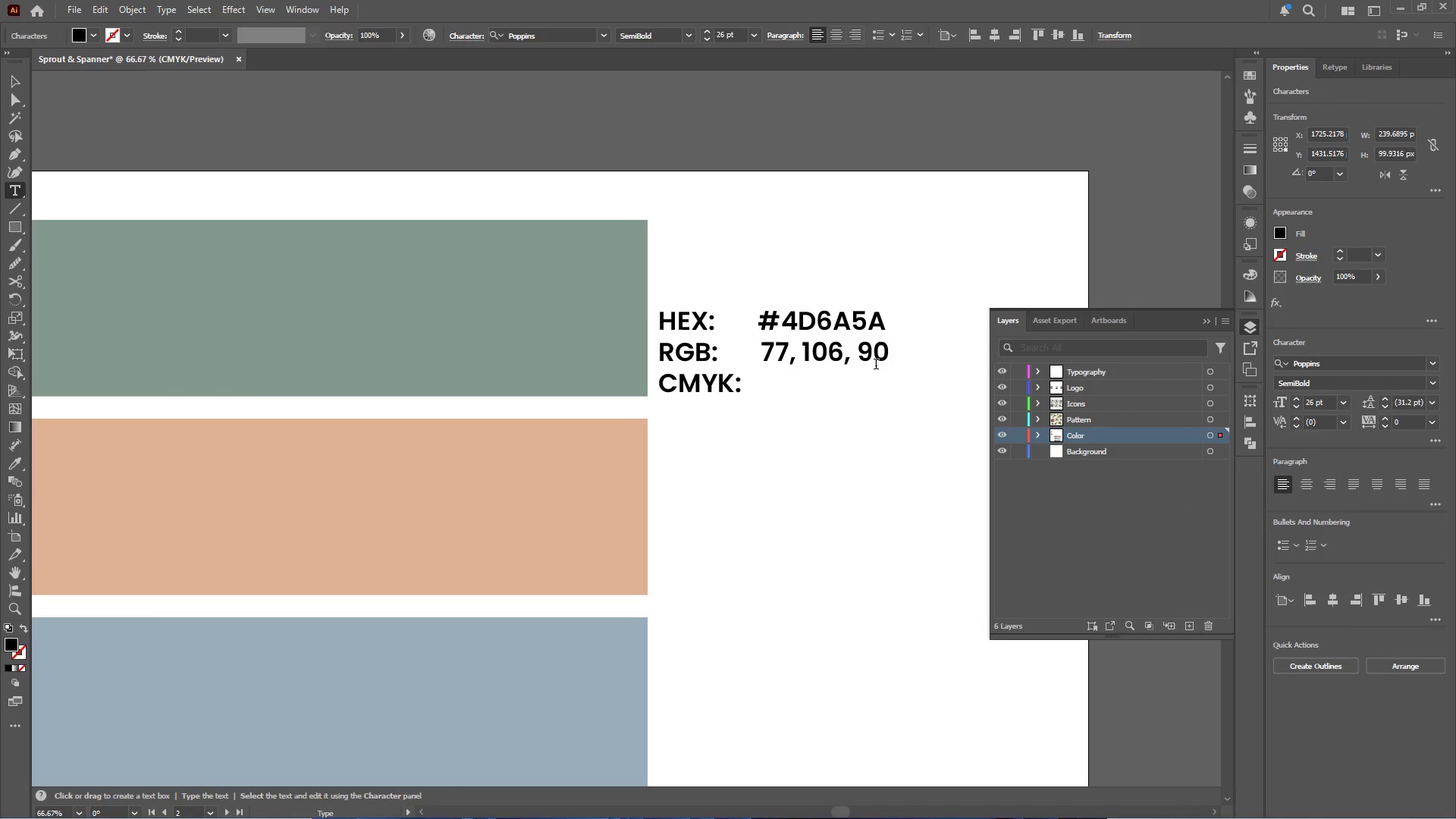 
hold_key(key=AltLeft, duration=0.52)
 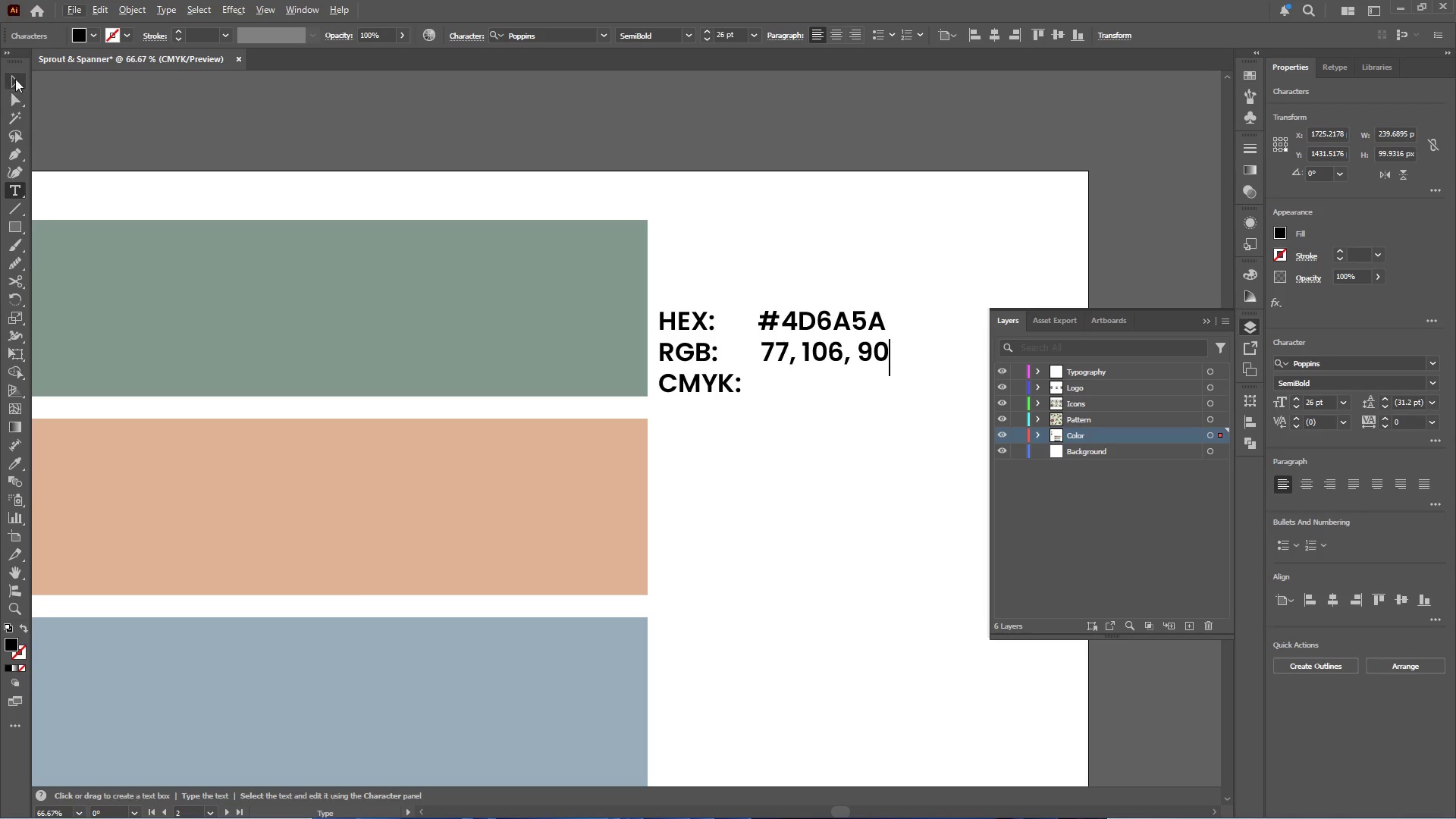 
hold_key(key=AltLeft, duration=0.39)
scroll: coordinate [765, 397], scroll_direction: down, amount: 2.0
 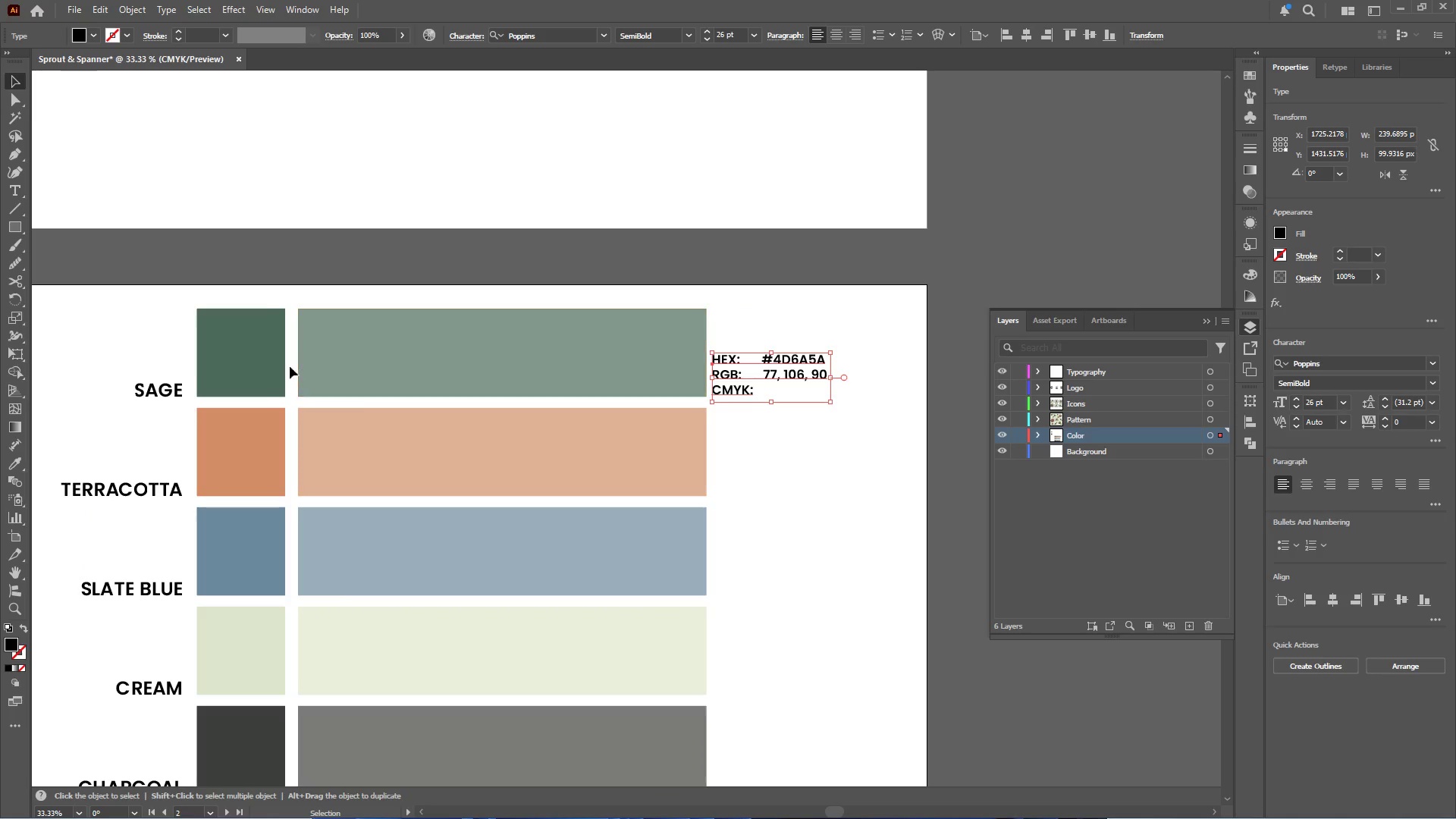 
left_click([247, 353])
 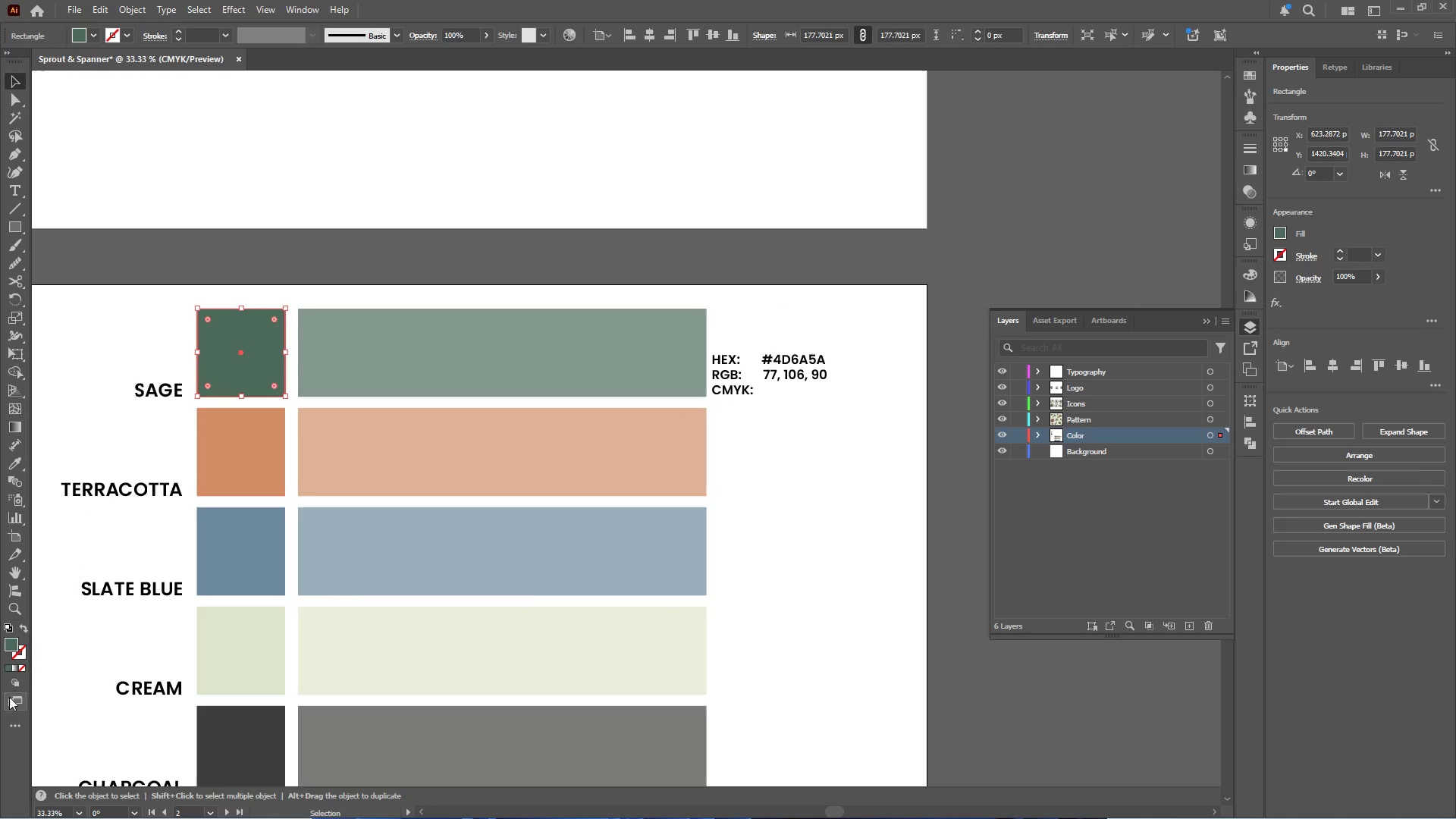 
left_click([11, 644])
 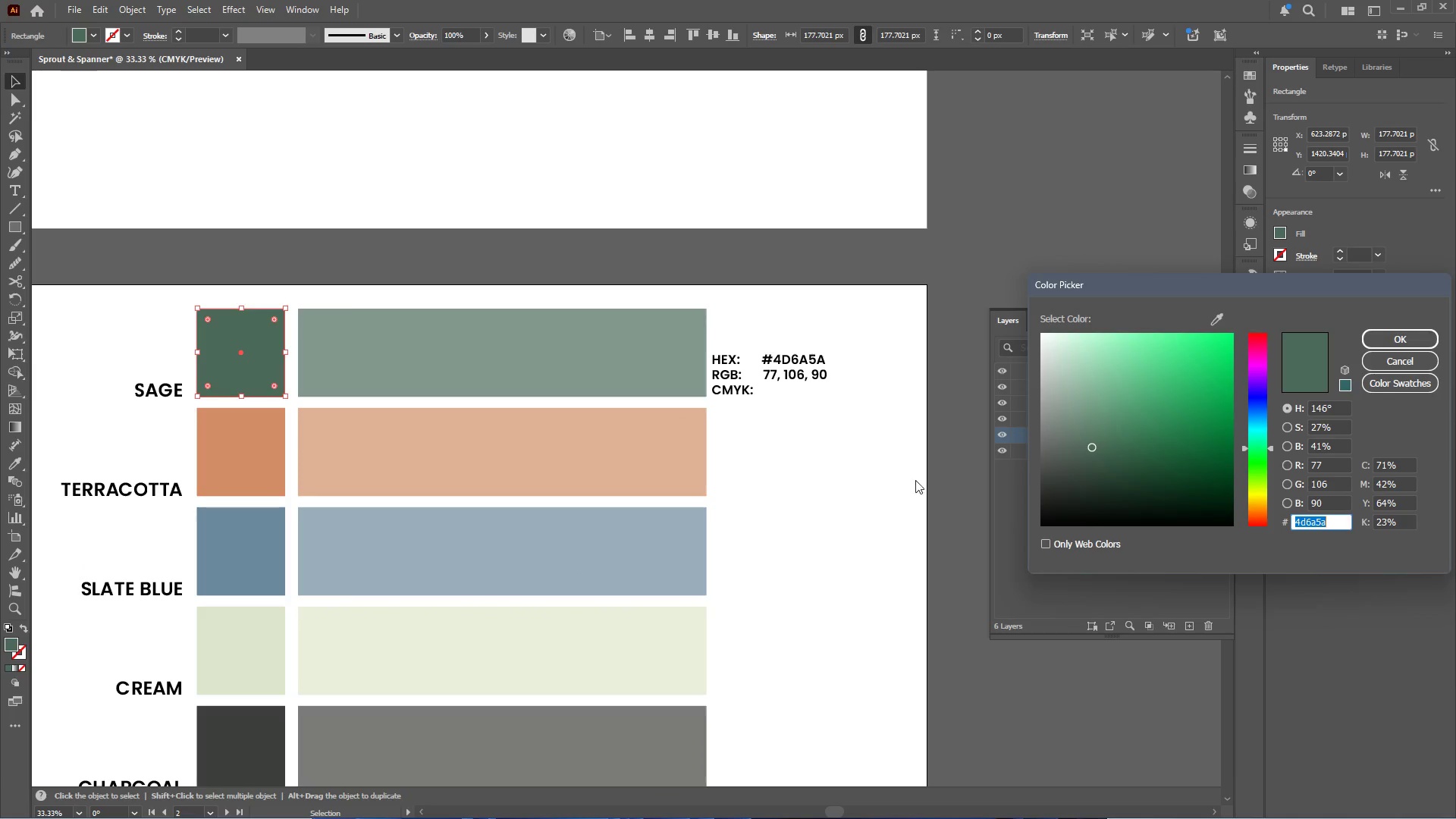 
wait(5.39)
 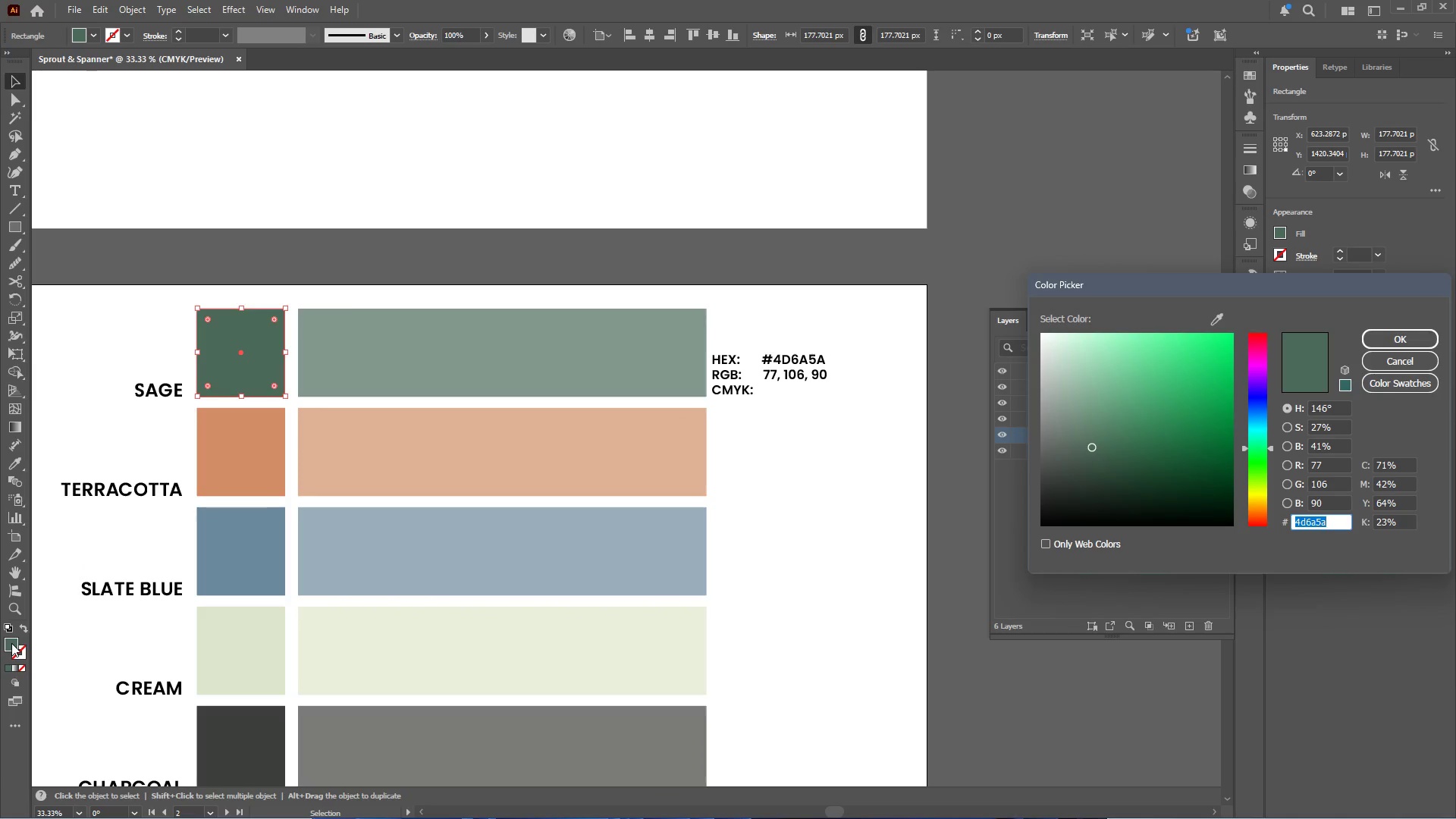 
left_click([1398, 336])
 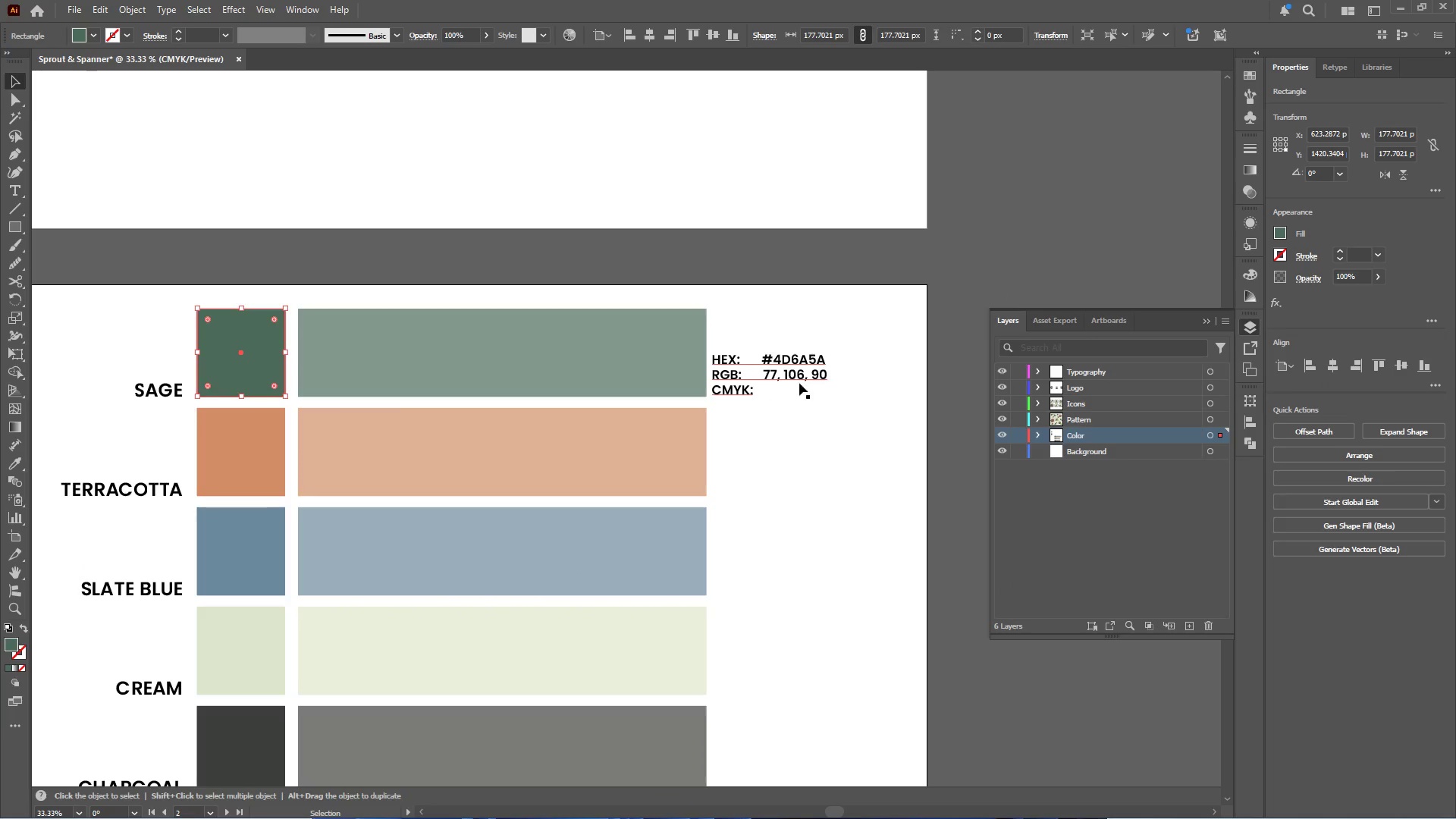 
hold_key(key=AltLeft, duration=0.34)
scroll: coordinate [800, 391], scroll_direction: up, amount: 2.0
 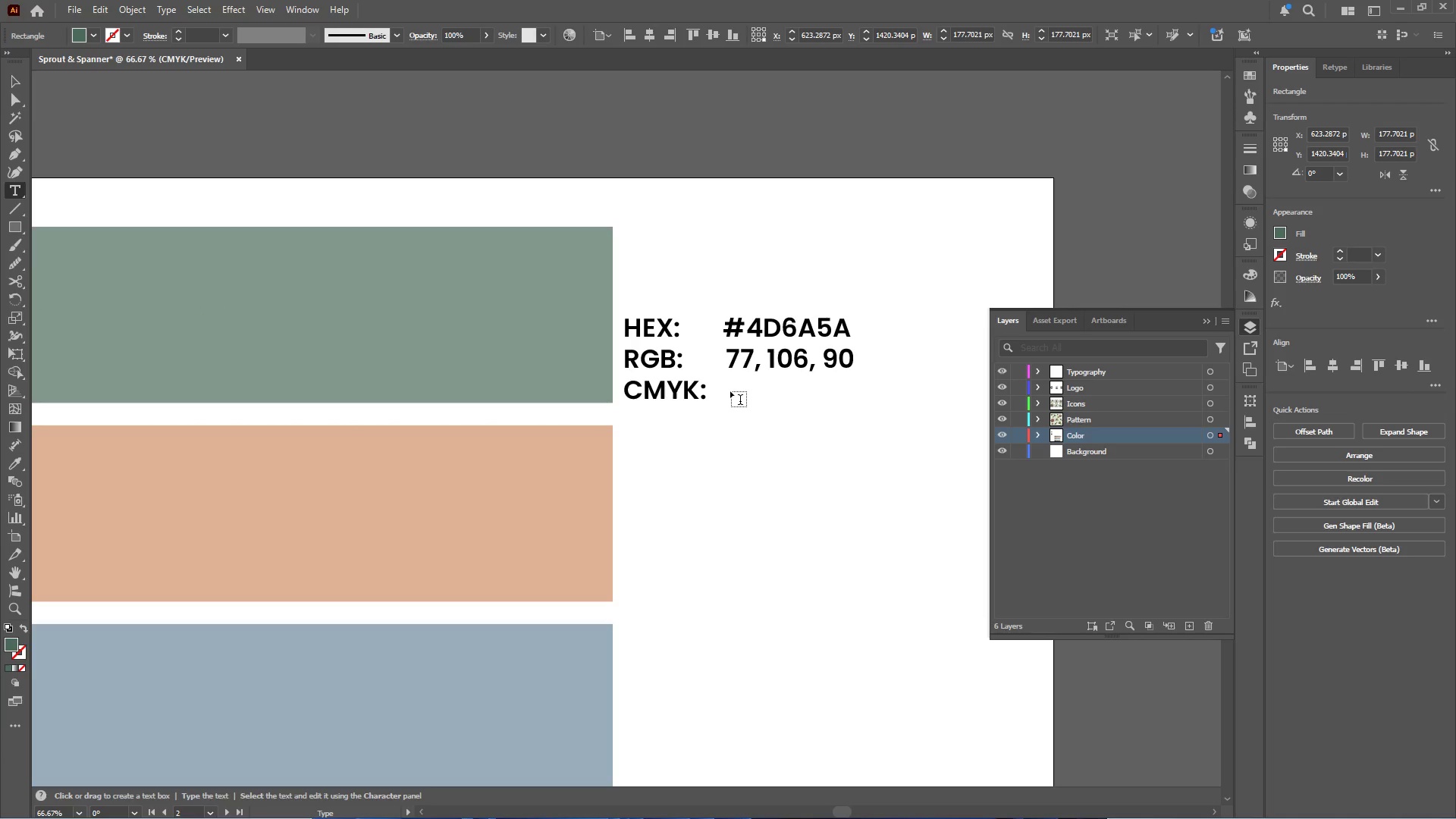 
left_click([723, 387])
 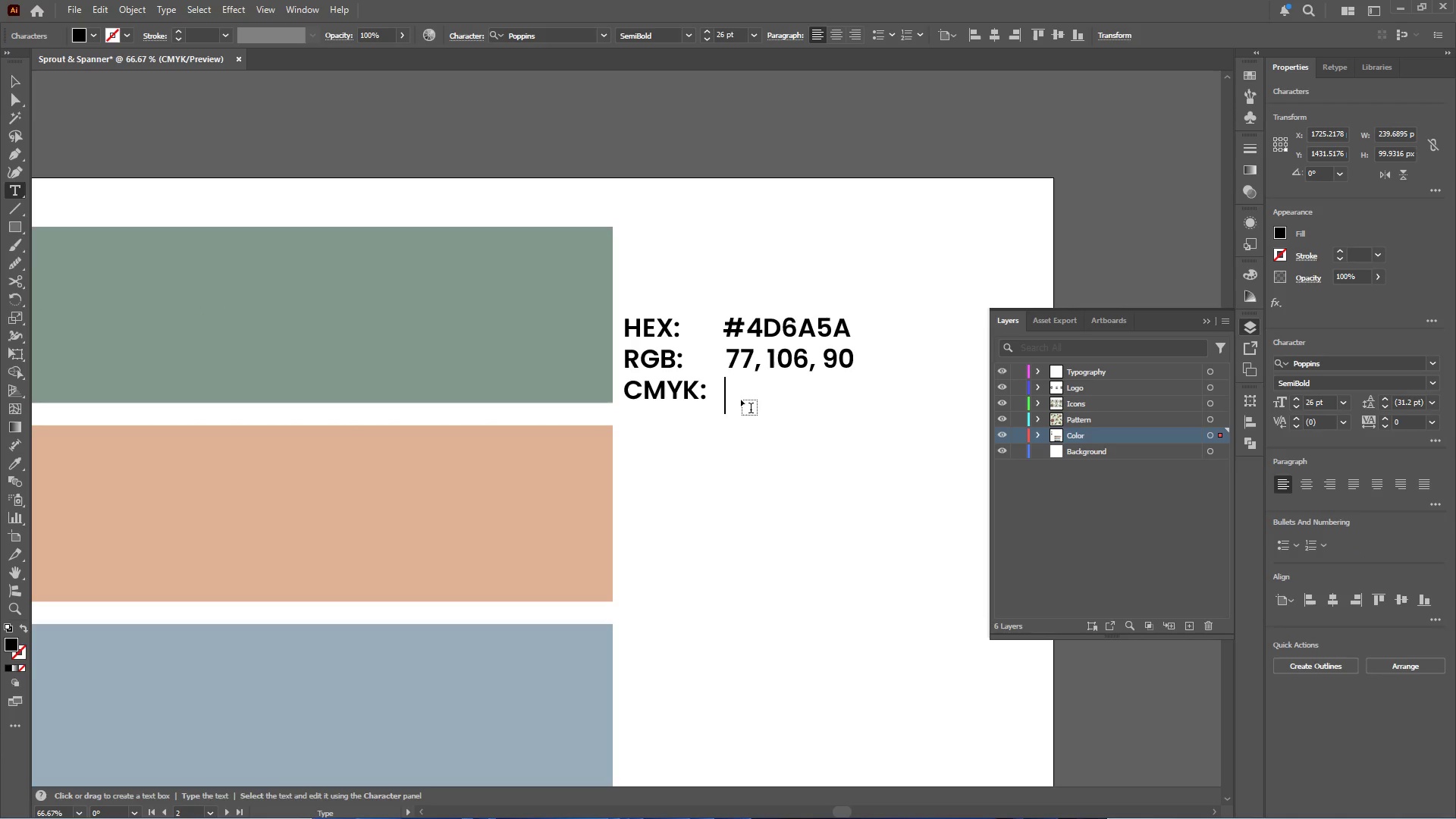 
type( 71426423%)
 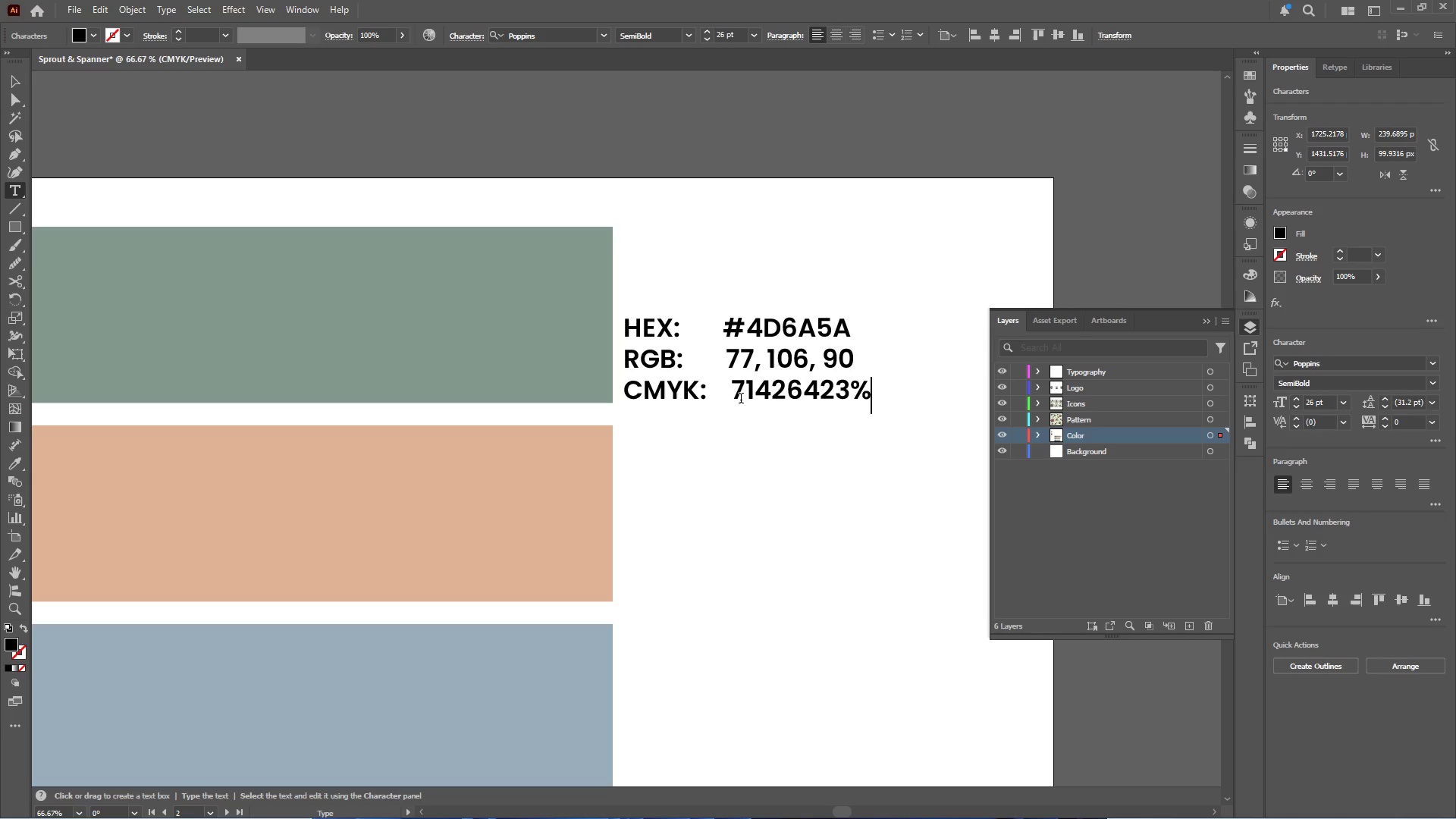 
key(ArrowLeft)
 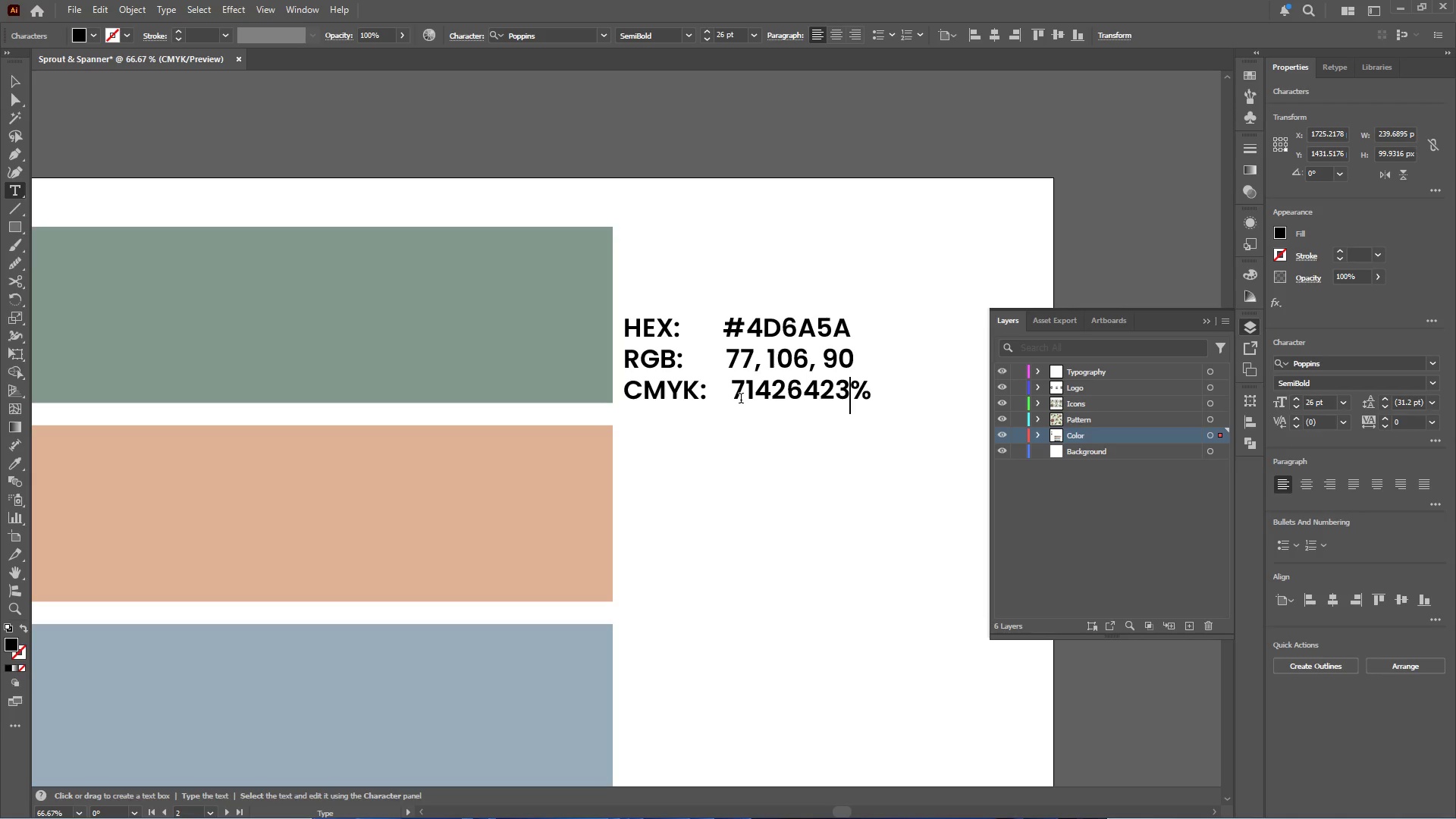 
key(ArrowLeft)
 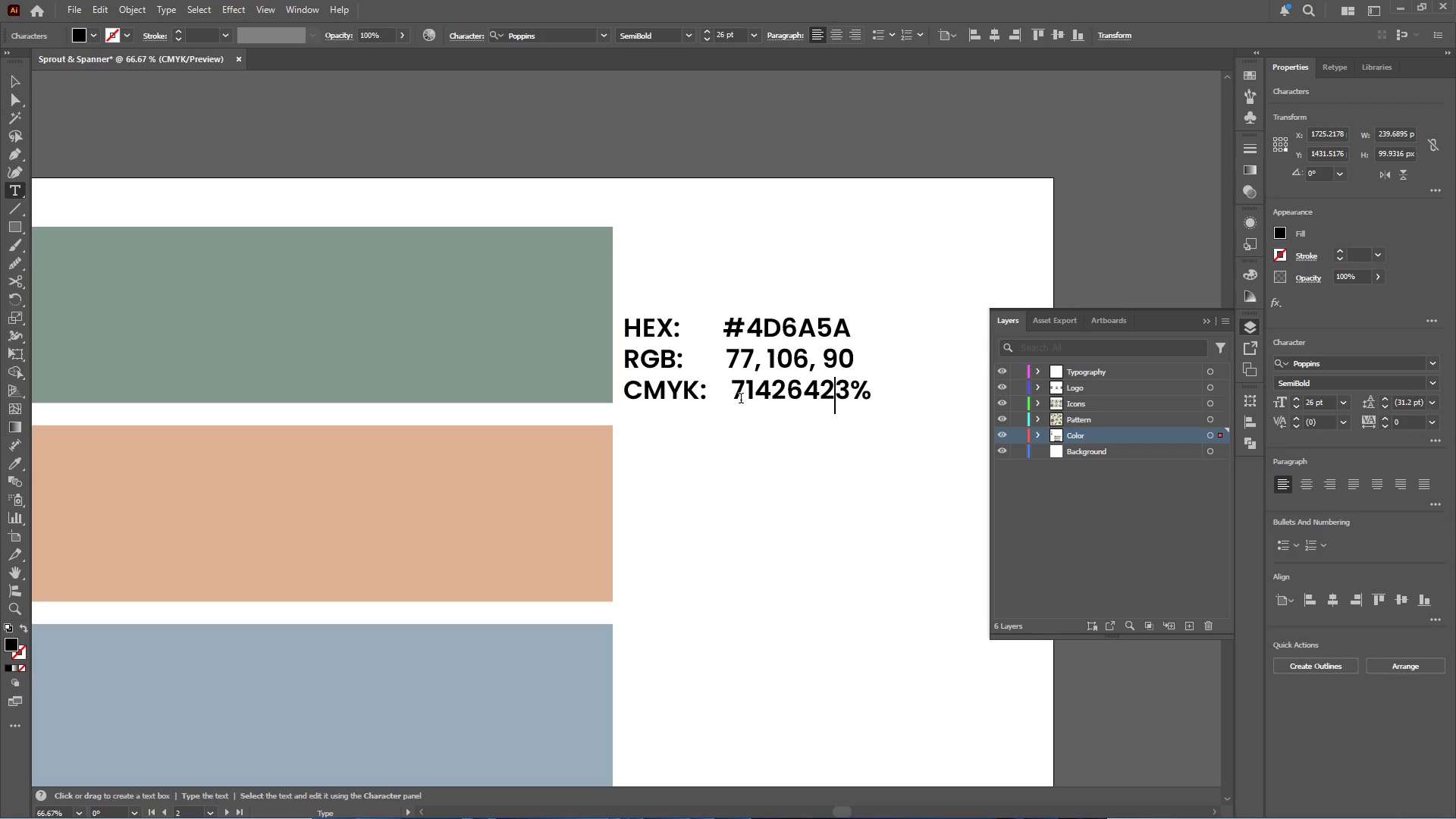 
key(ArrowLeft)
 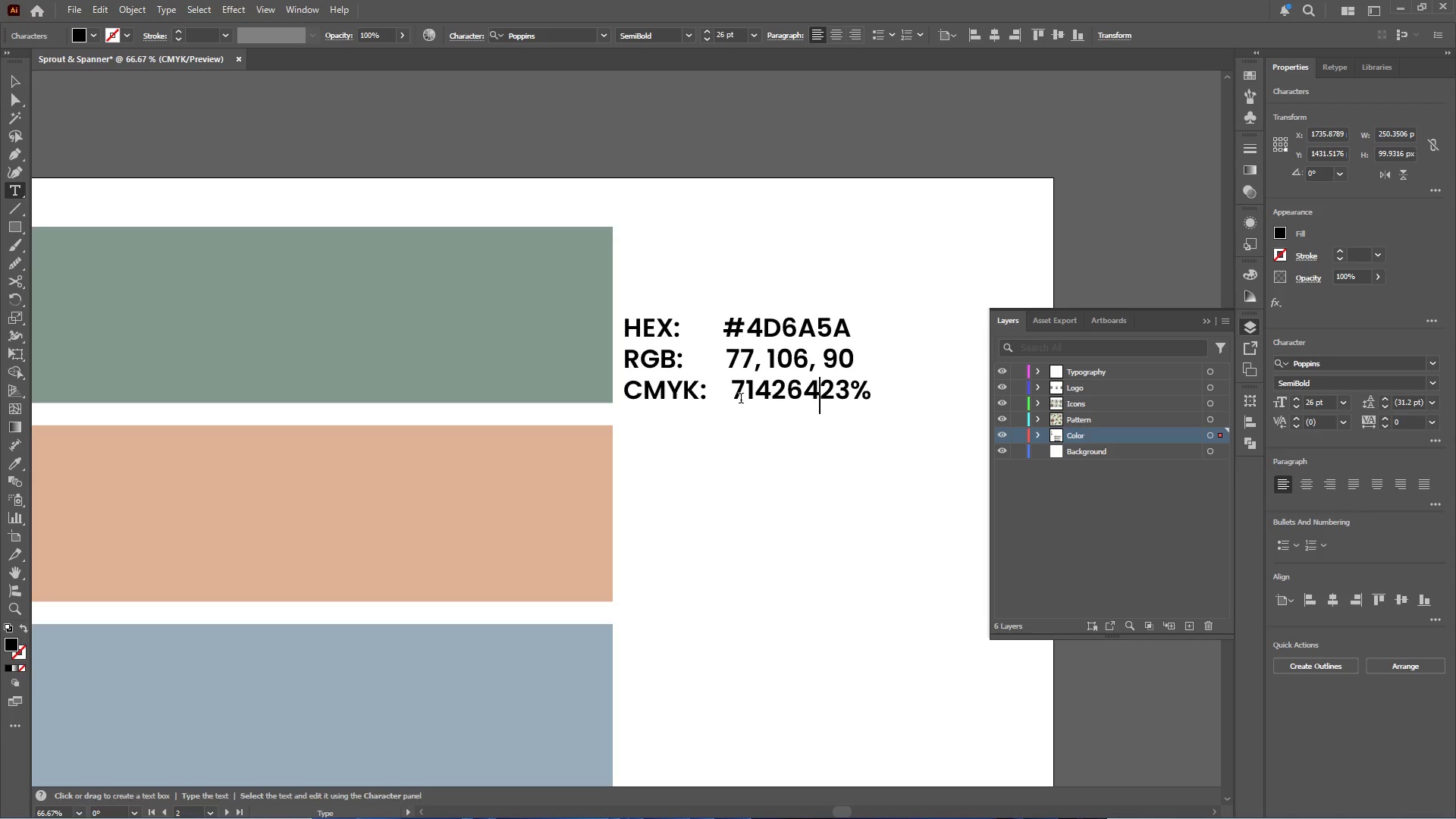 
key(ArrowLeft)
 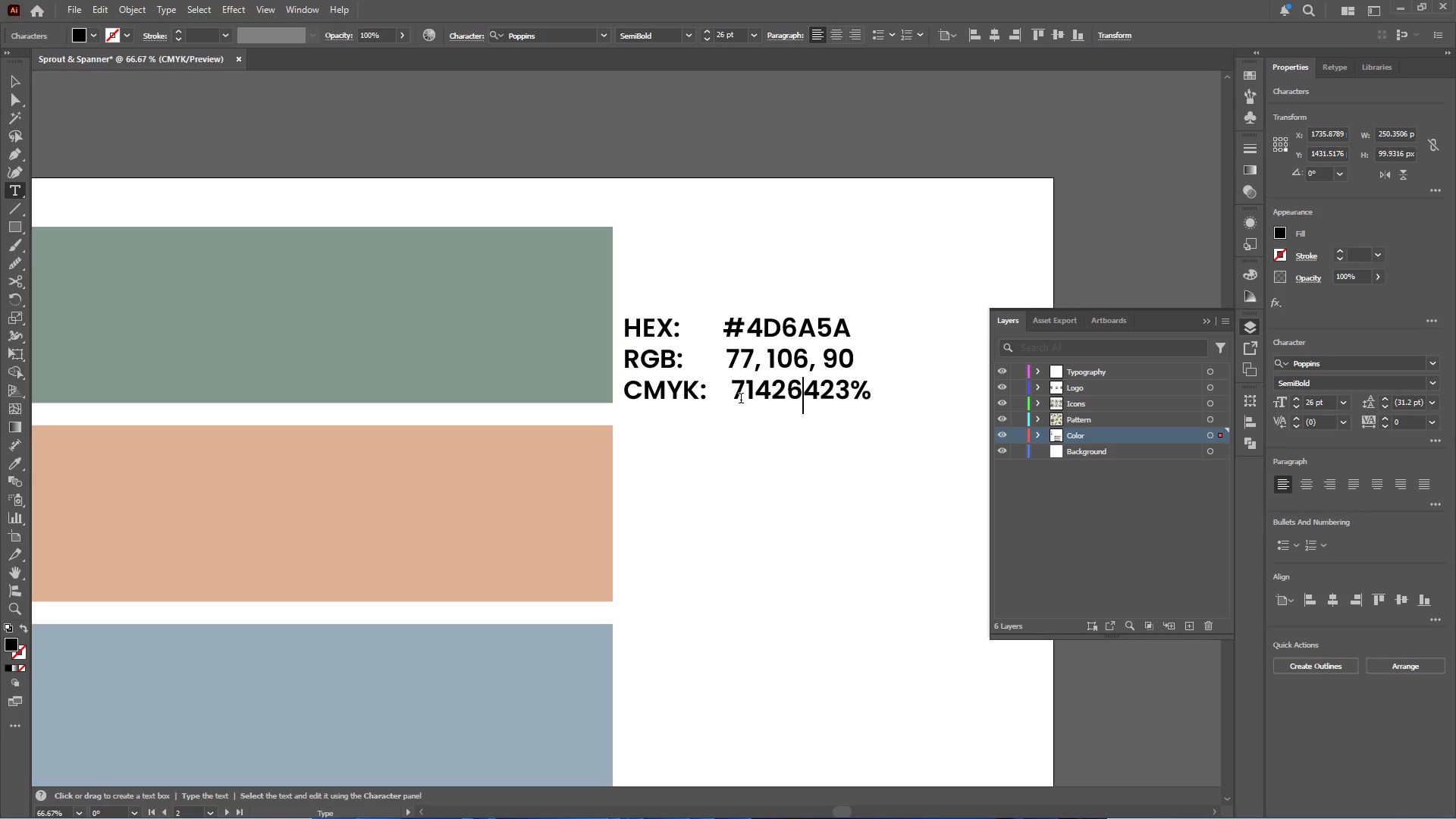 
key(ArrowLeft)
 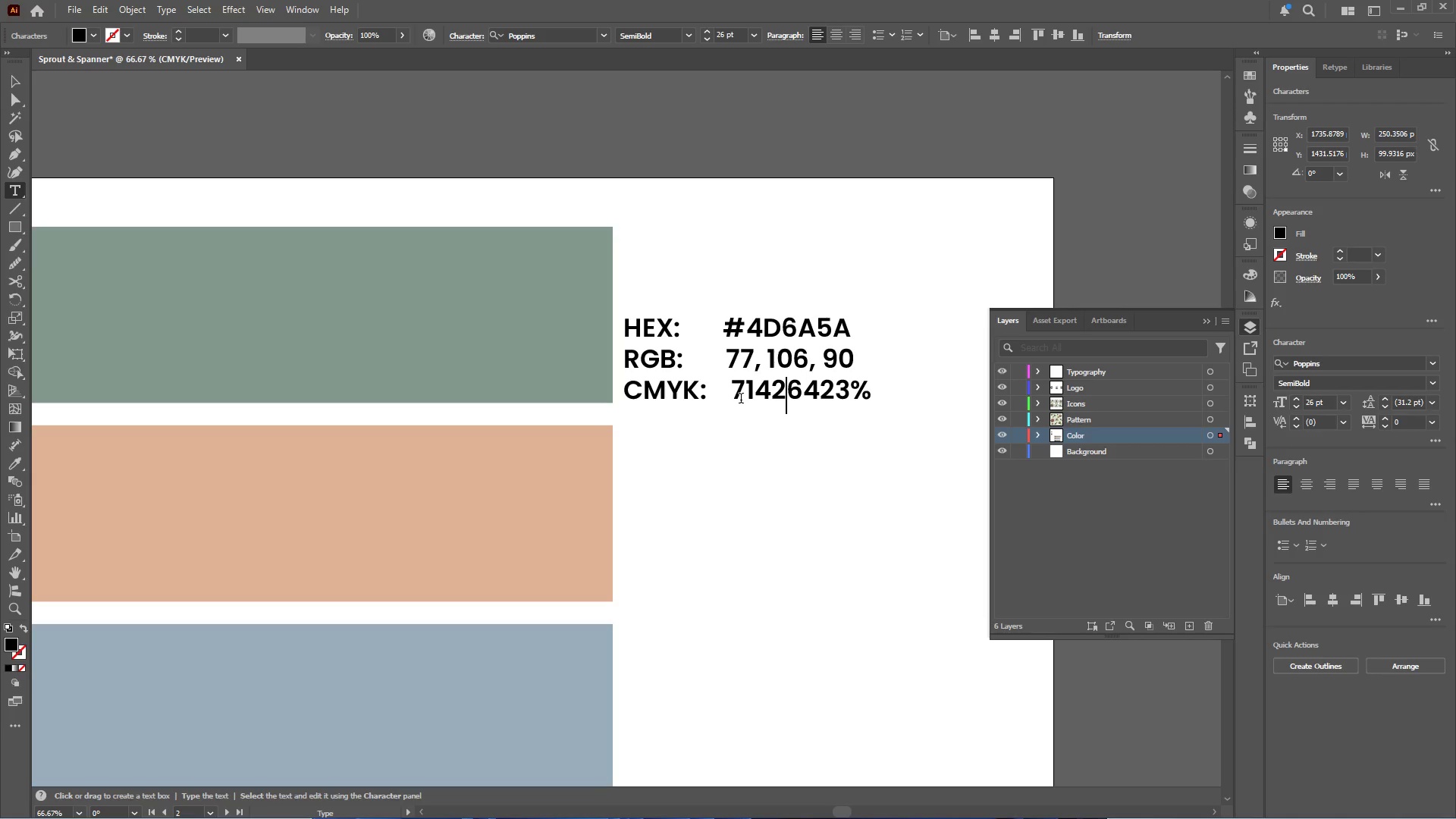 
key(ArrowLeft)
 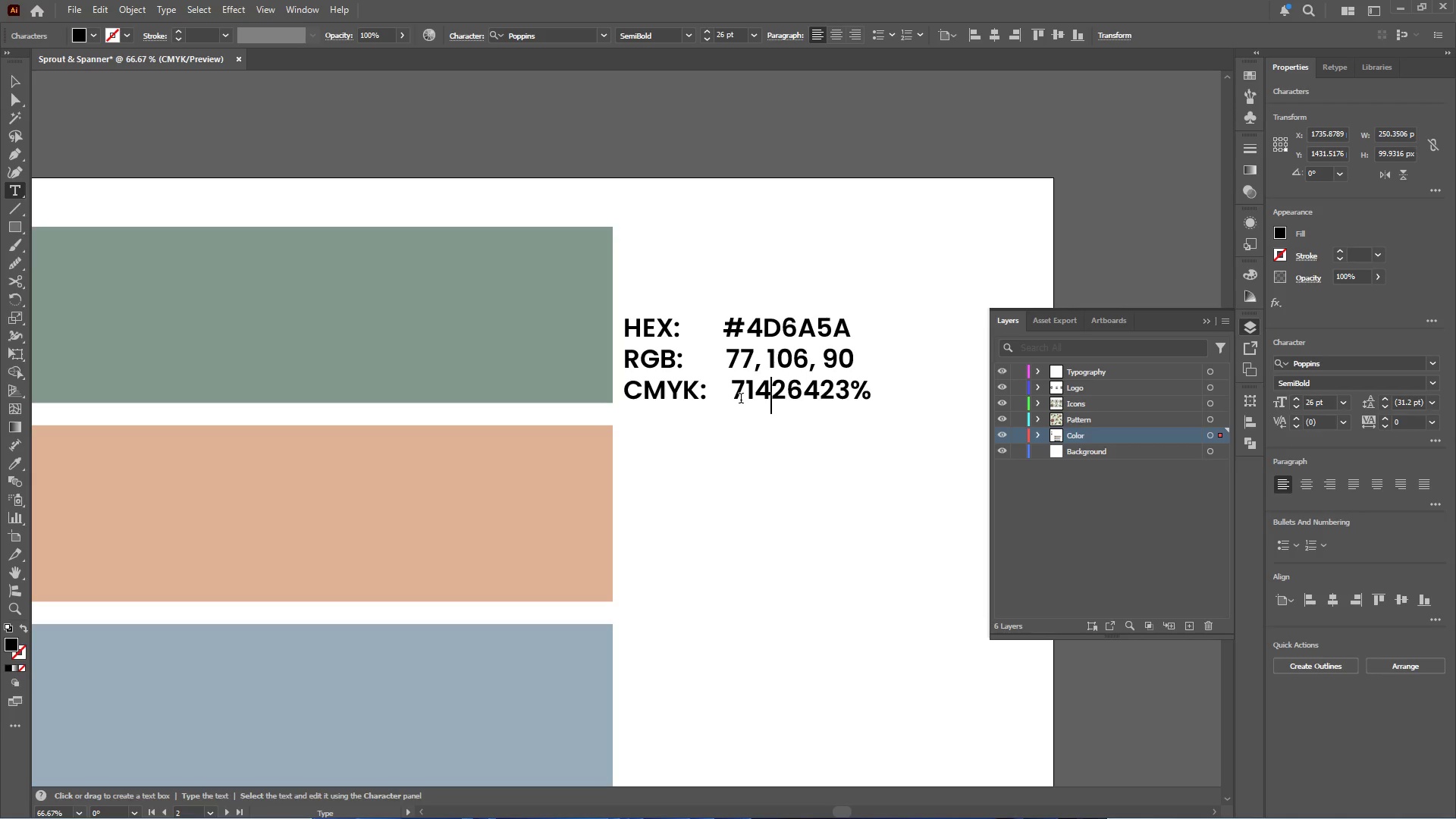 
key(ArrowLeft)
 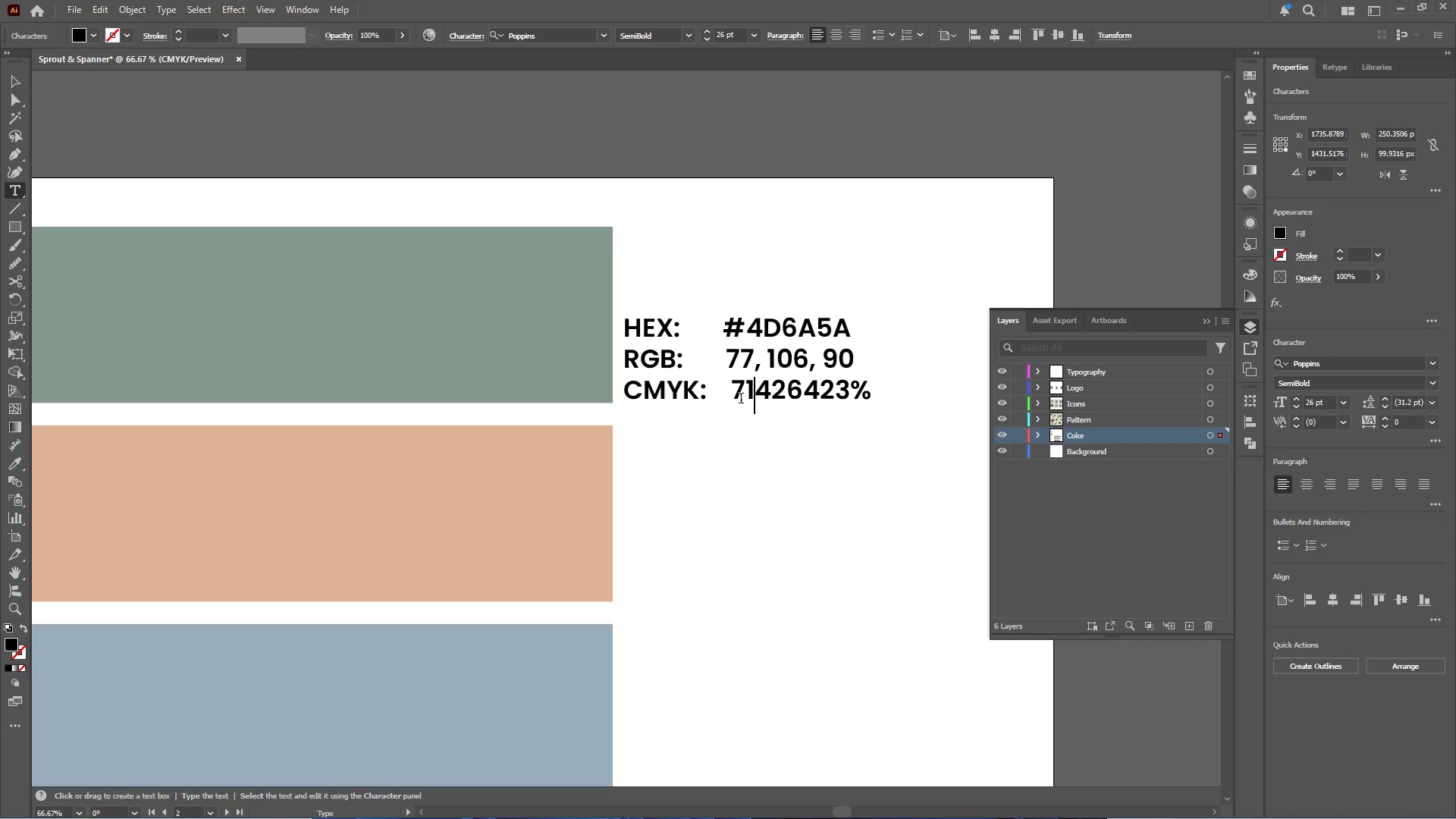 
key(Shift+5)
 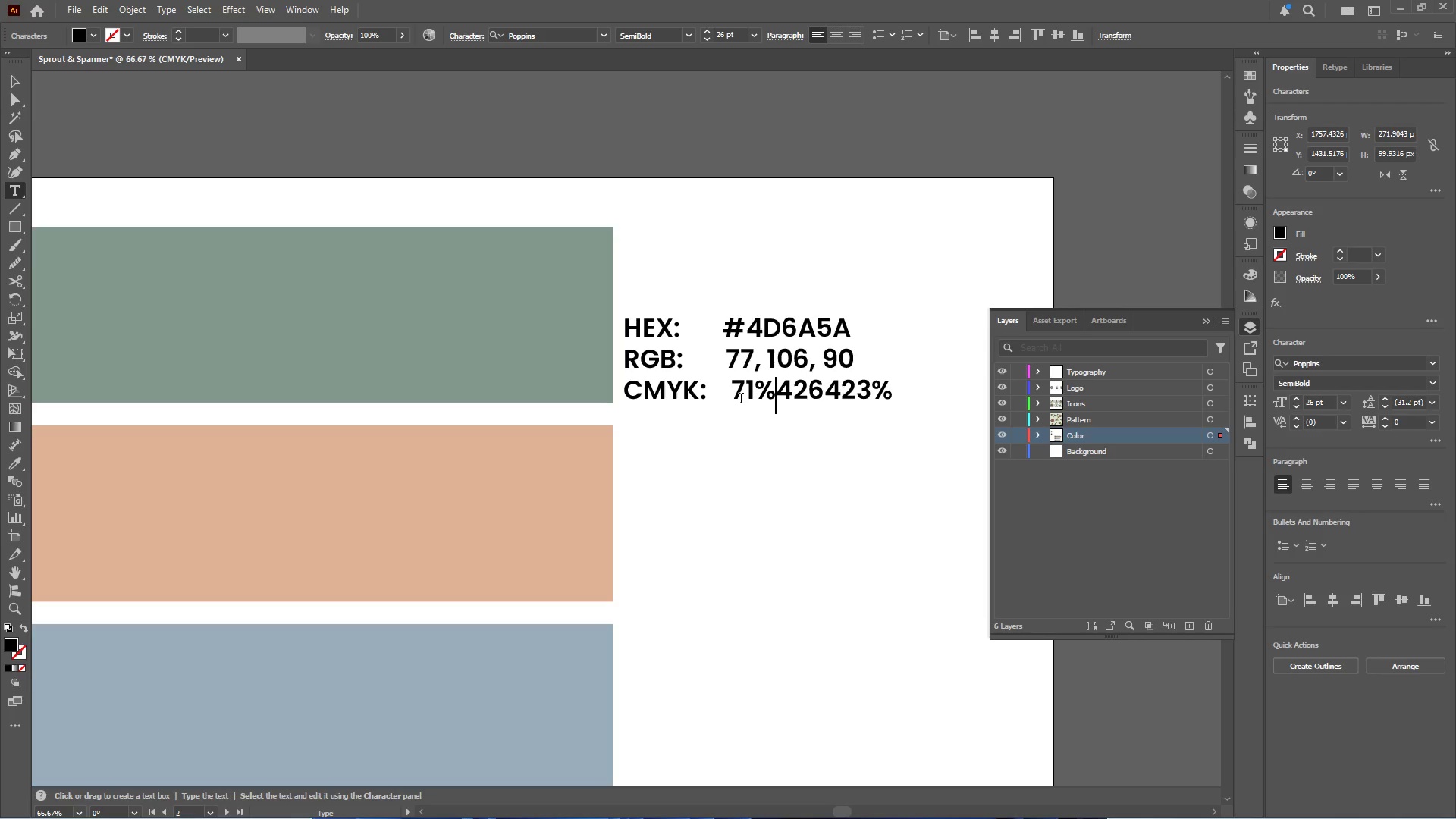 
key(Comma)
 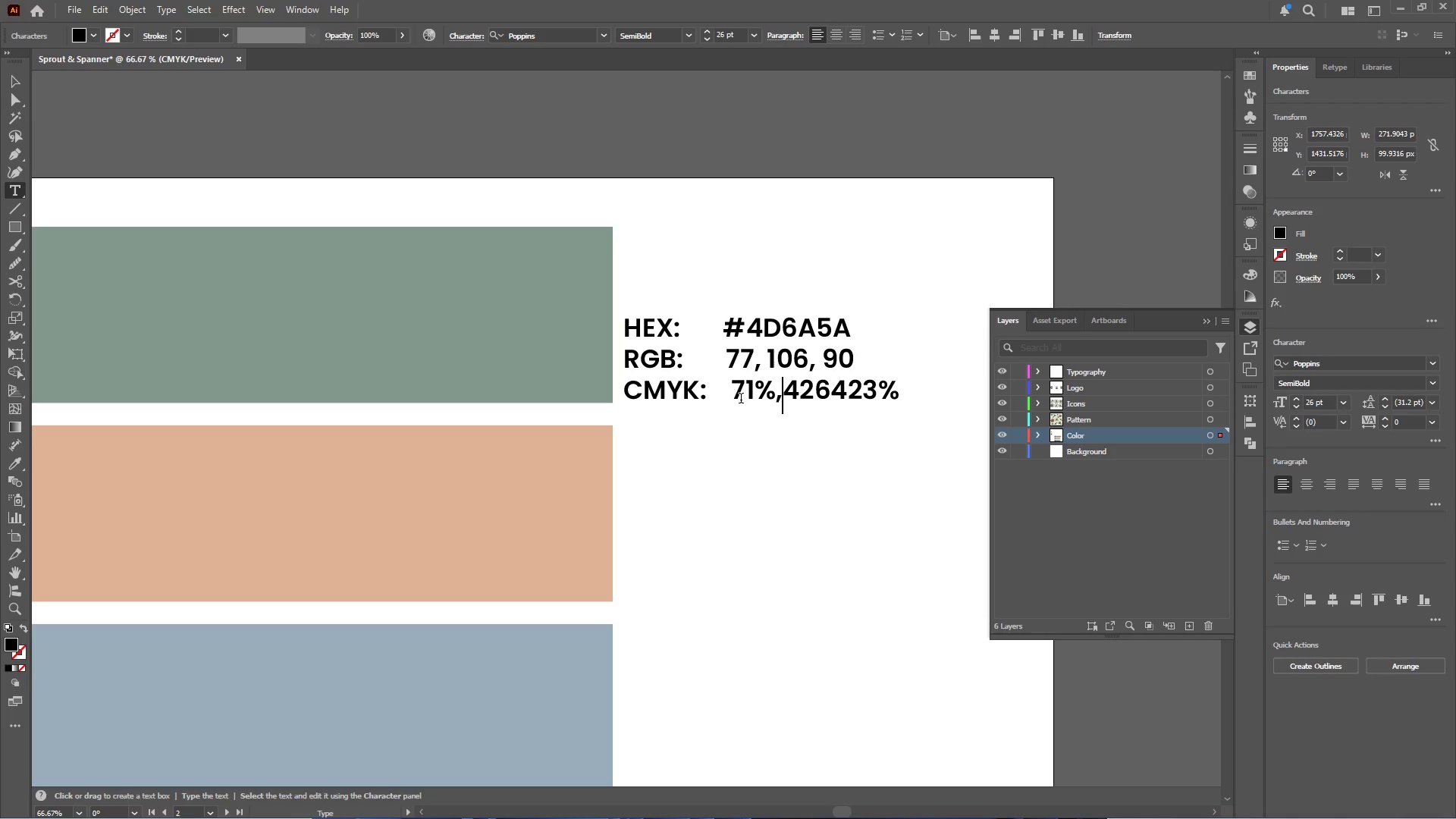 
key(Space)
 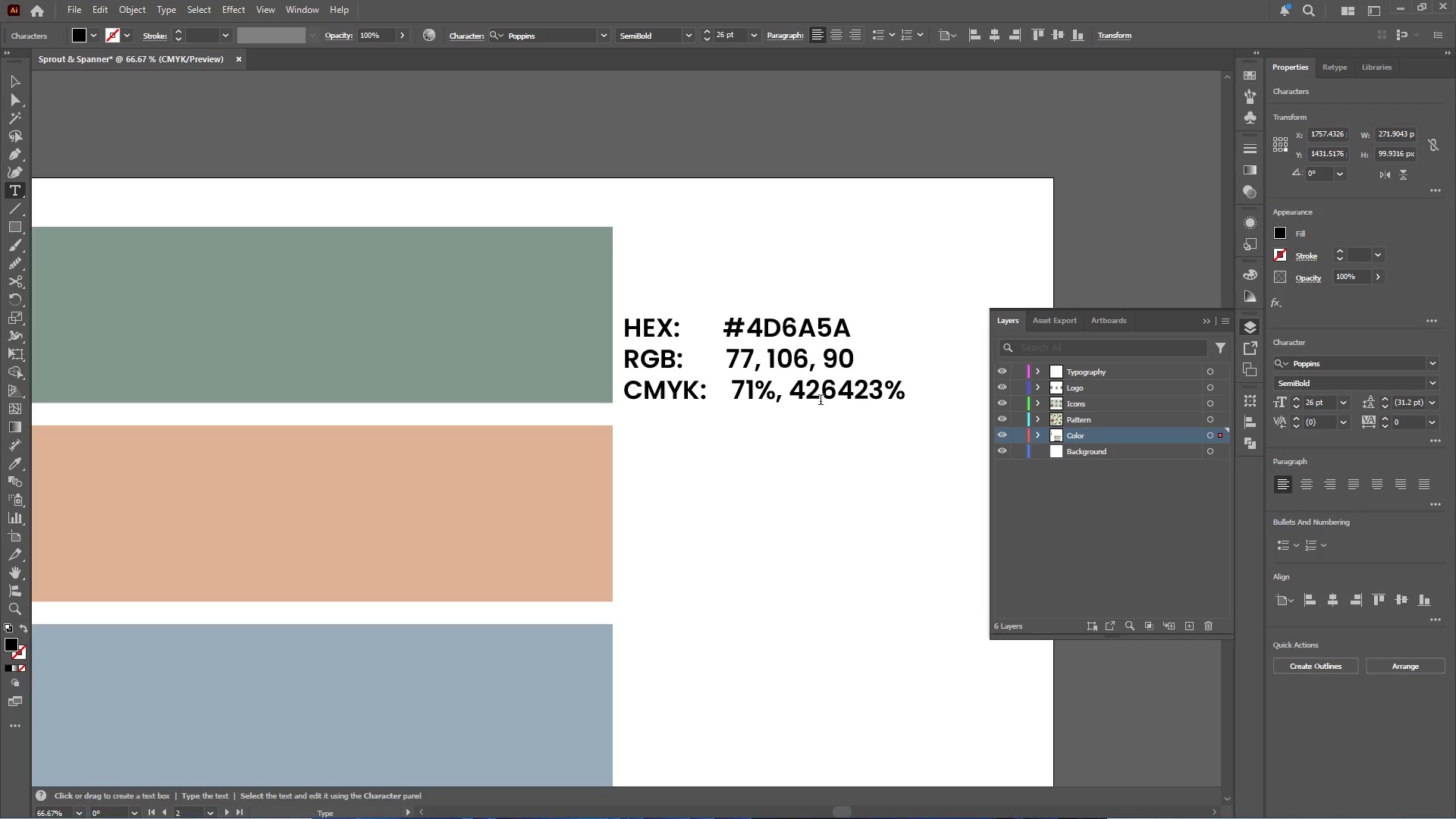 
left_click([818, 394])
 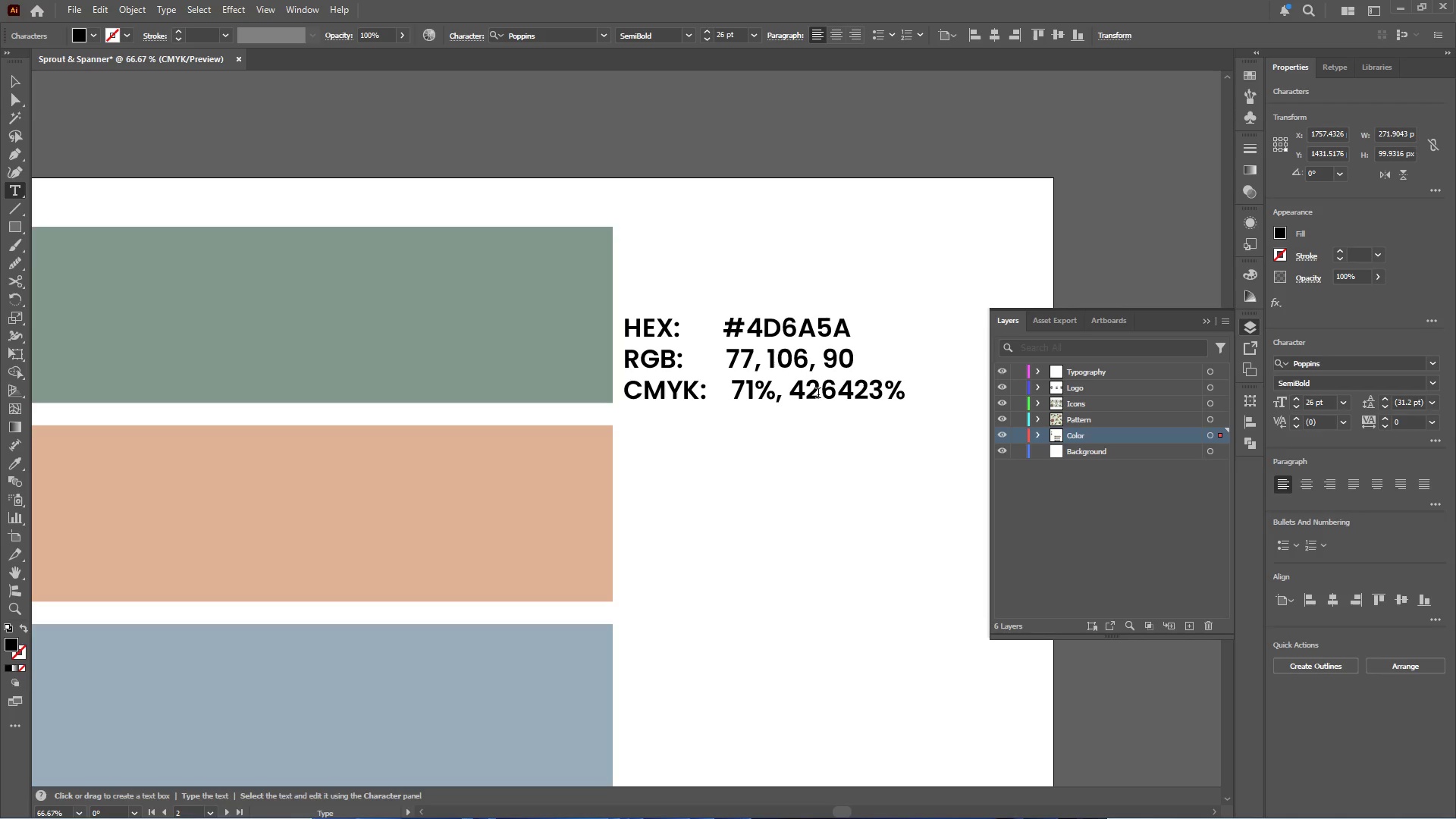 
key(Shift+5)
 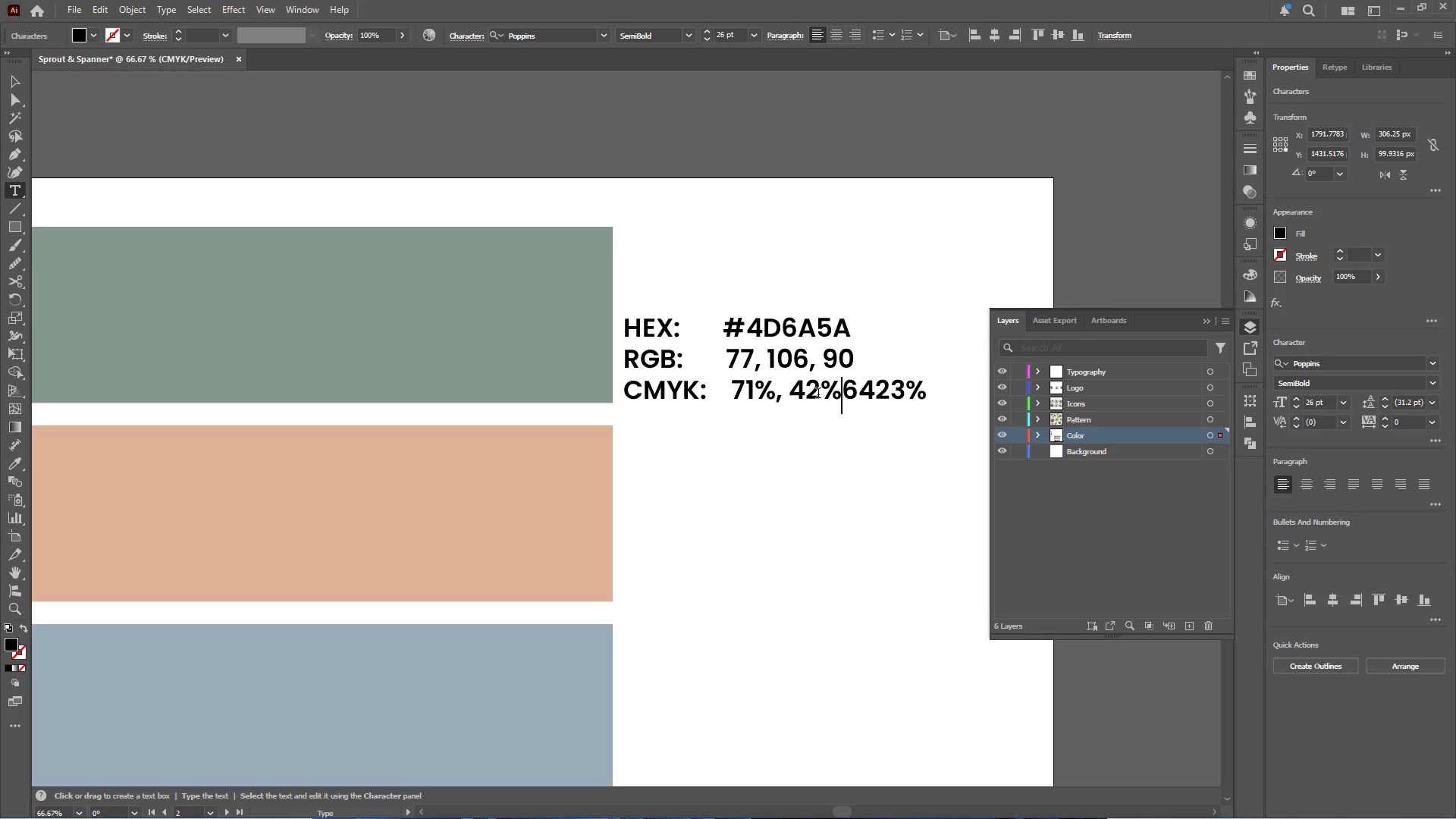 
key(Comma)
 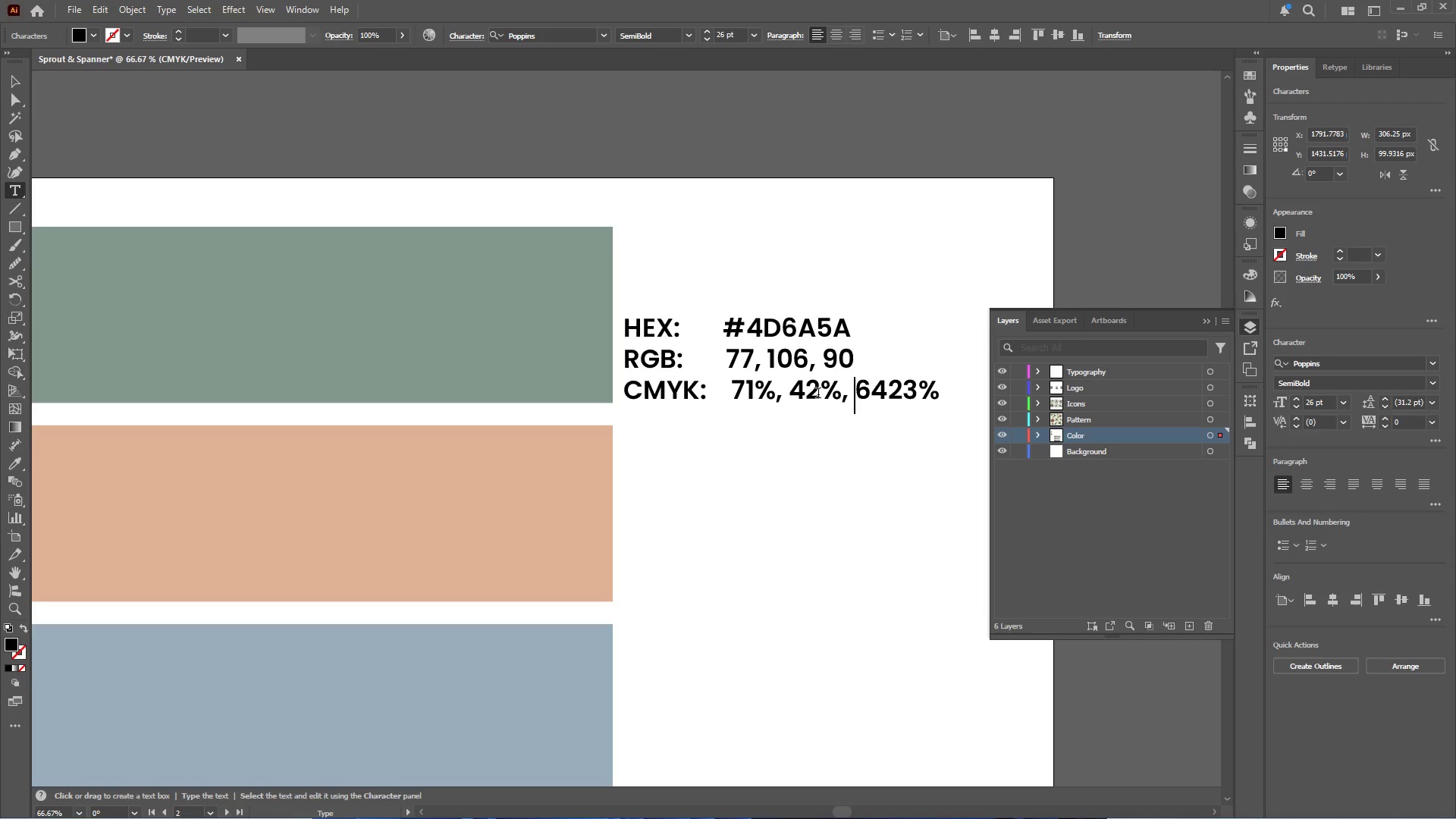 
key(Space)
 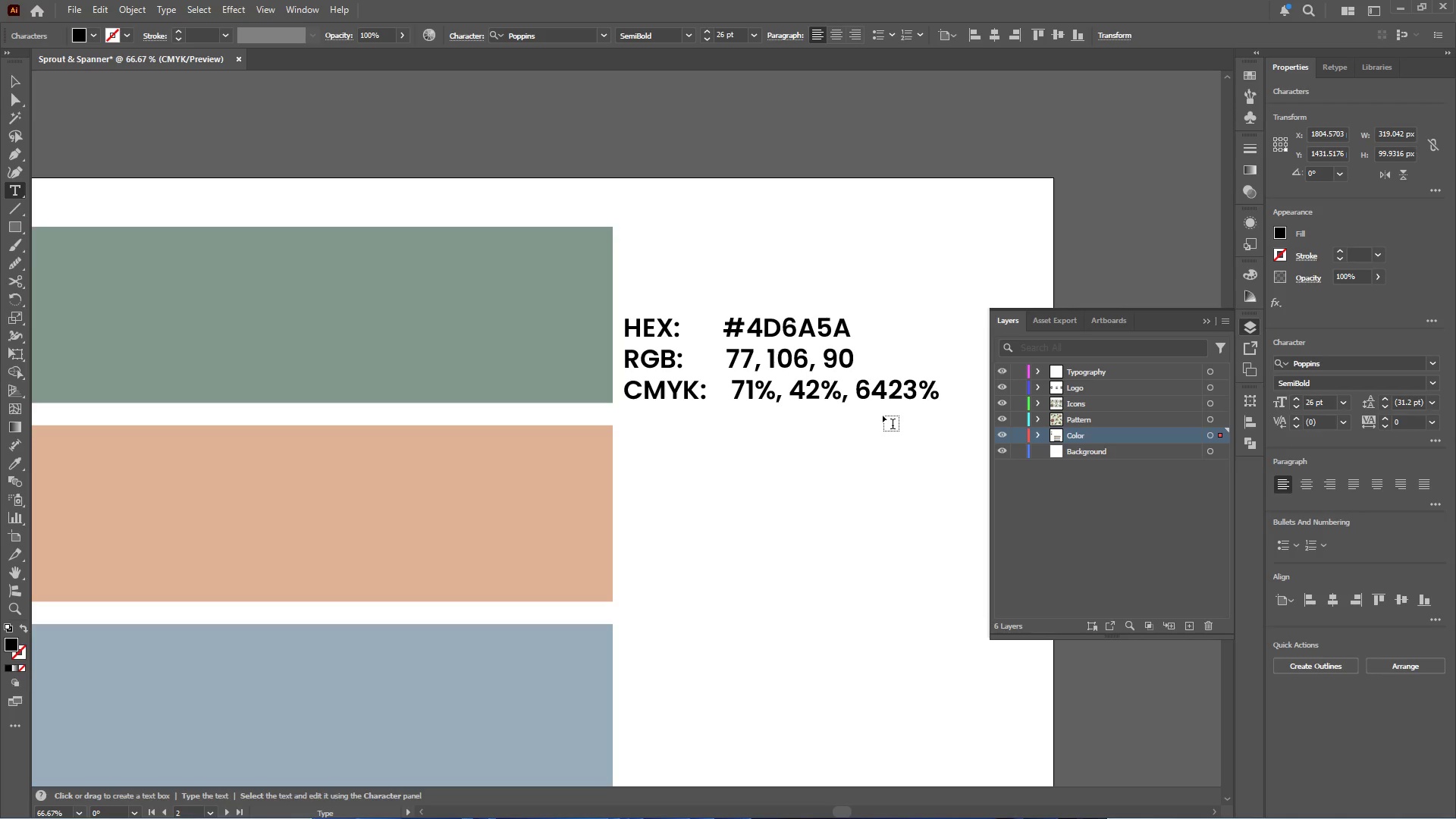 
key(Shift+5)
 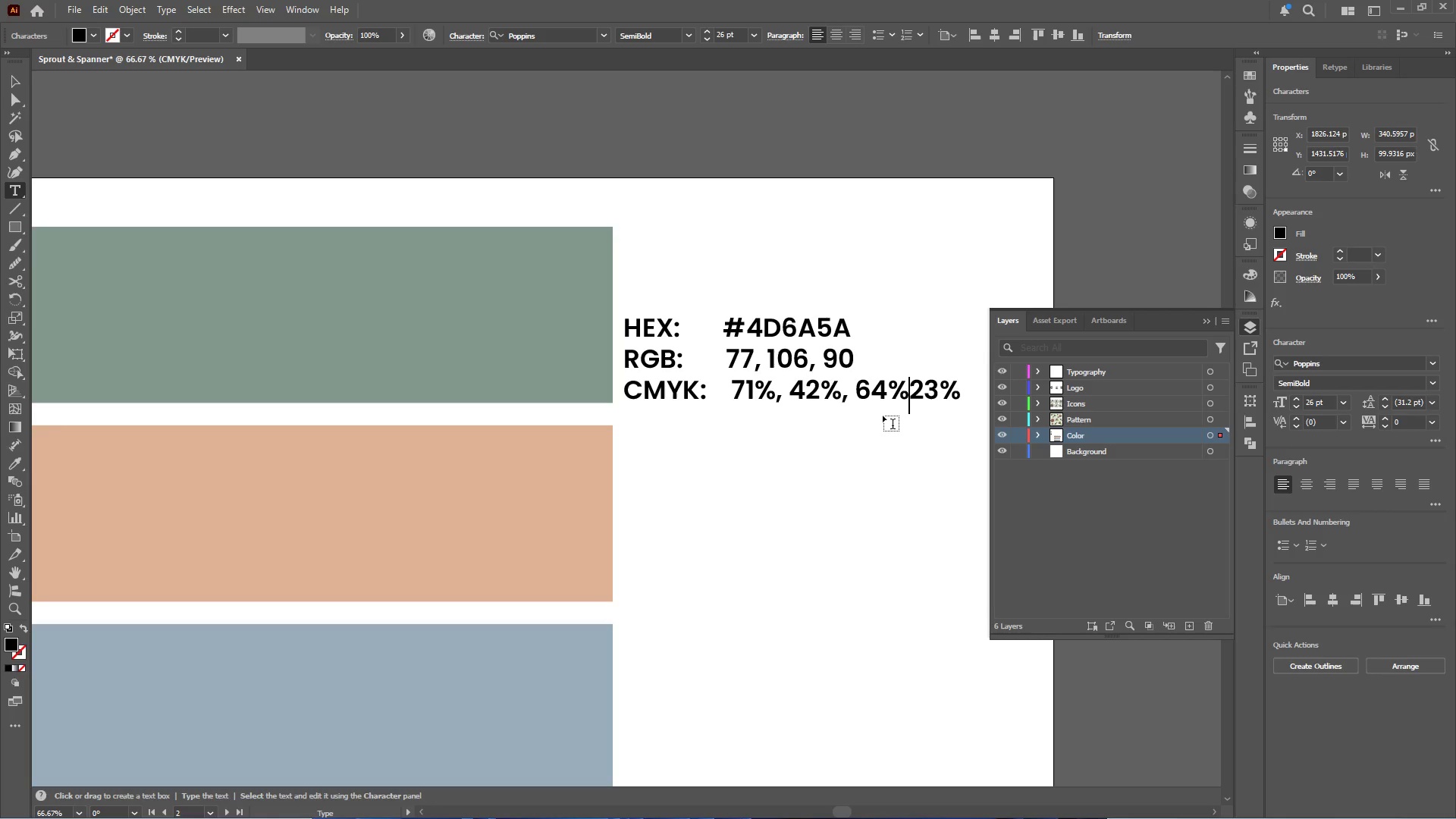 
key(Comma)
 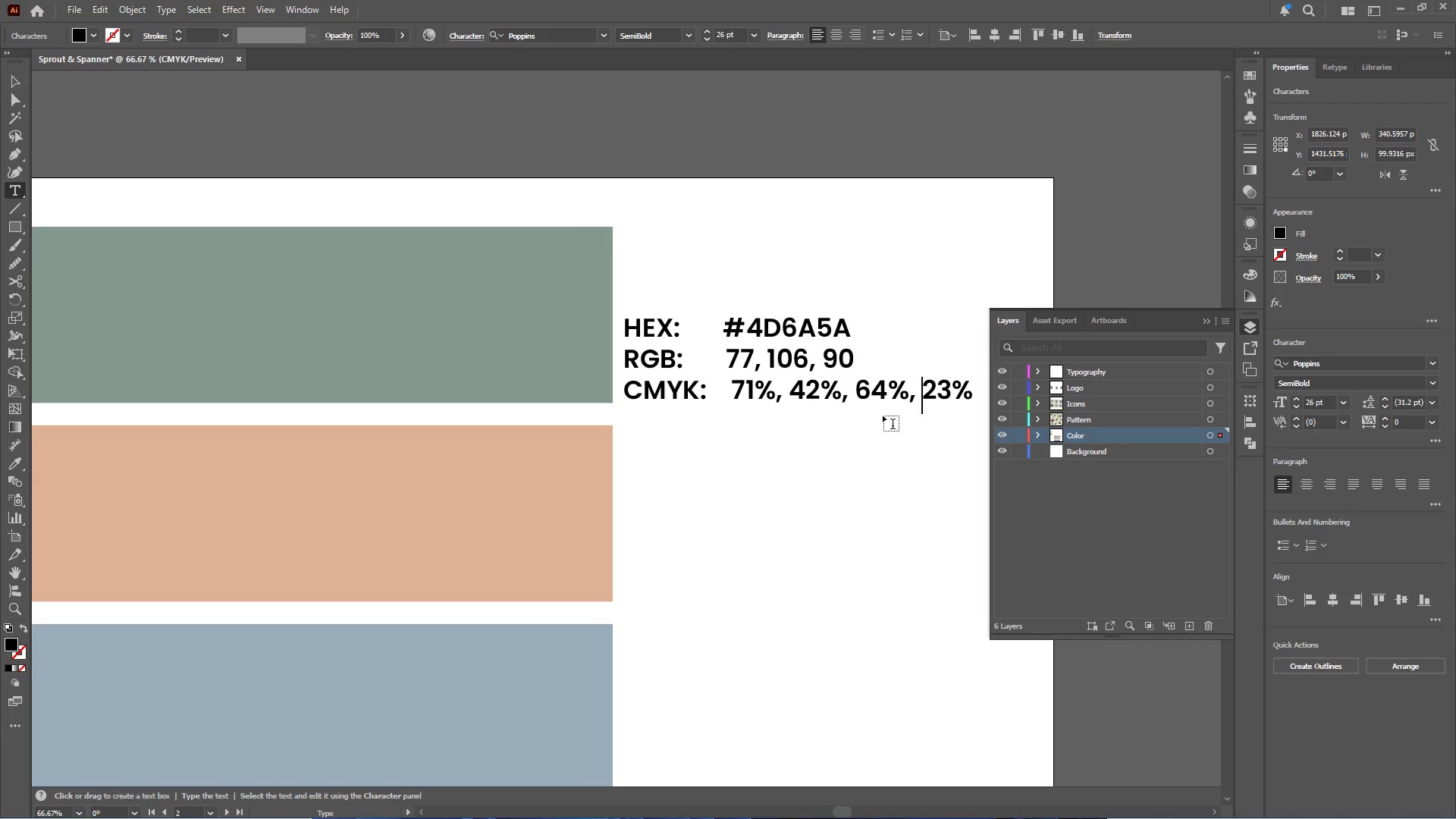 
key(Space)
 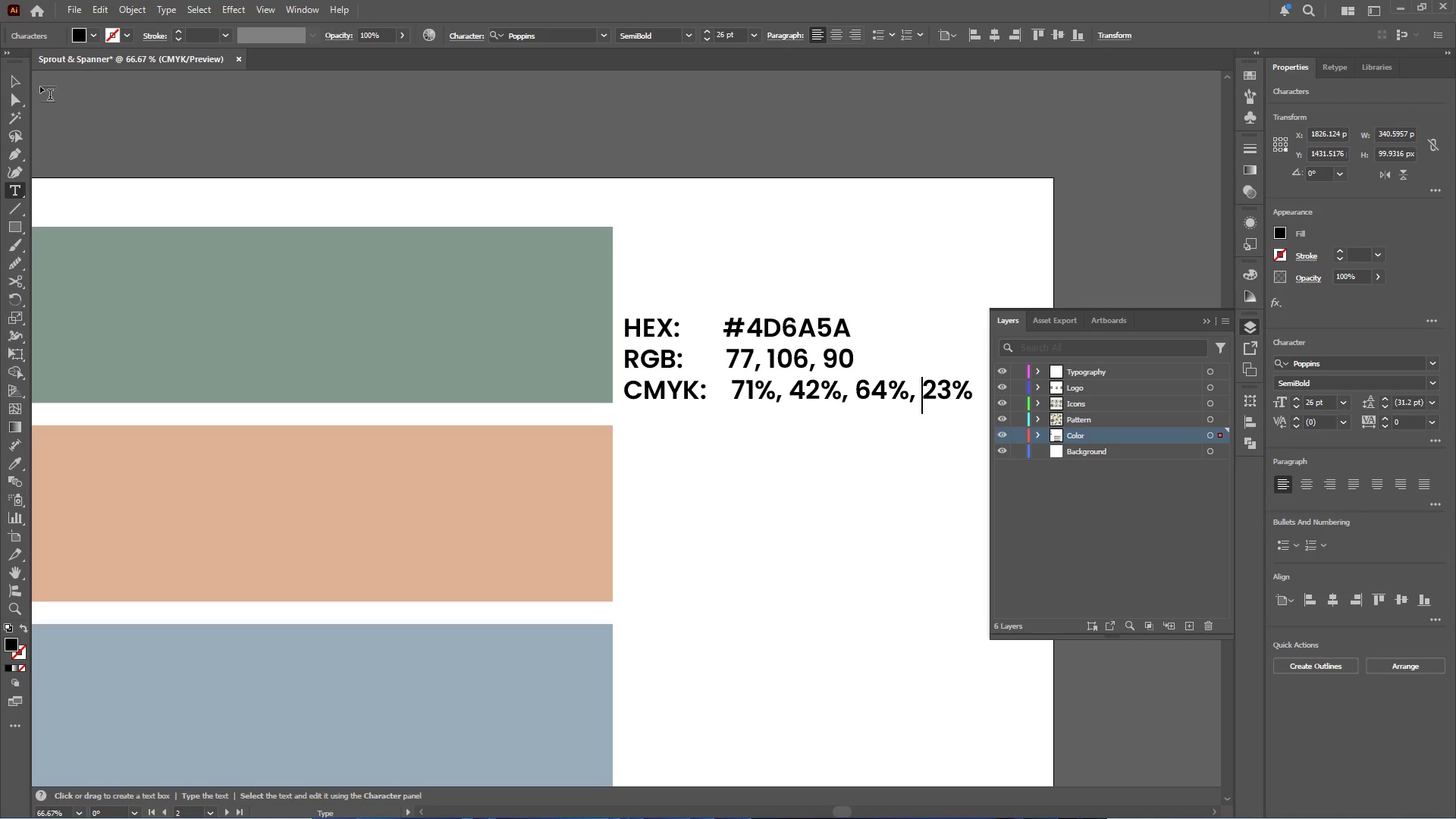 
left_click([20, 81])
 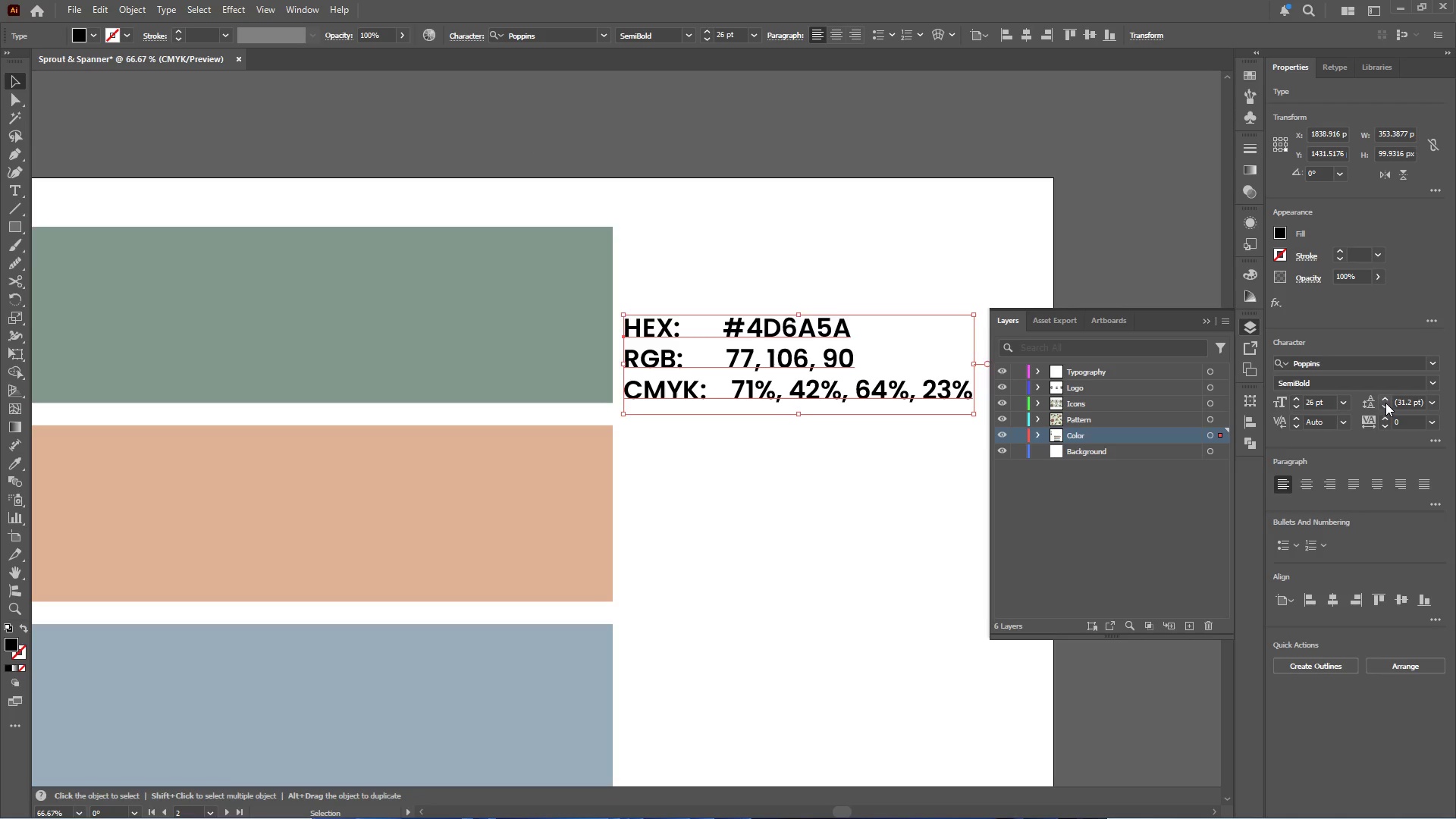 
left_click([1385, 402])
 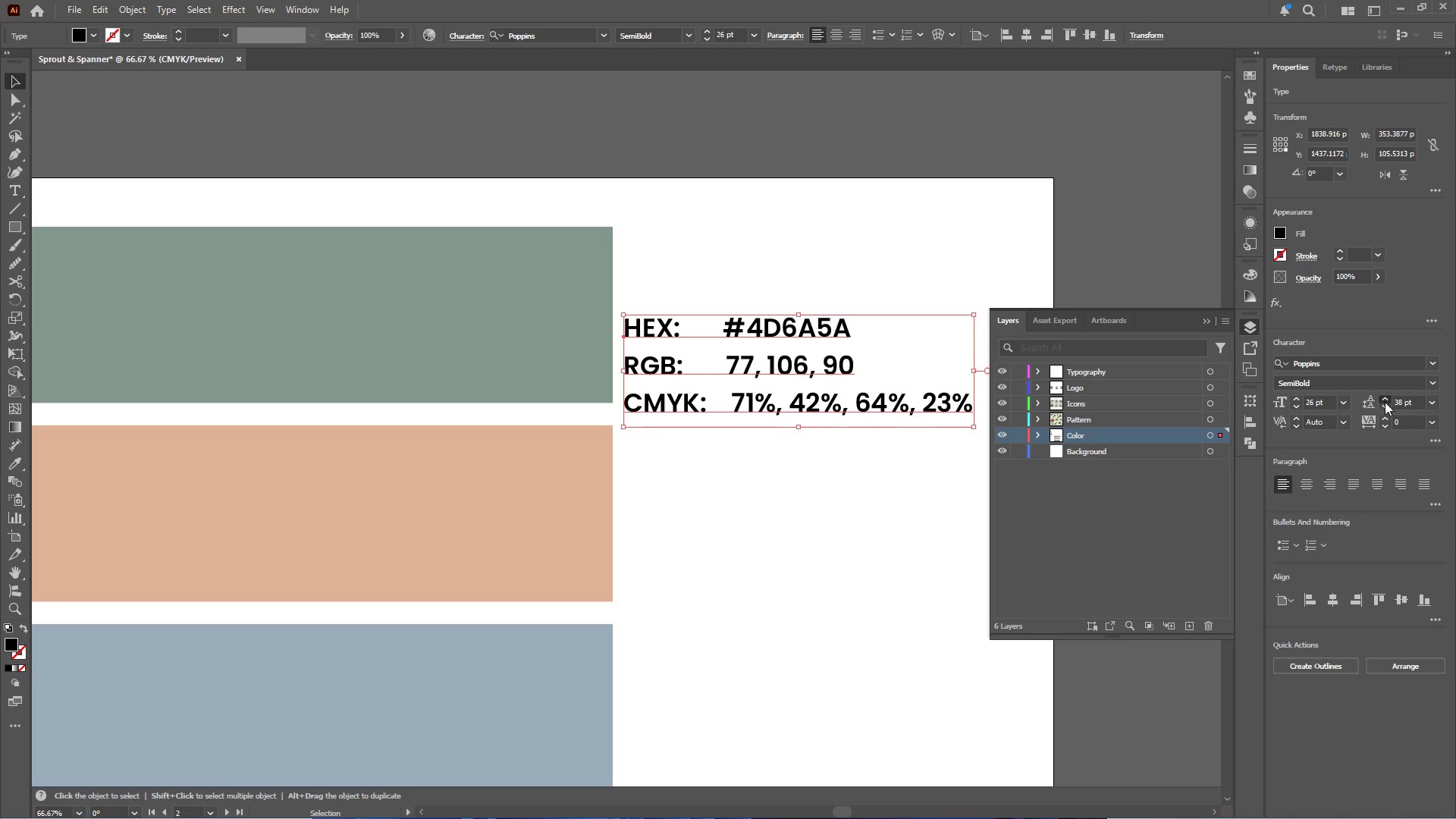 
left_click([1385, 402])
 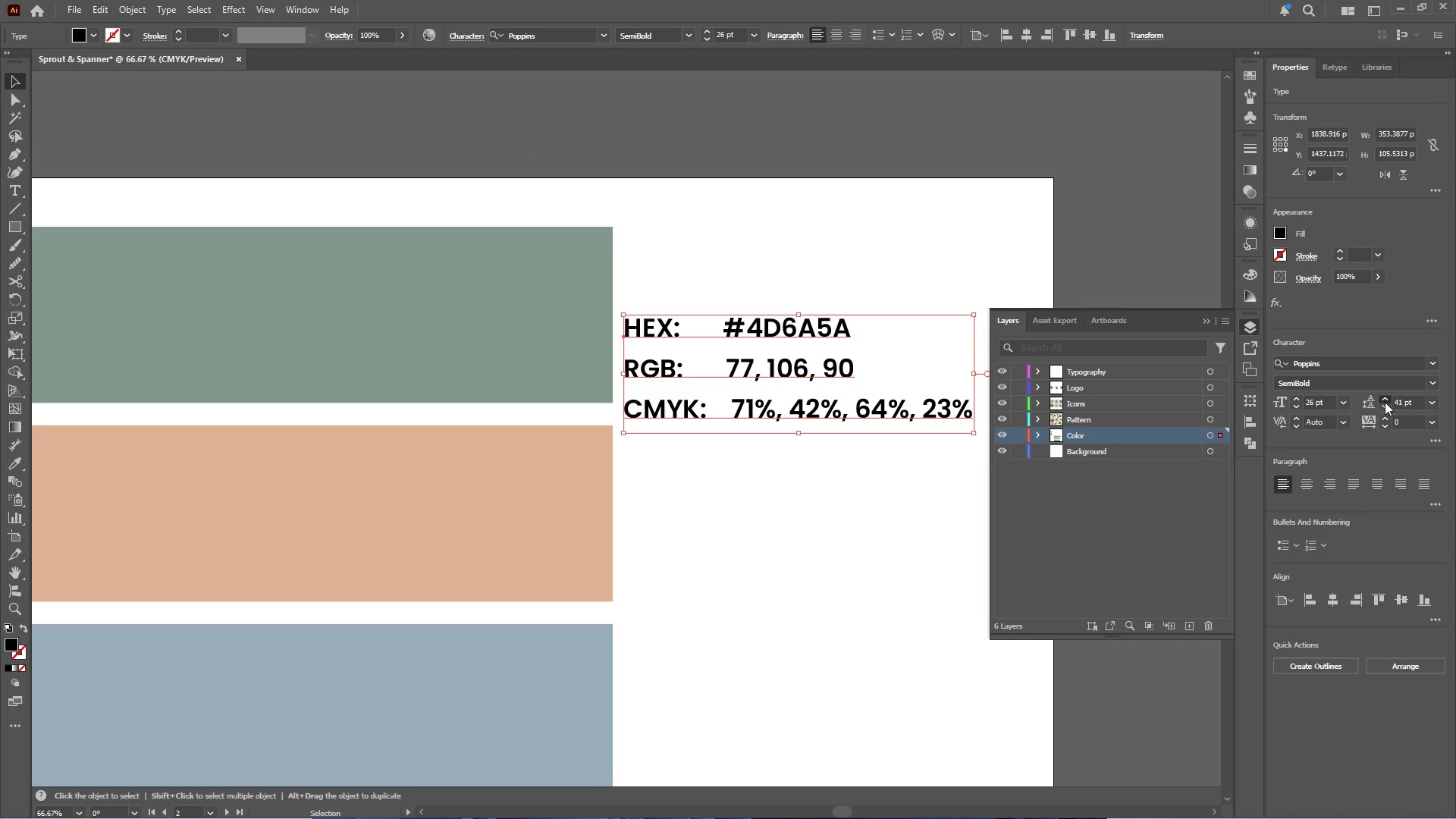 
double_click([1385, 402])
 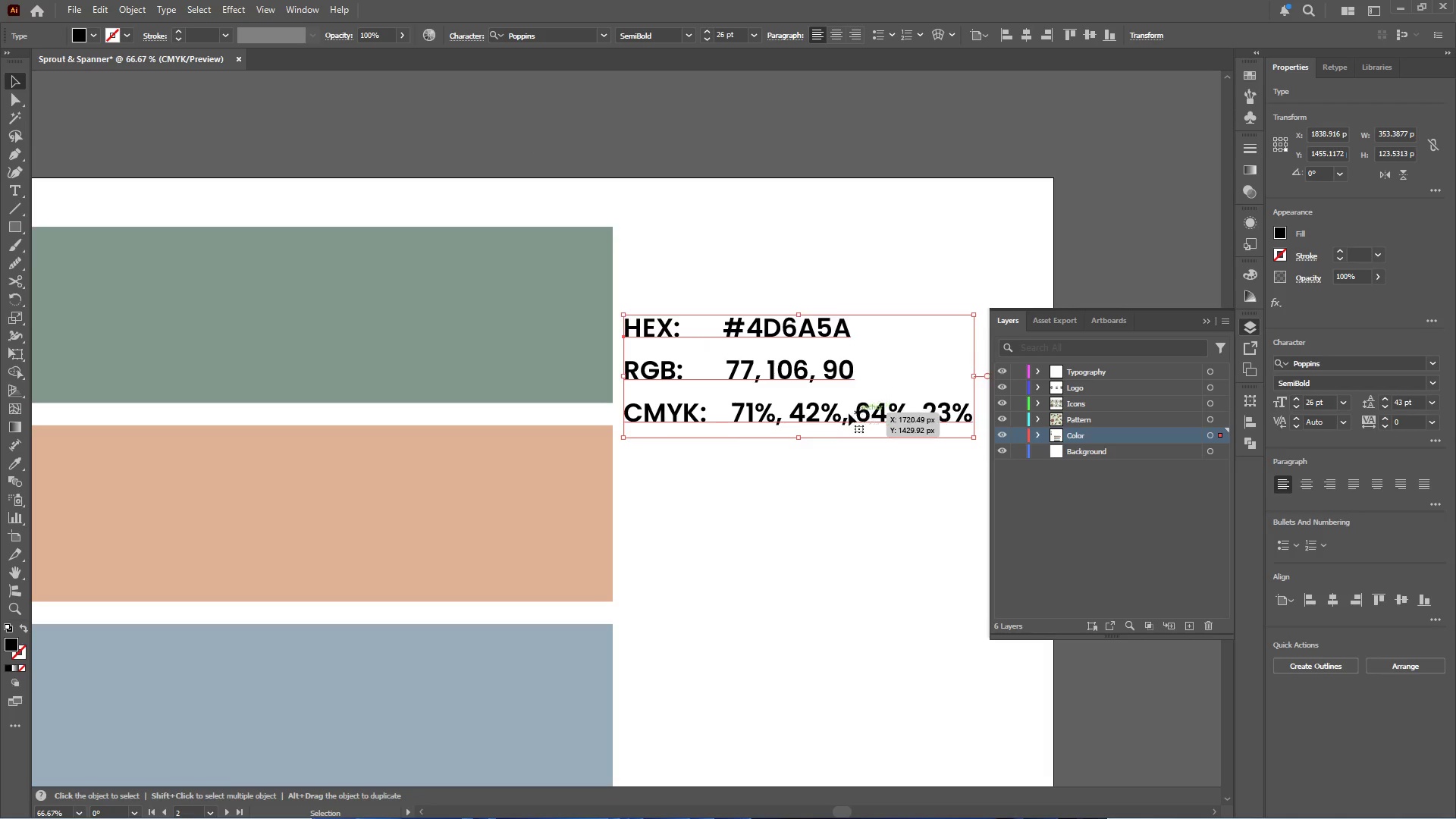 
left_click_drag(start_coordinate=[833, 416], to_coordinate=[829, 394])
 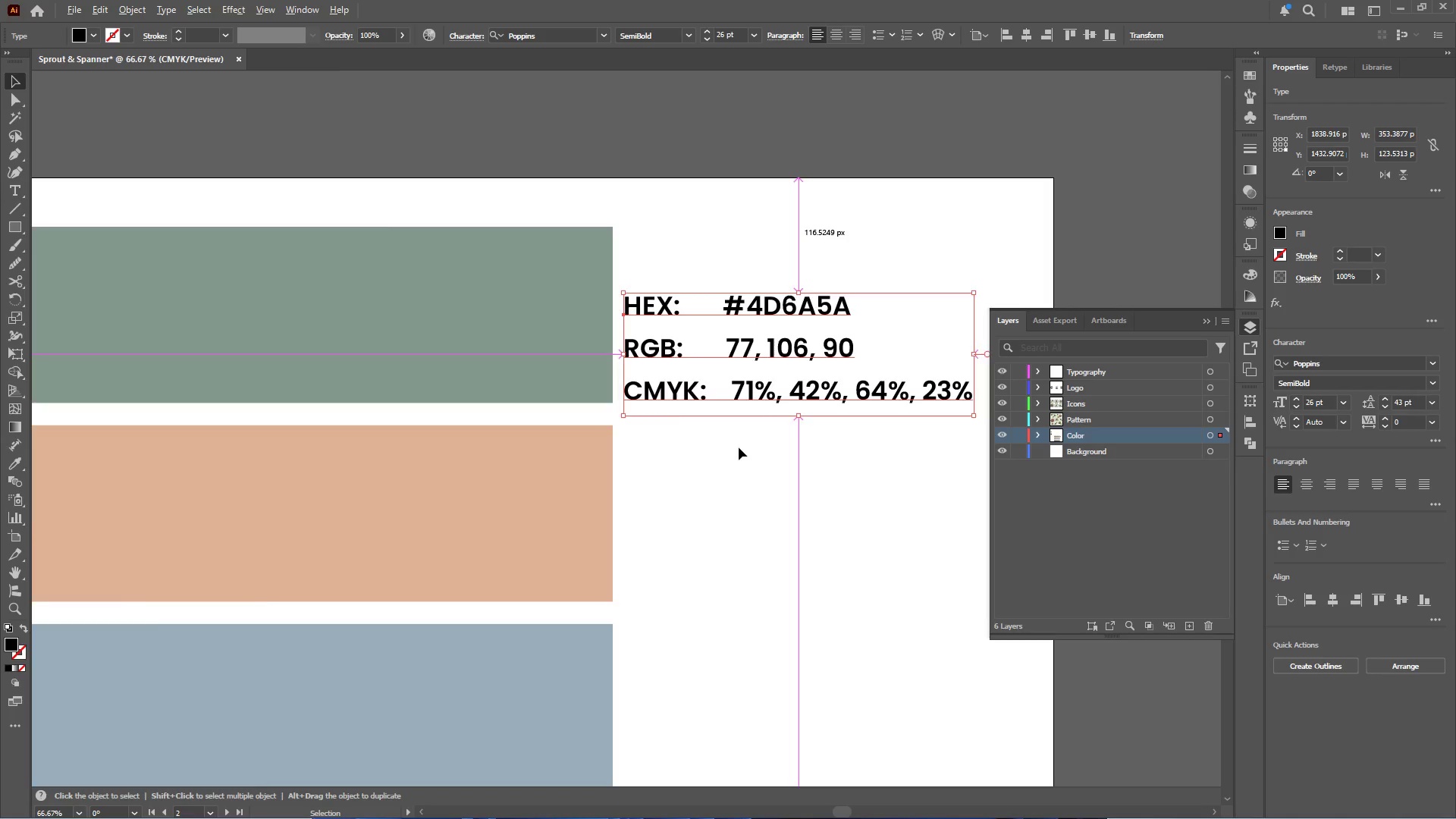 
hold_key(key=ShiftLeft, duration=1.62)
 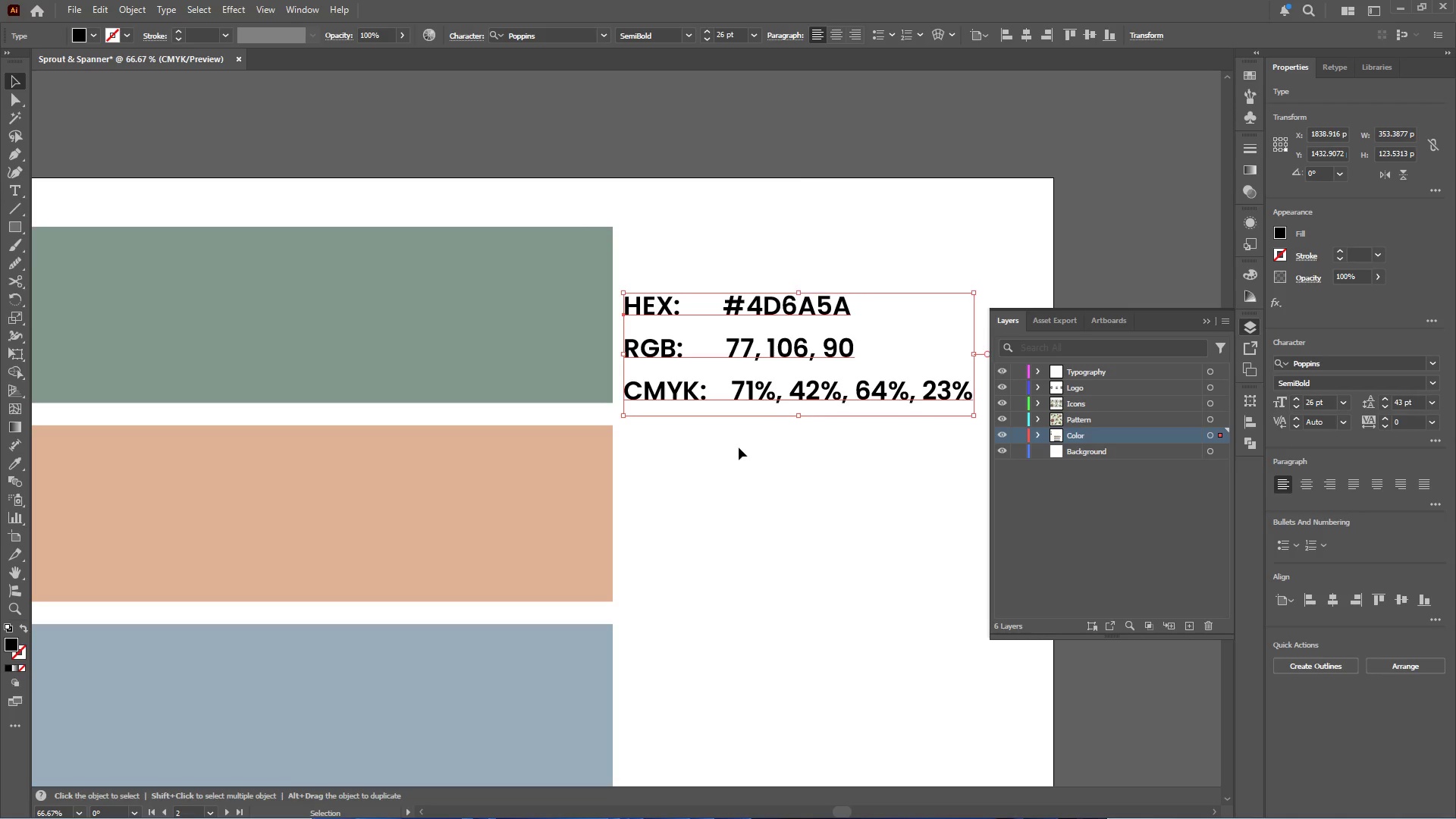 
hold_key(key=AltLeft, duration=0.42)
 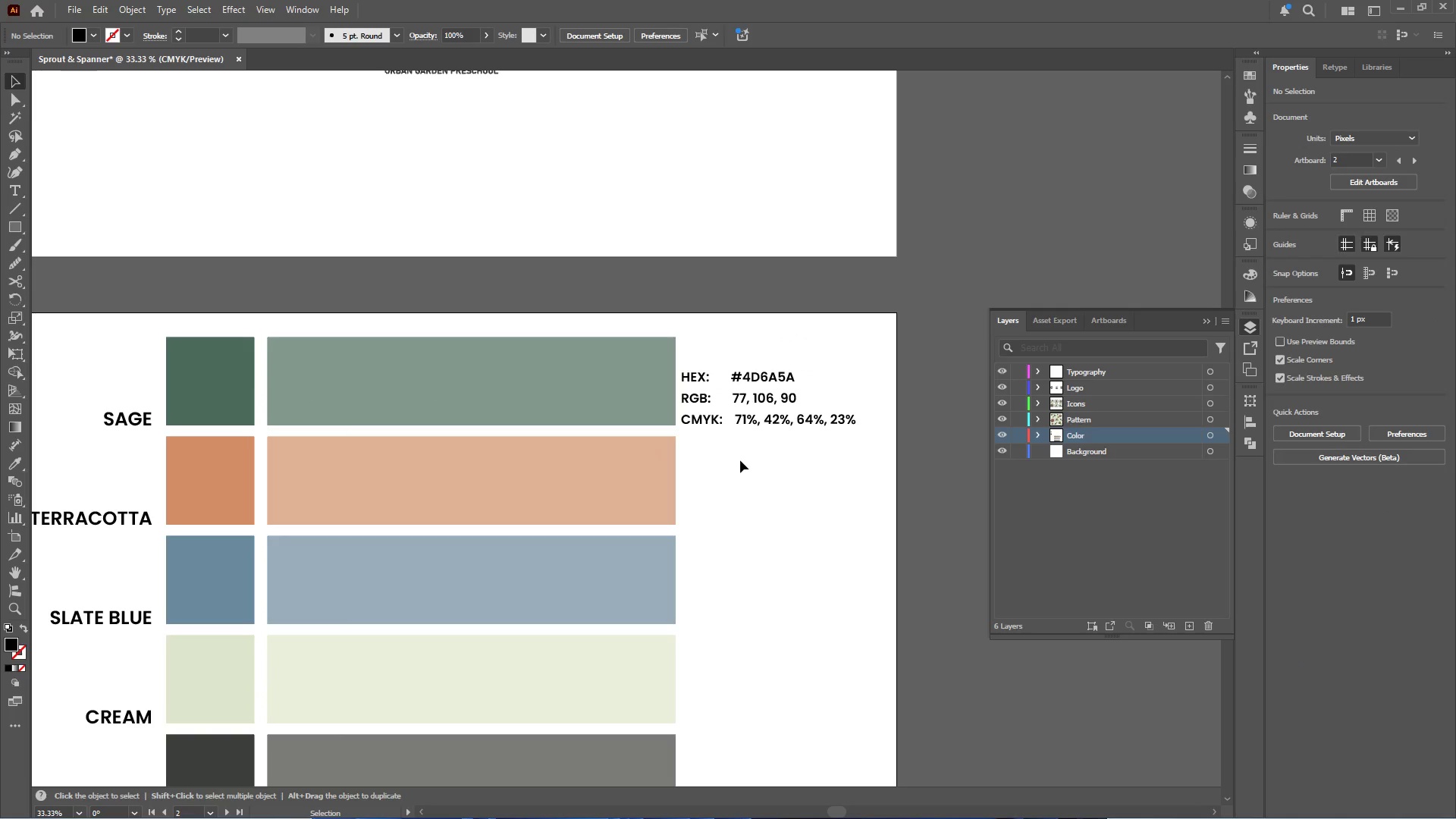 
left_click([739, 463])
 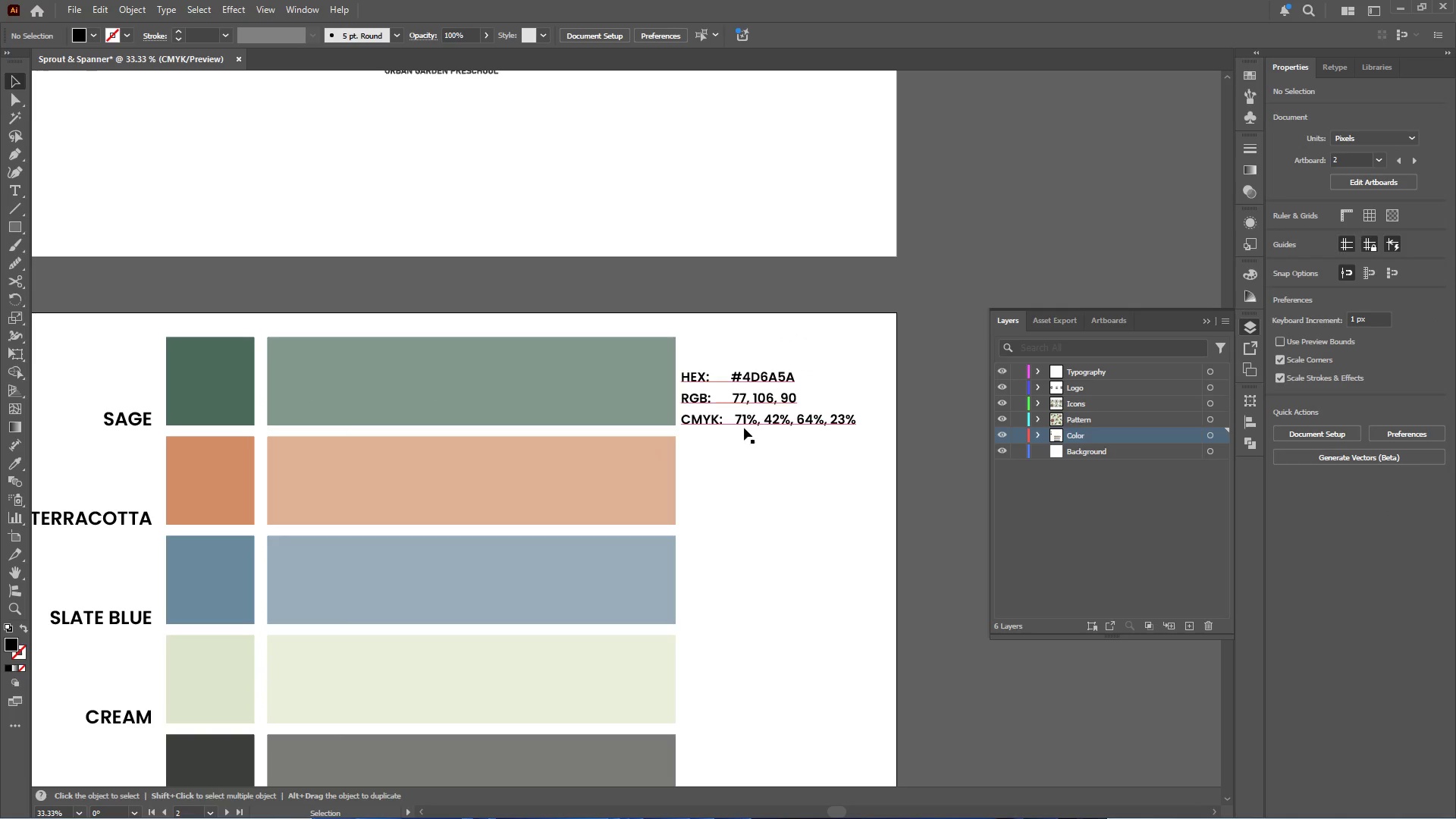 
scroll: coordinate [739, 447], scroll_direction: down, amount: 2.0
 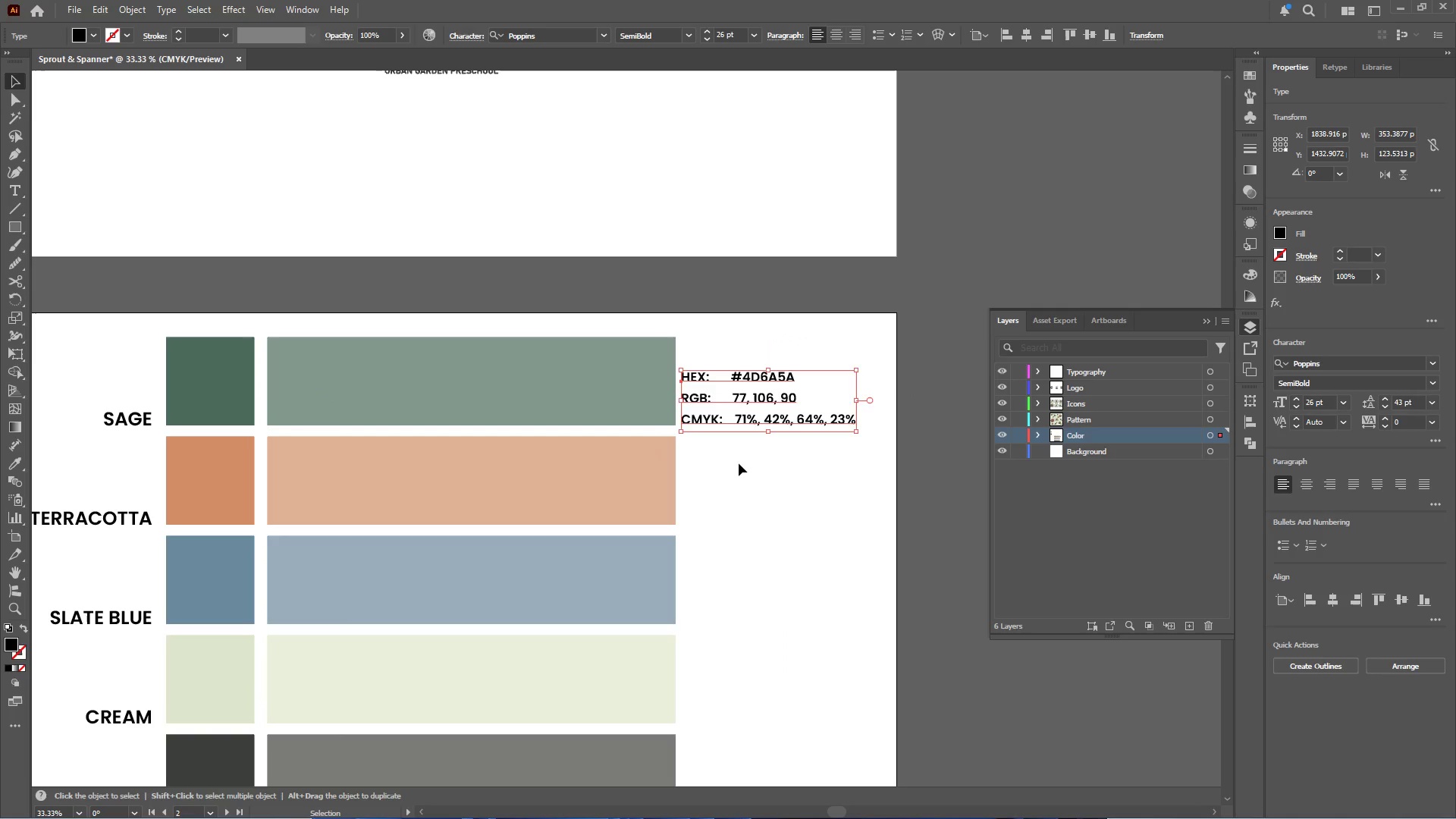 
left_click([747, 418])
 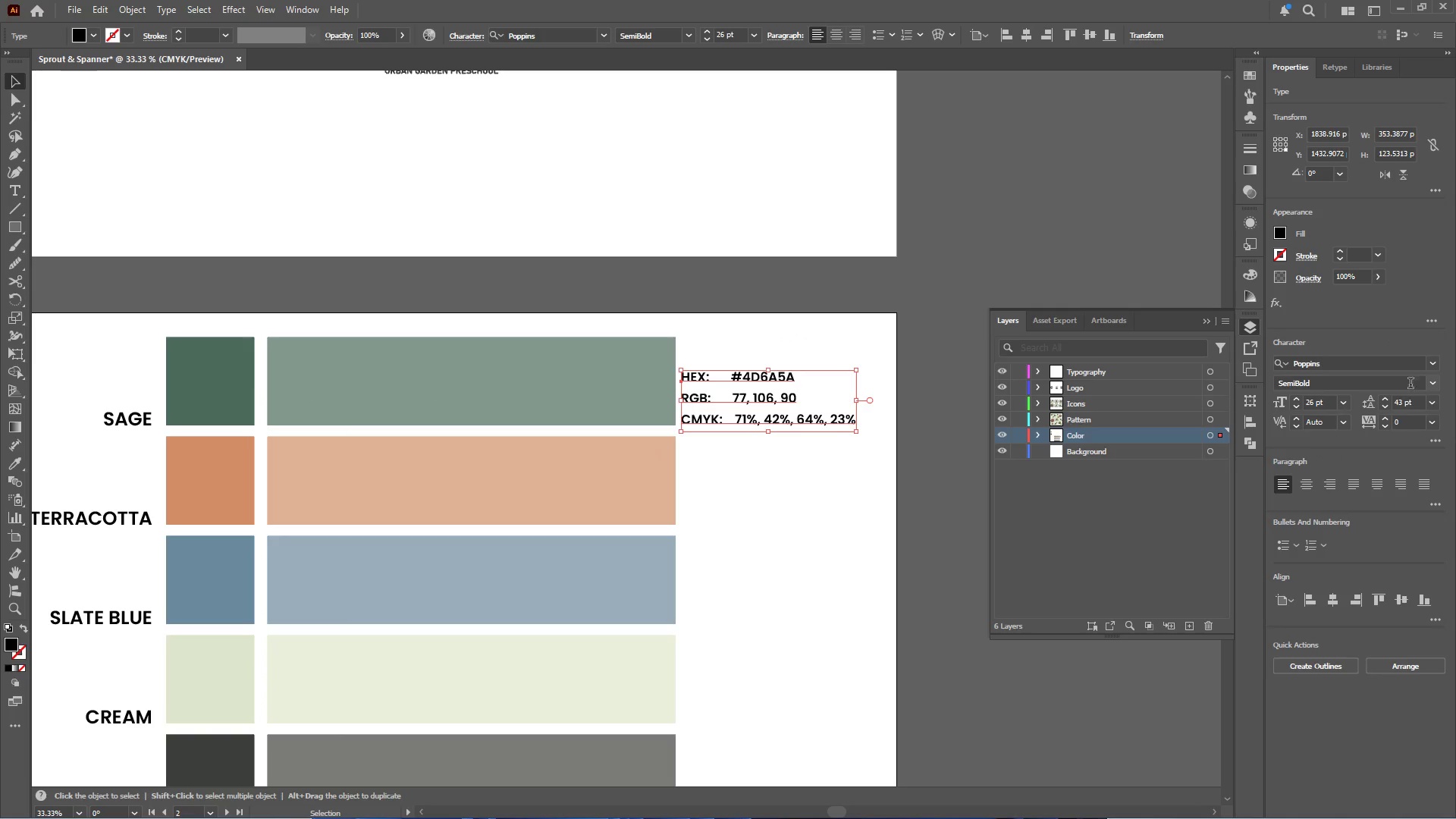 
left_click([1432, 384])
 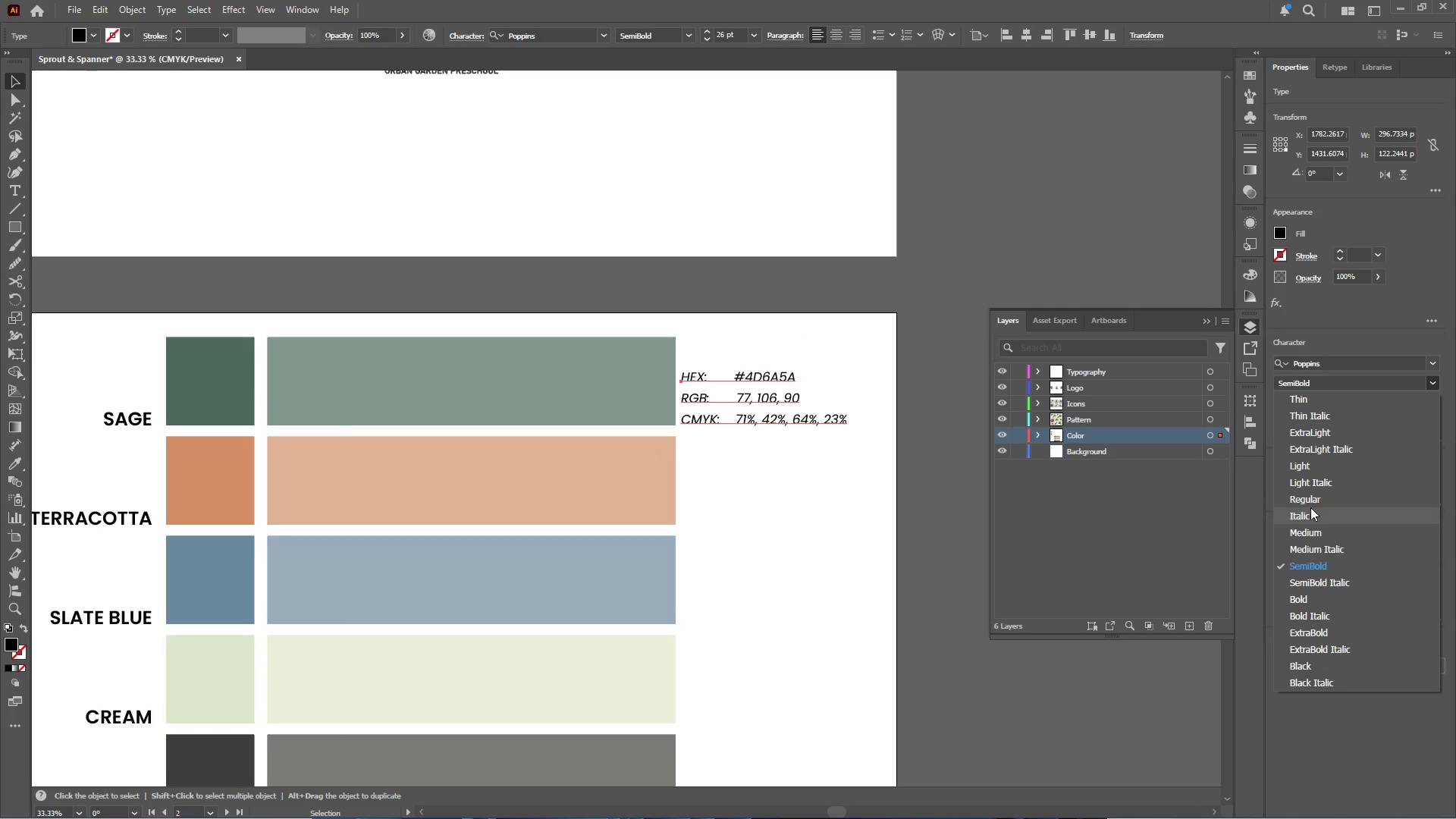 
left_click([1312, 497])
 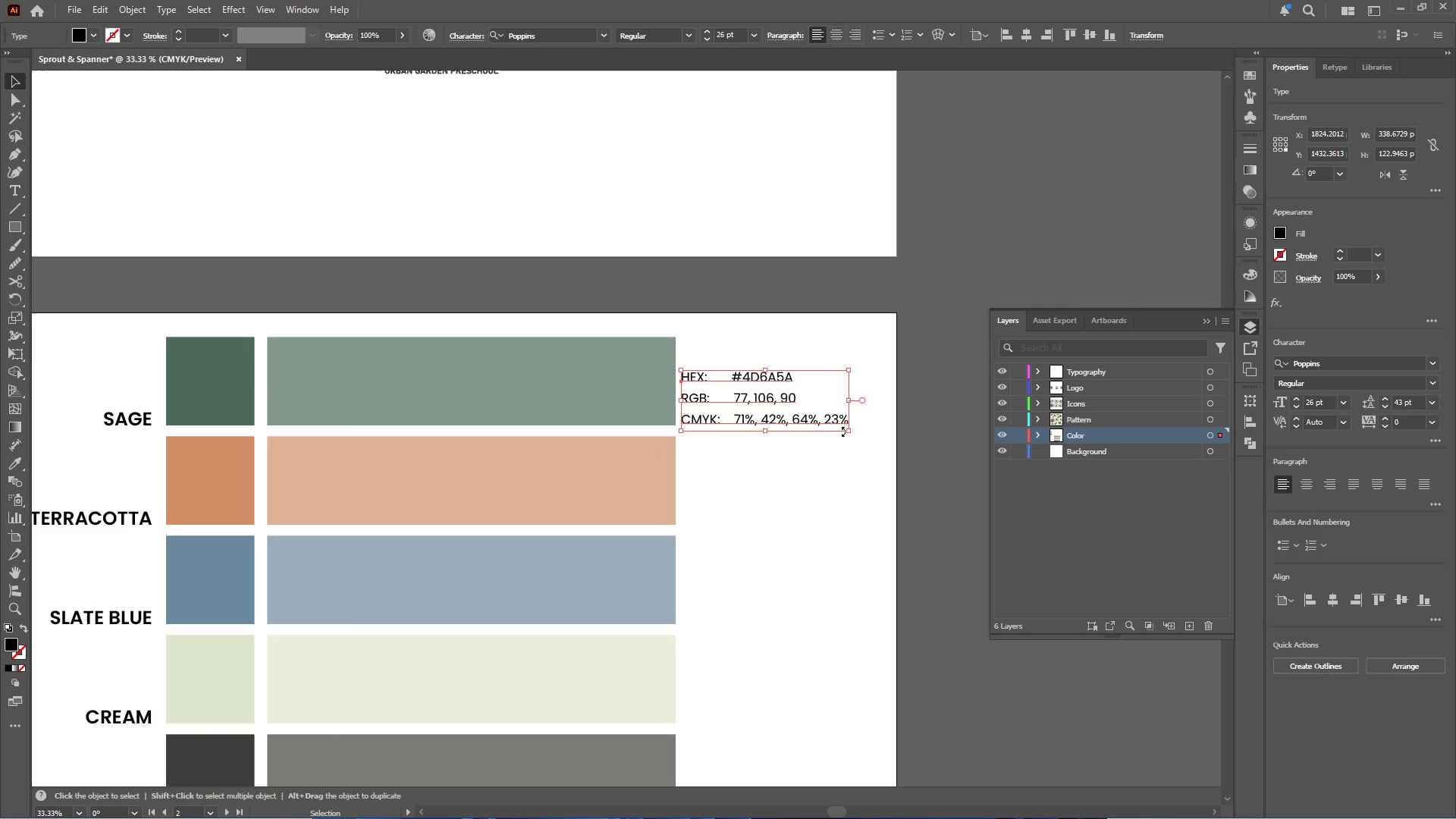 
left_click([782, 460])
 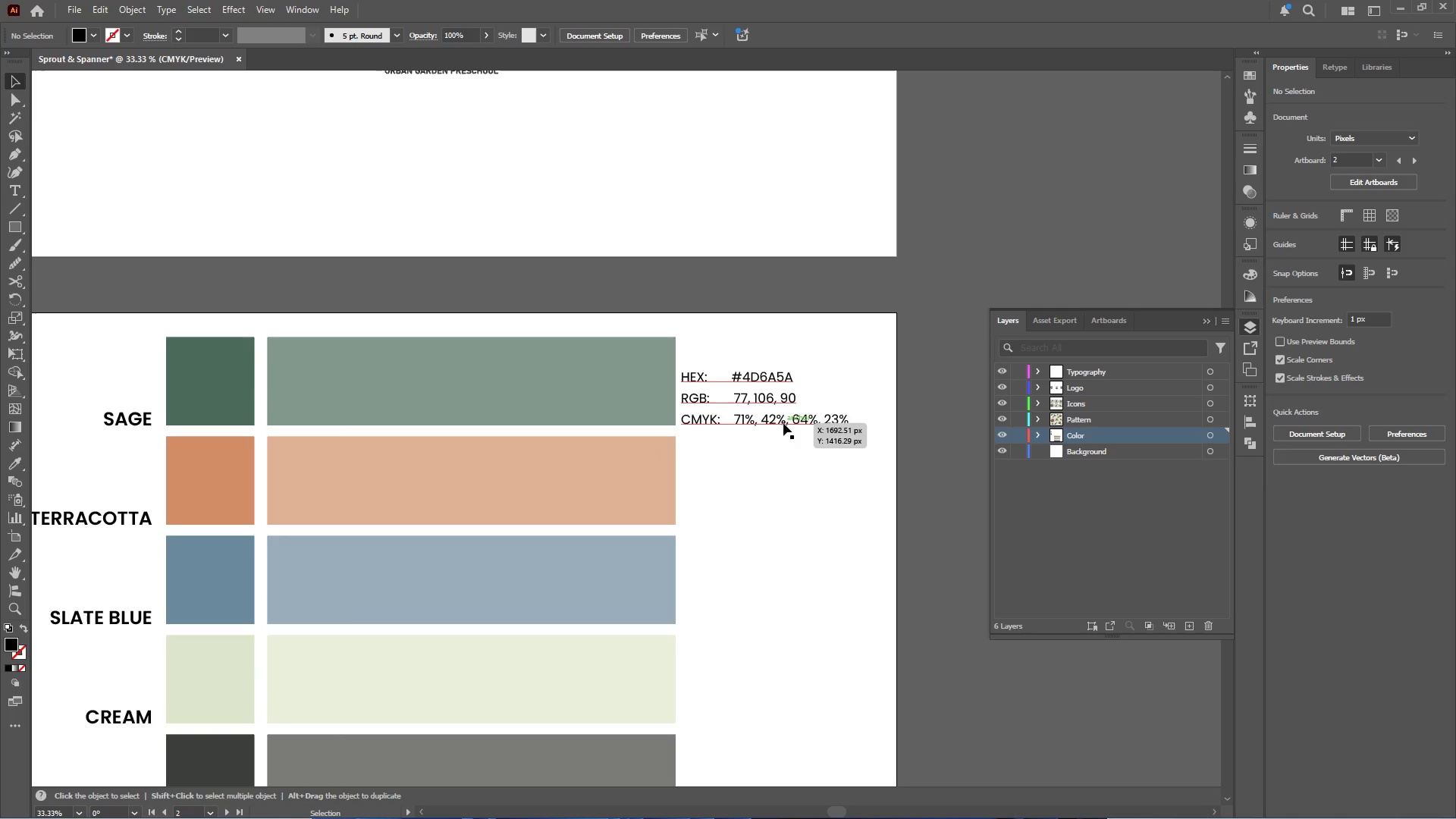 
left_click_drag(start_coordinate=[783, 422], to_coordinate=[793, 522])
 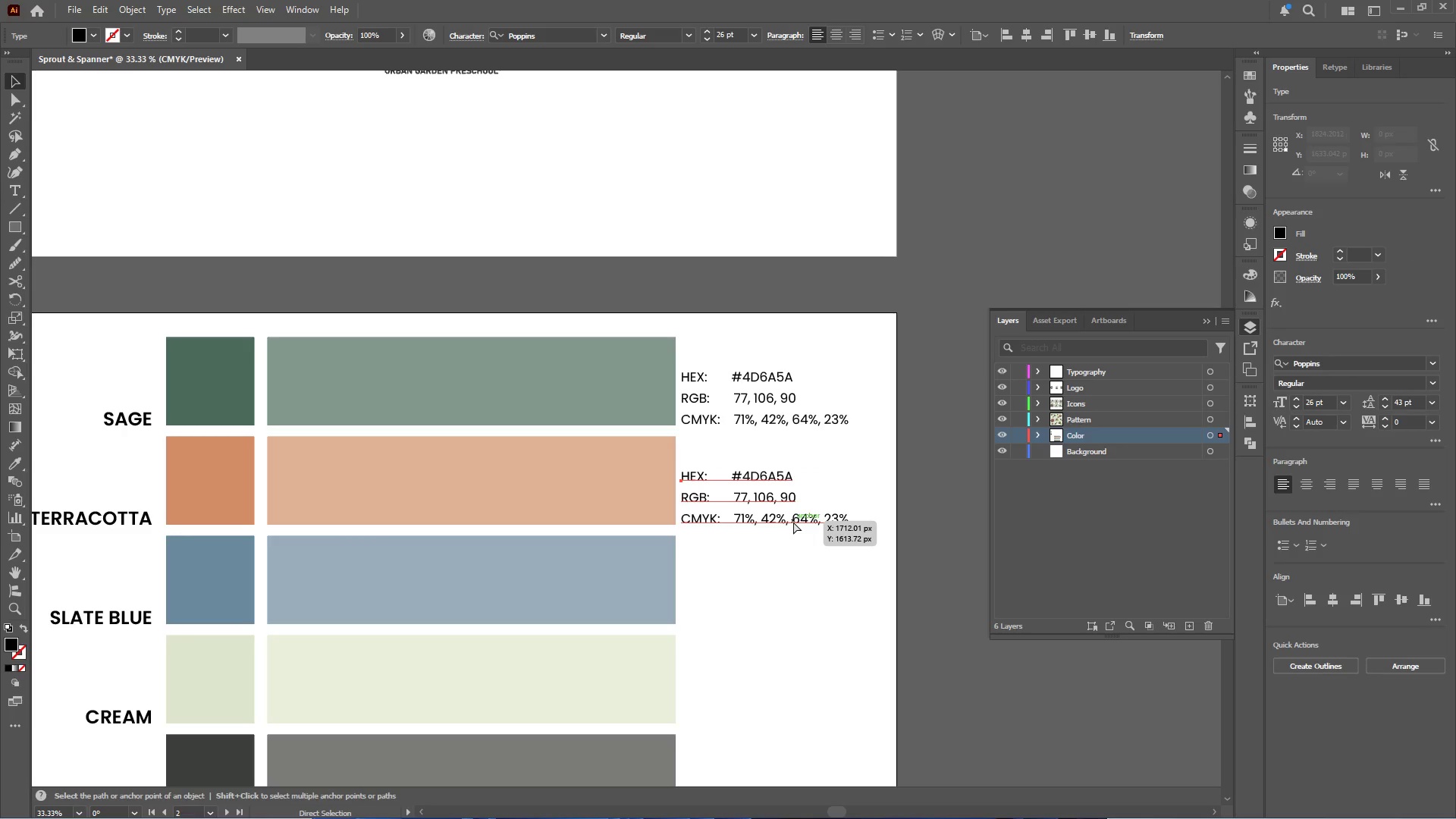 
hold_key(key=AltLeft, duration=3.0)
 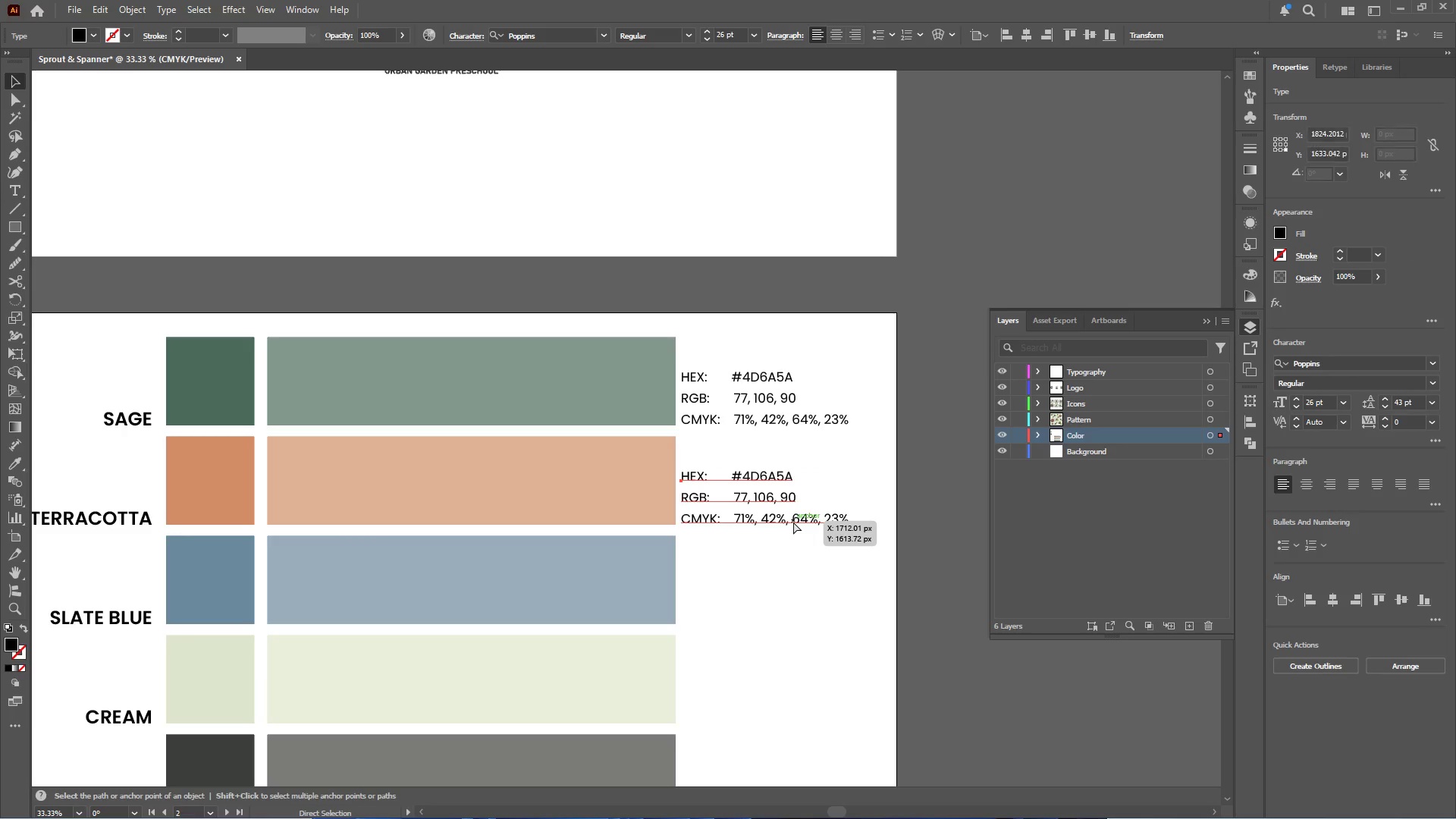 
hold_key(key=ShiftLeft, duration=2.86)
 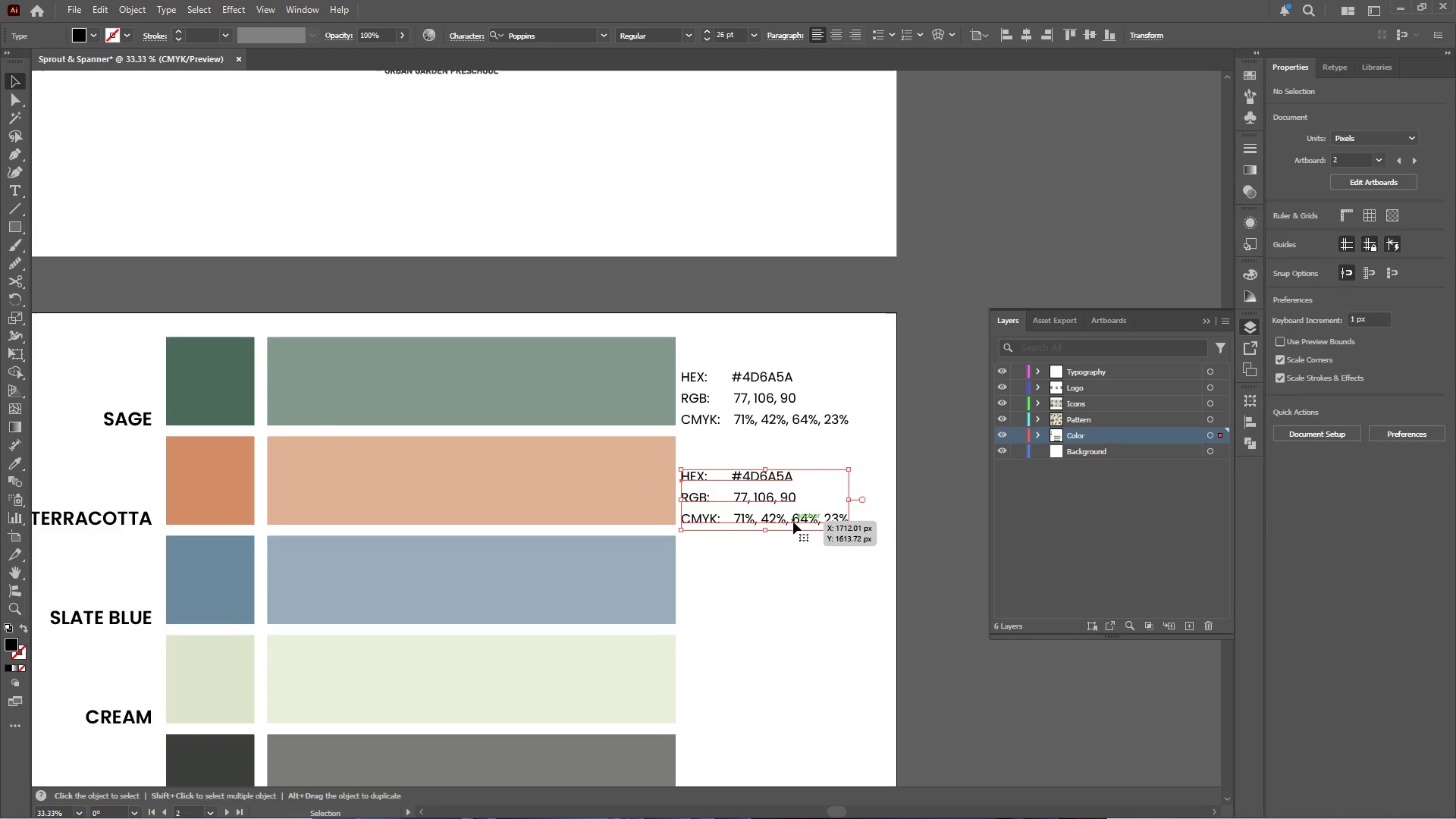 
key(Control+D)
 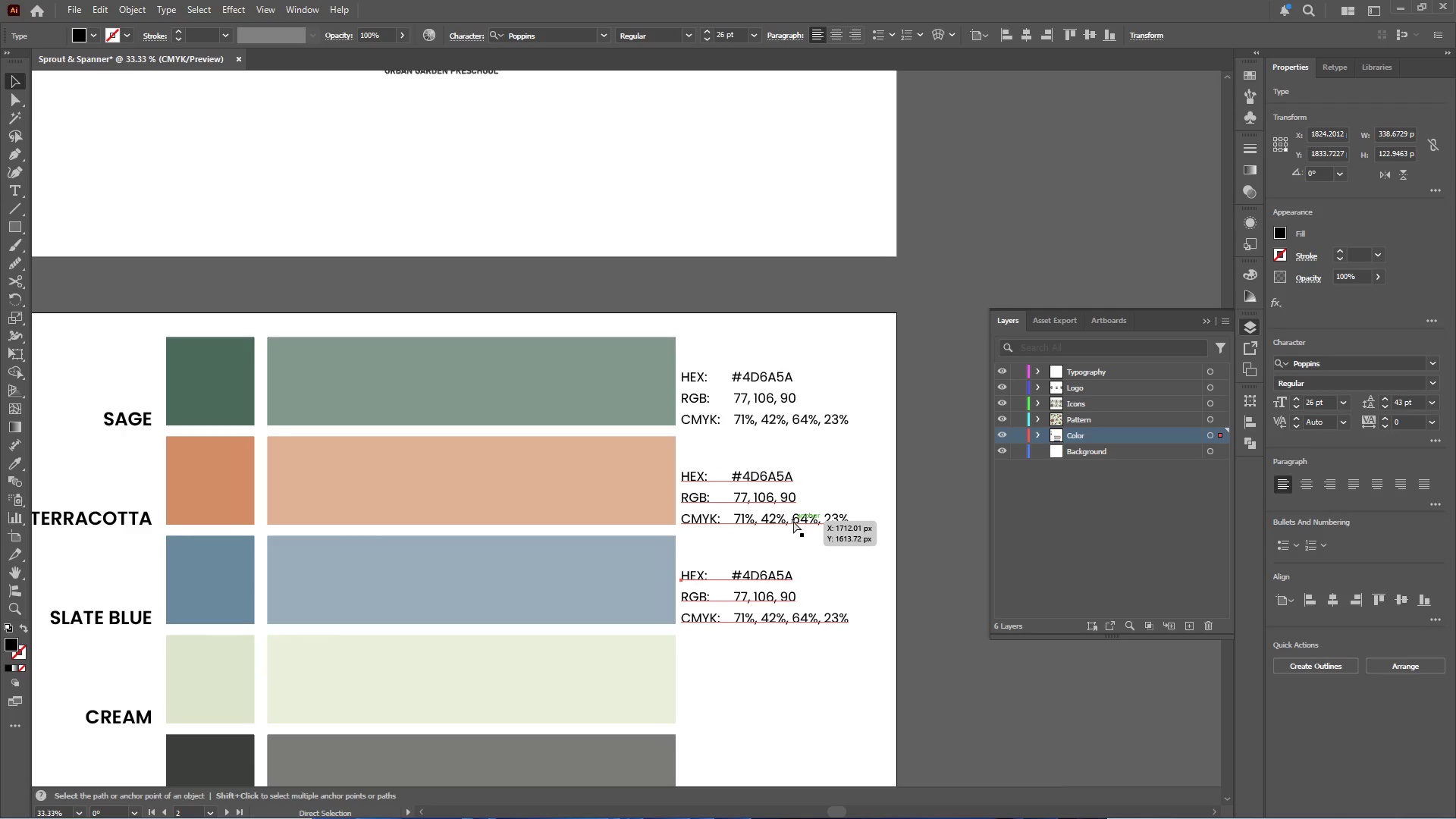 
key(Control+D)
 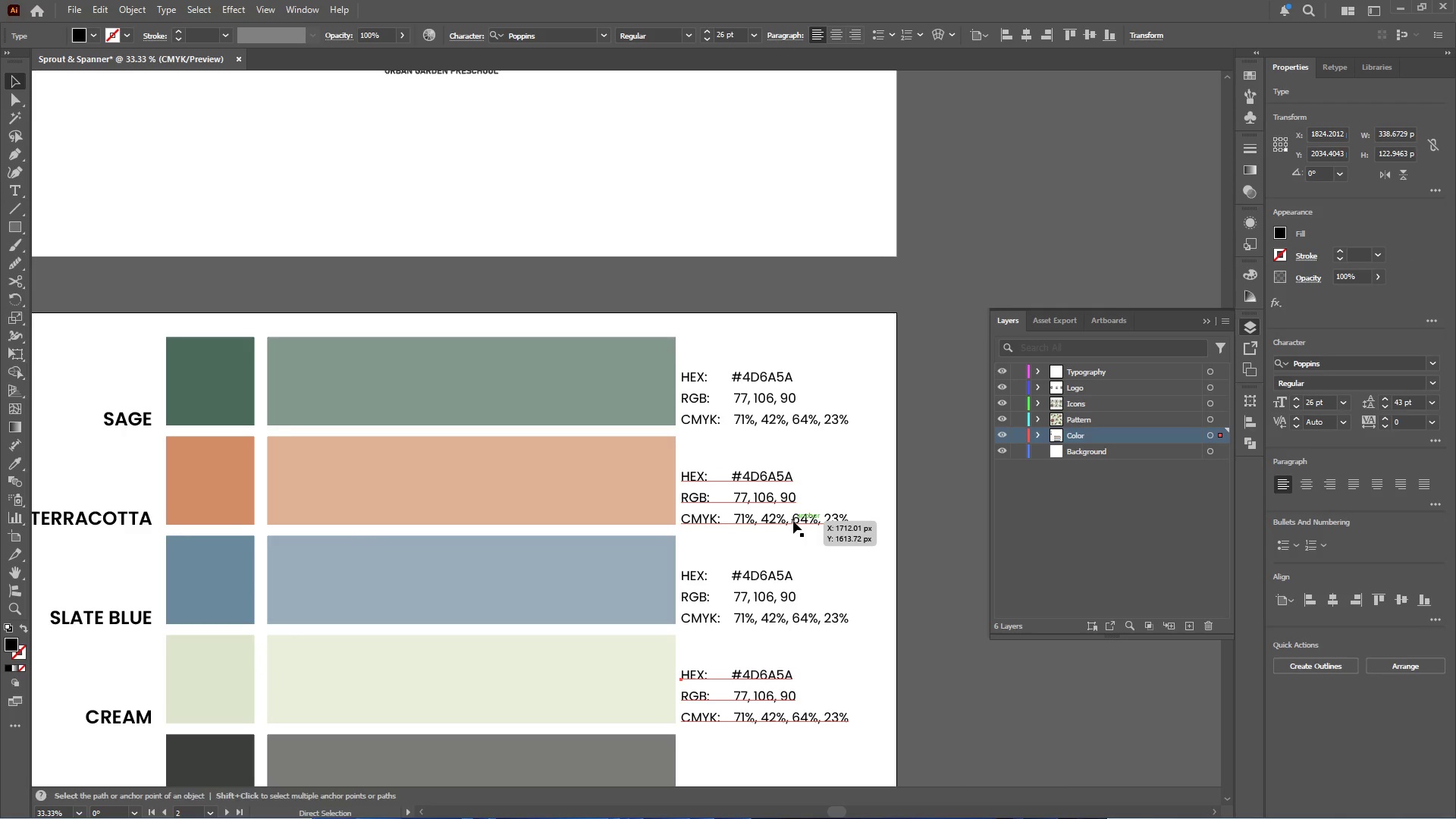 
key(Control+Z)
 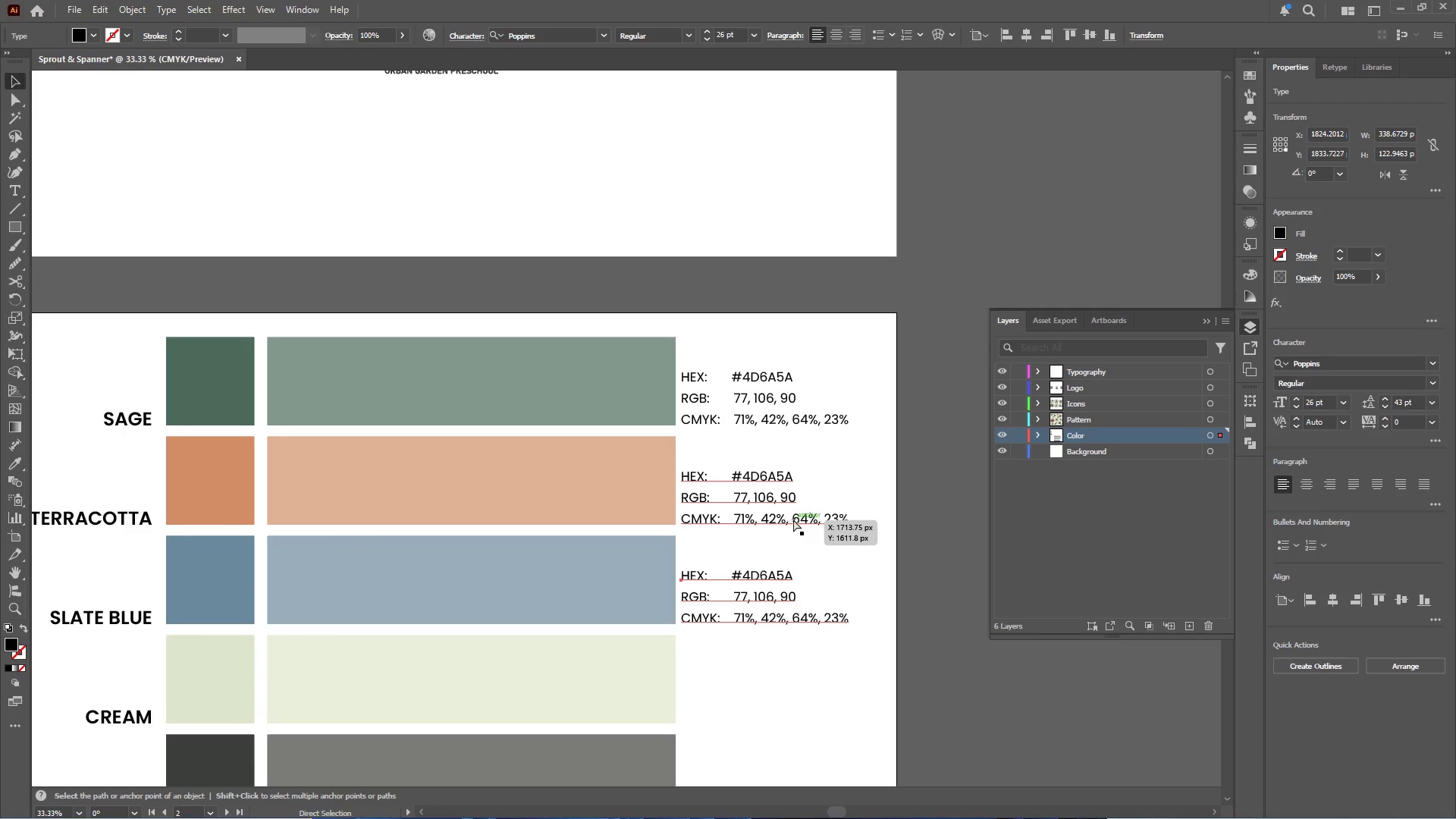 
key(Control+Z)
 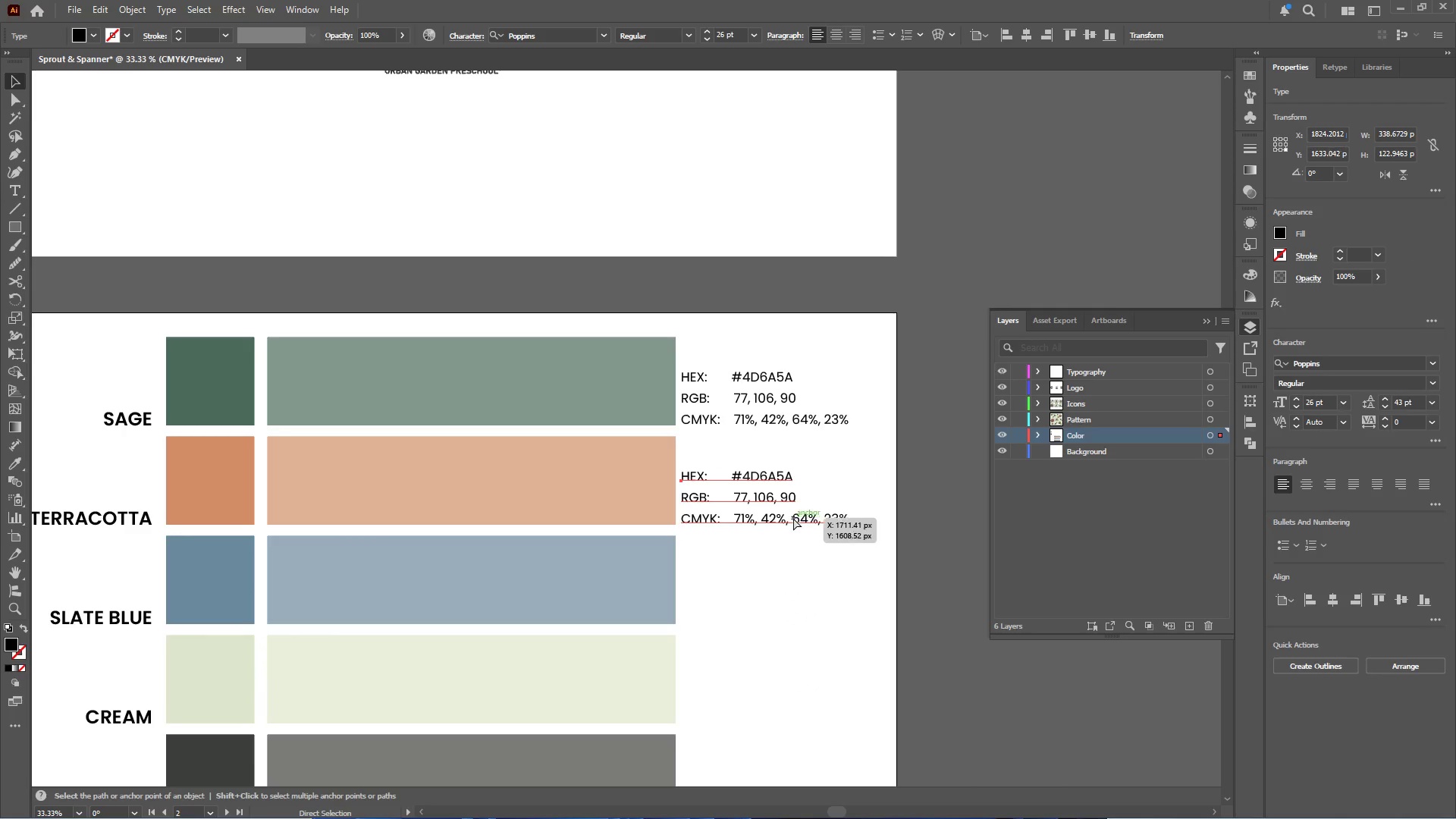 
key(Control+Z)
 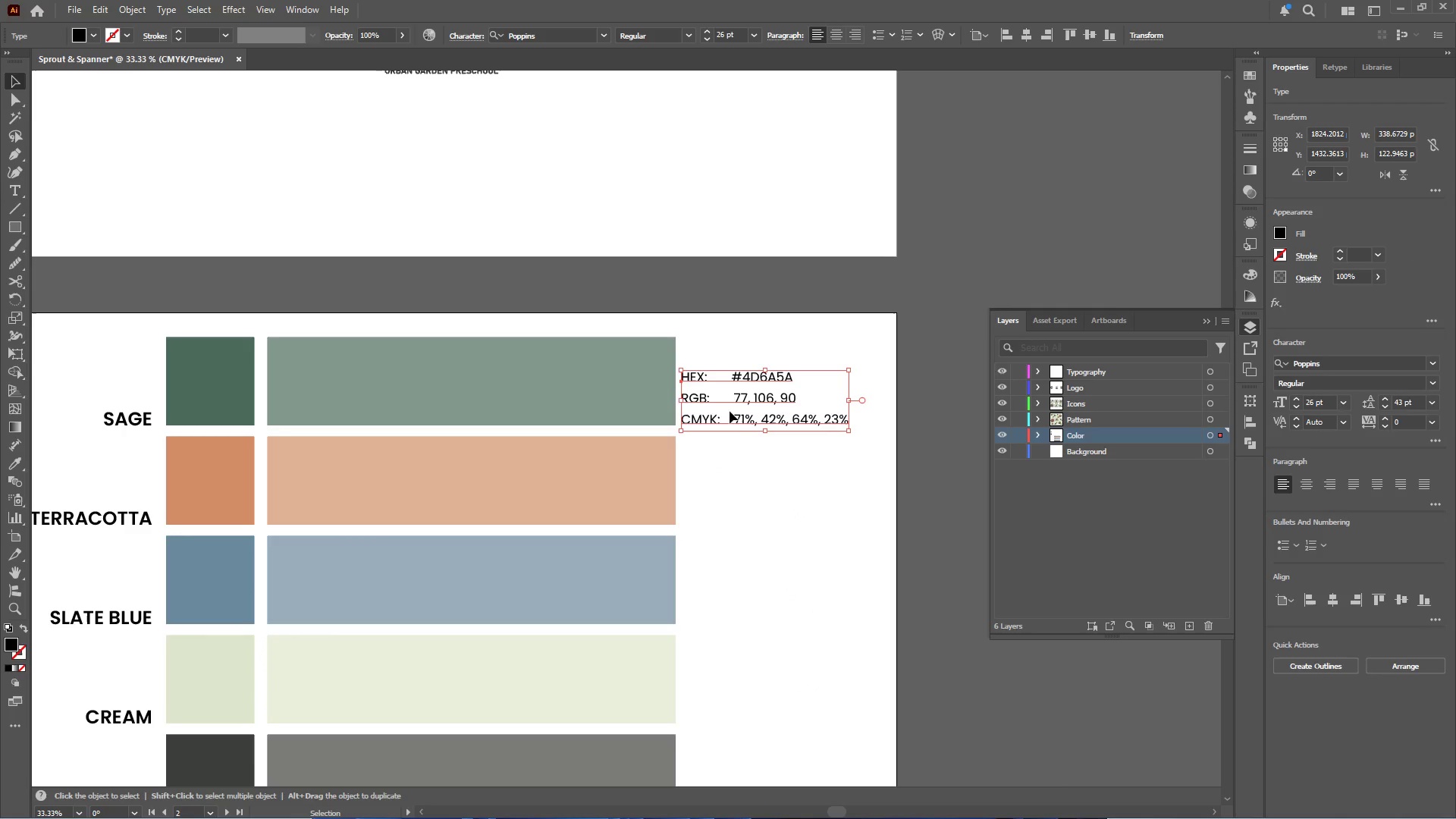 
hold_key(key=AltLeft, duration=4.22)
left_click_drag(start_coordinate=[726, 422], to_coordinate=[724, 520])
 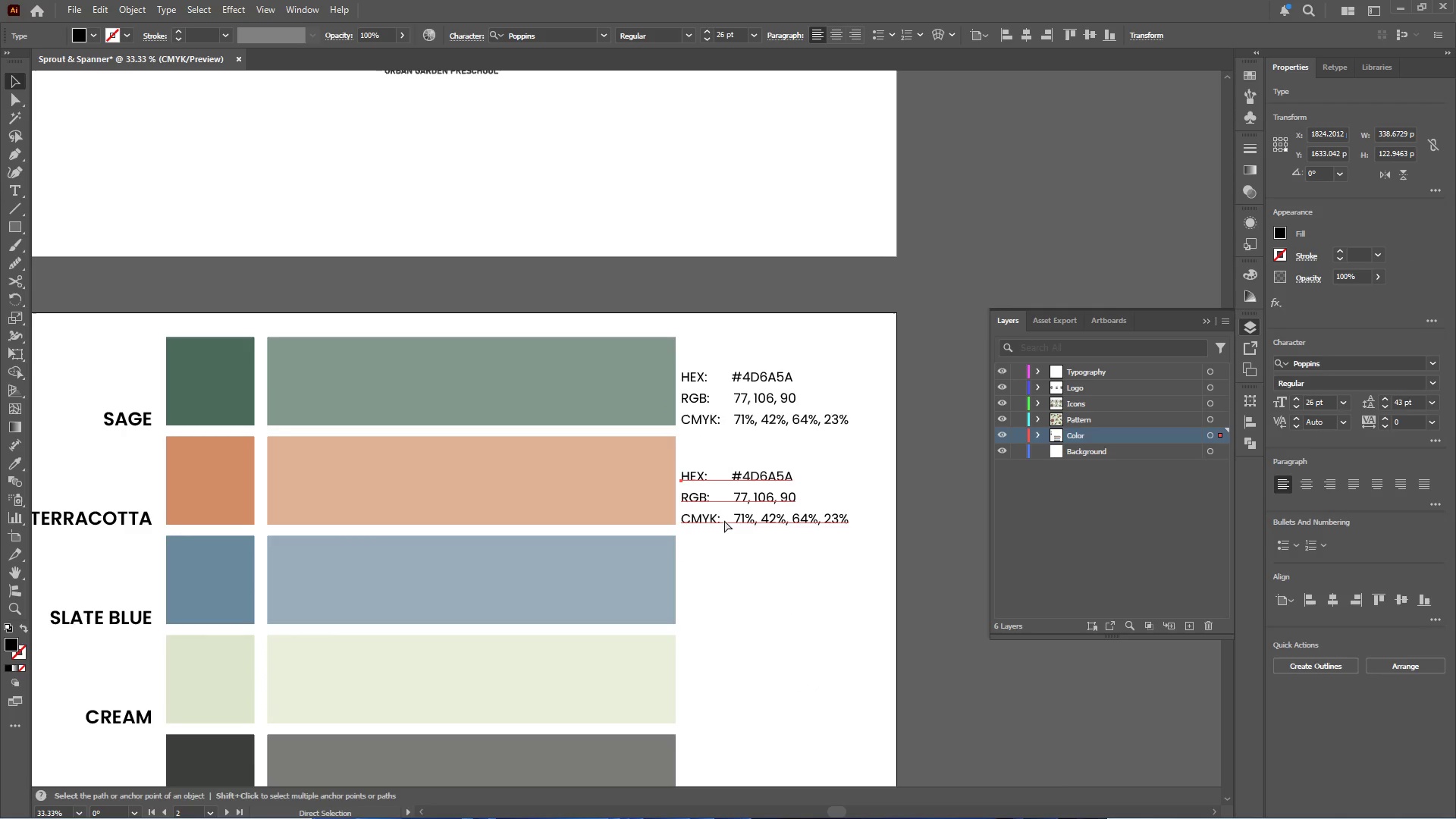 
hold_key(key=ShiftLeft, duration=3.58)
 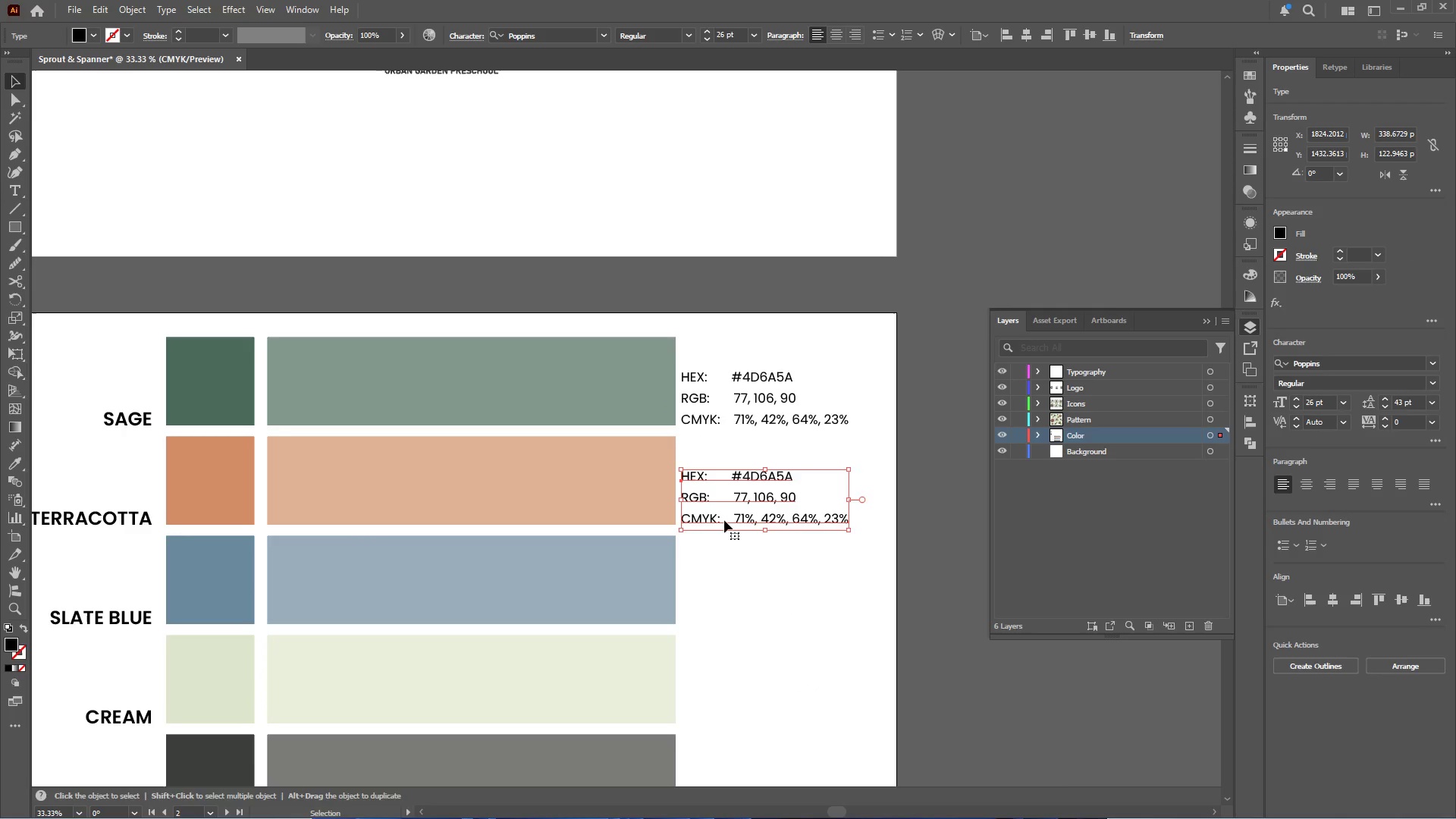 
key(Control+D)
 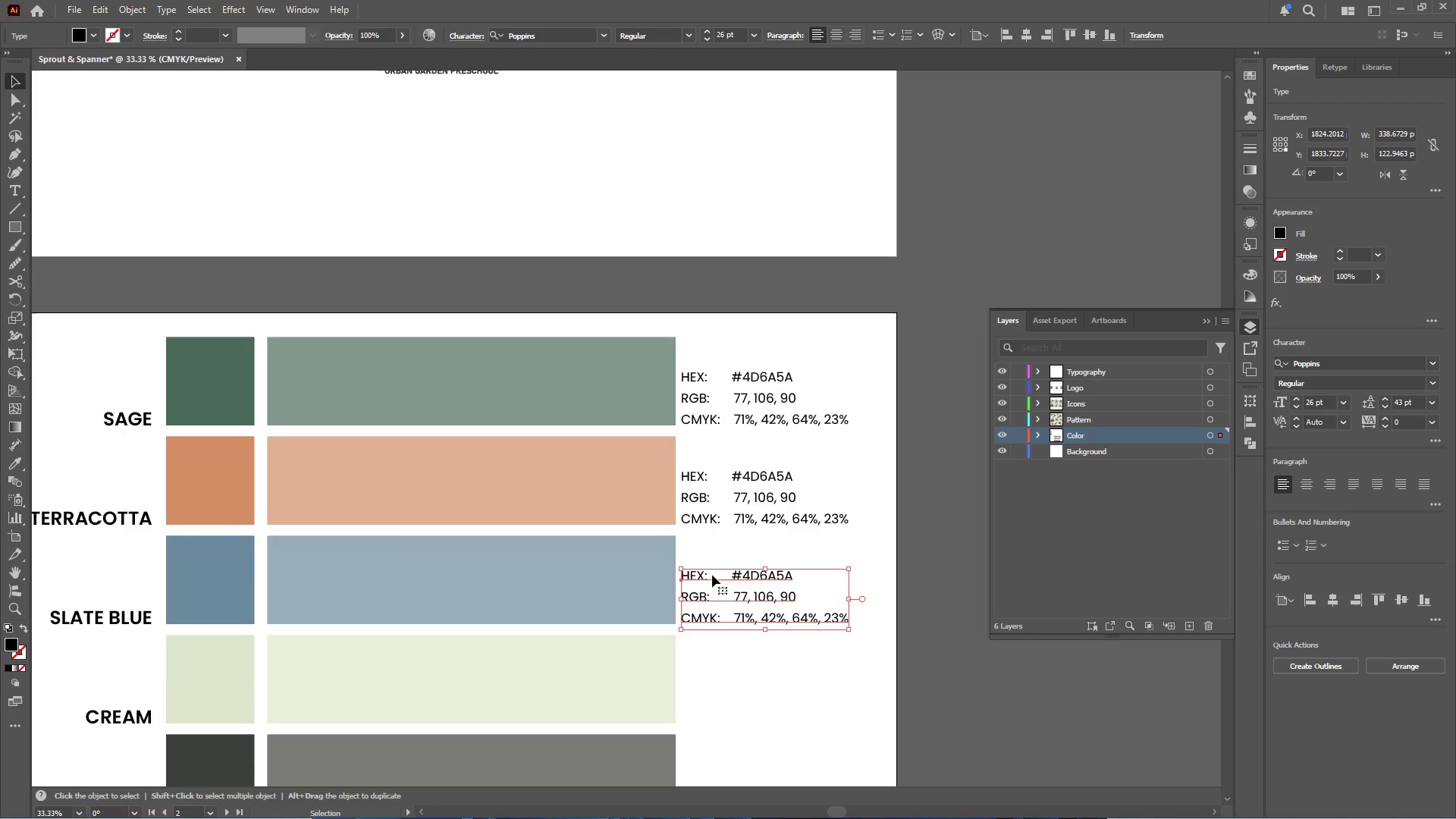 
left_click_drag(start_coordinate=[712, 577], to_coordinate=[712, 570])
 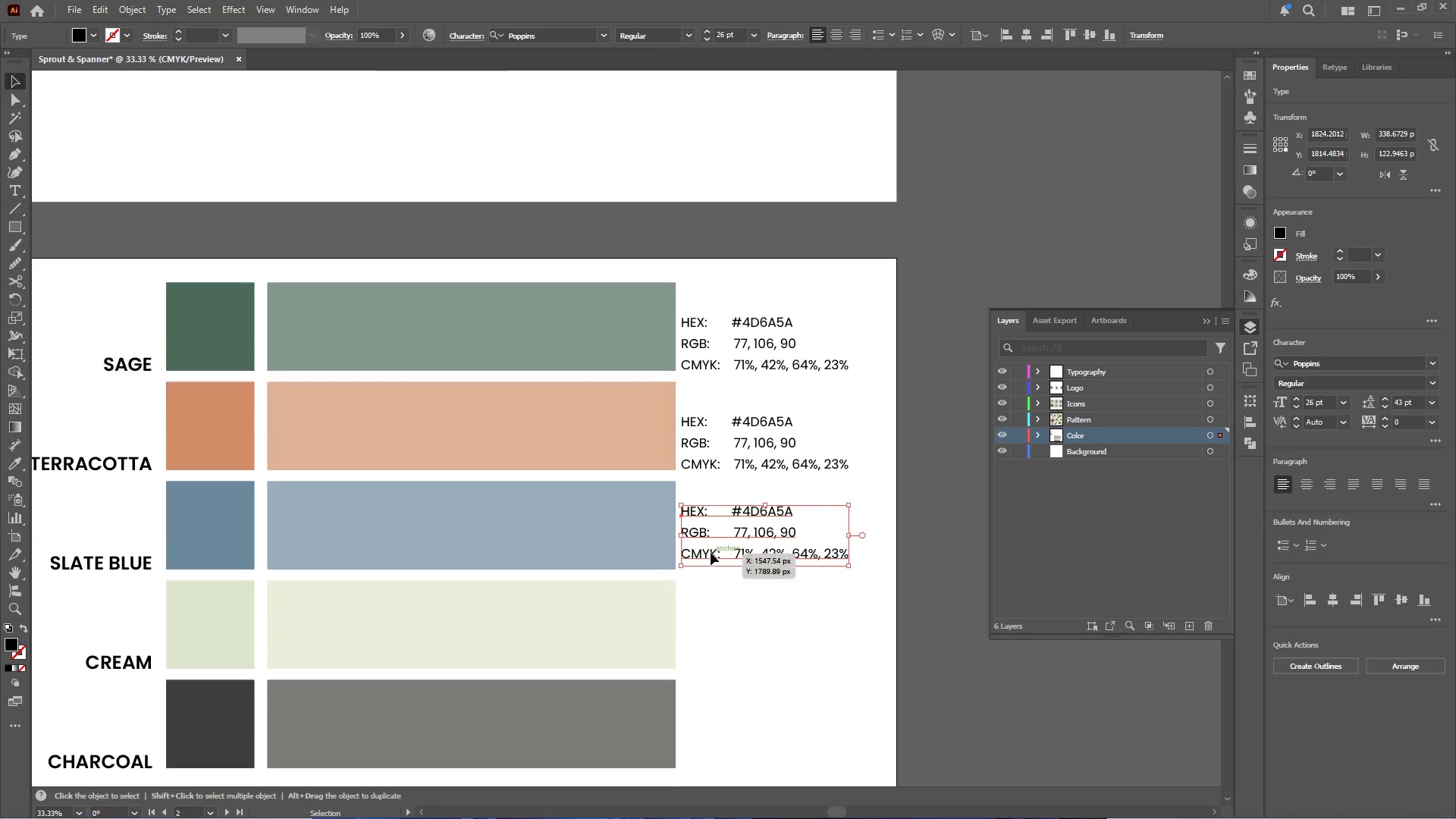 
hold_key(key=ShiftLeft, duration=1.49)
 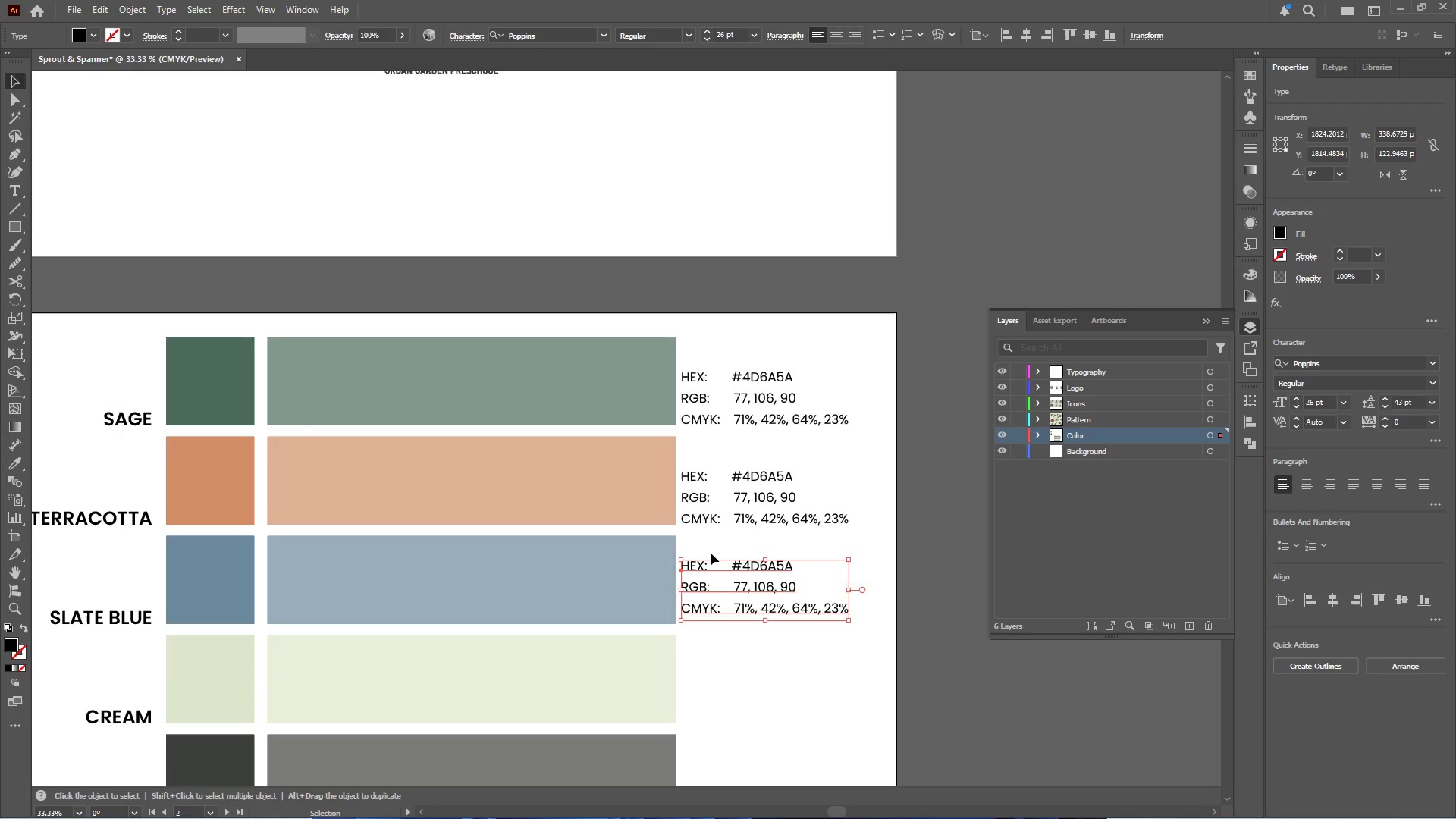 
scroll: coordinate [711, 553], scroll_direction: down, amount: 5.0
 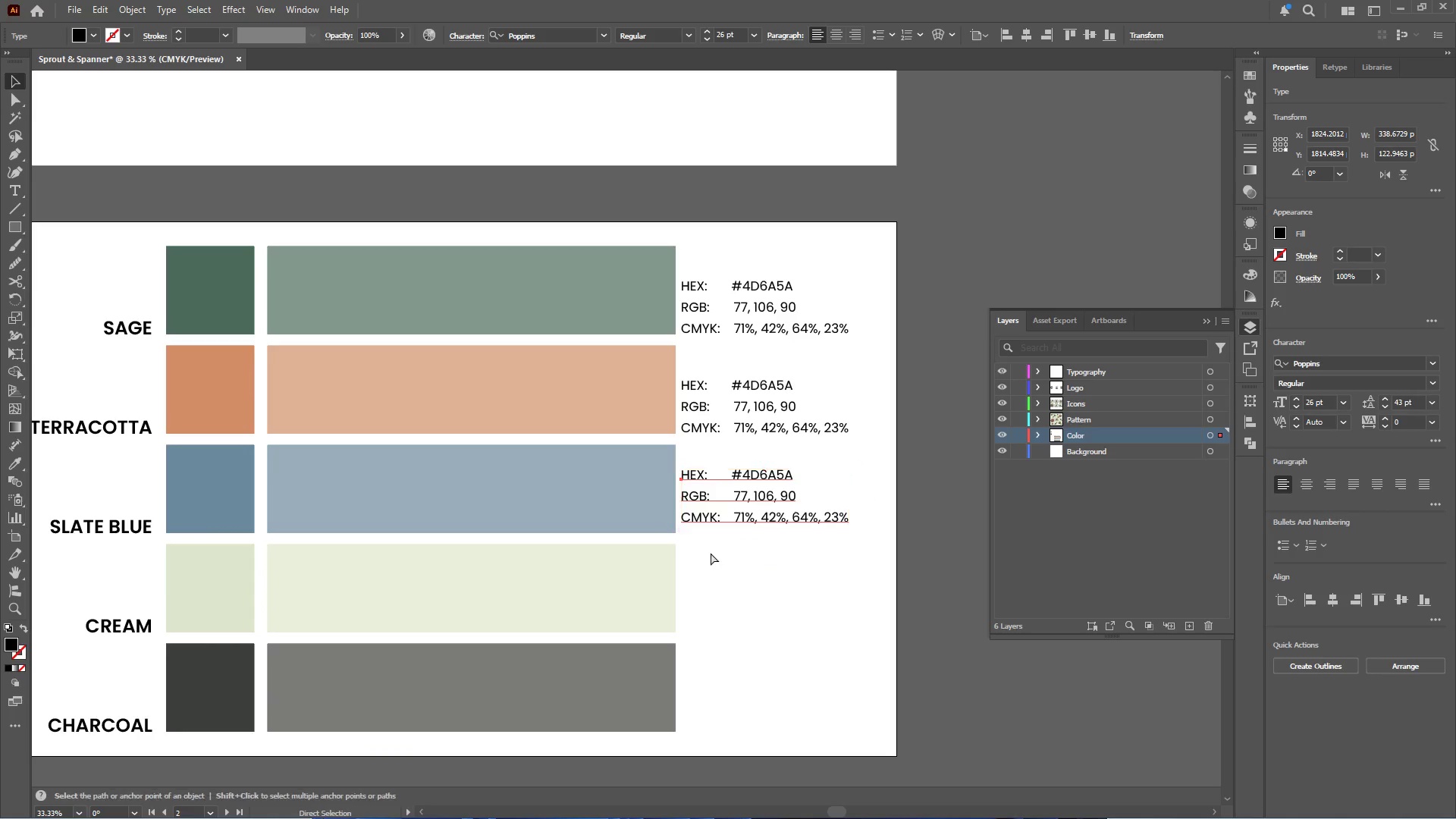 
key(Control+D)
 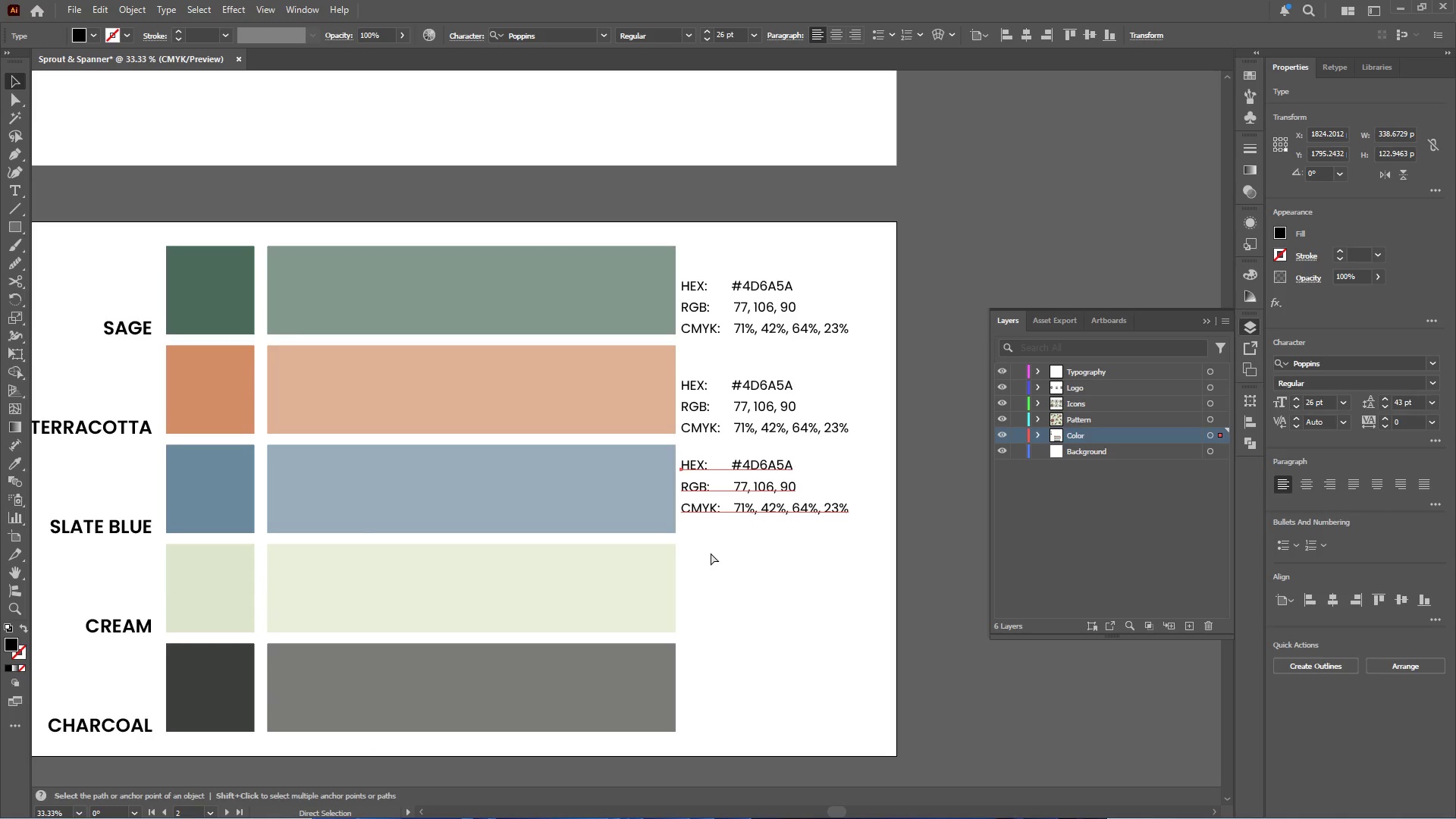 
key(Control+Z)
 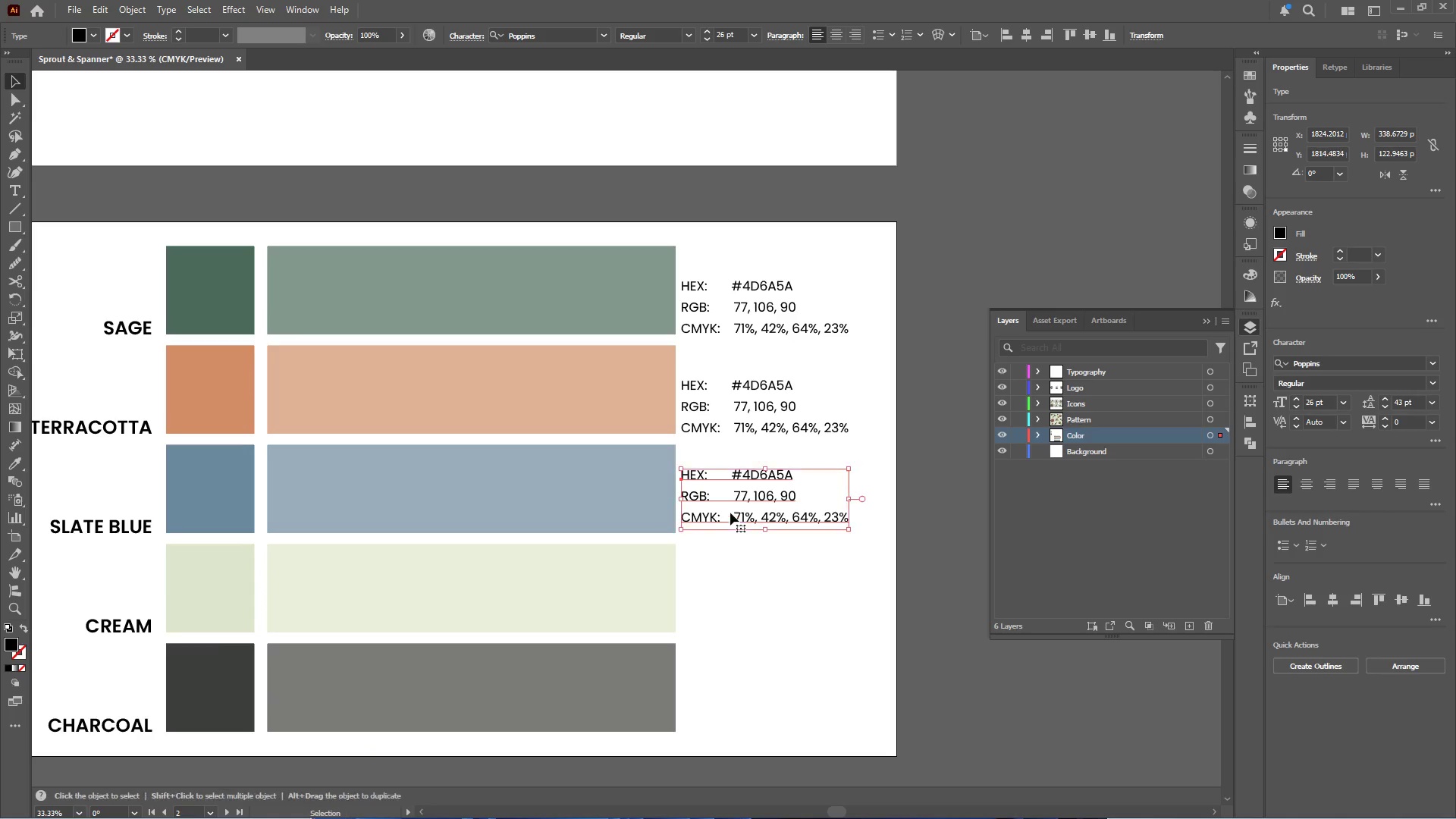 
hold_key(key=AltLeft, duration=2.8)
left_click_drag(start_coordinate=[737, 494], to_coordinate=[733, 600])
 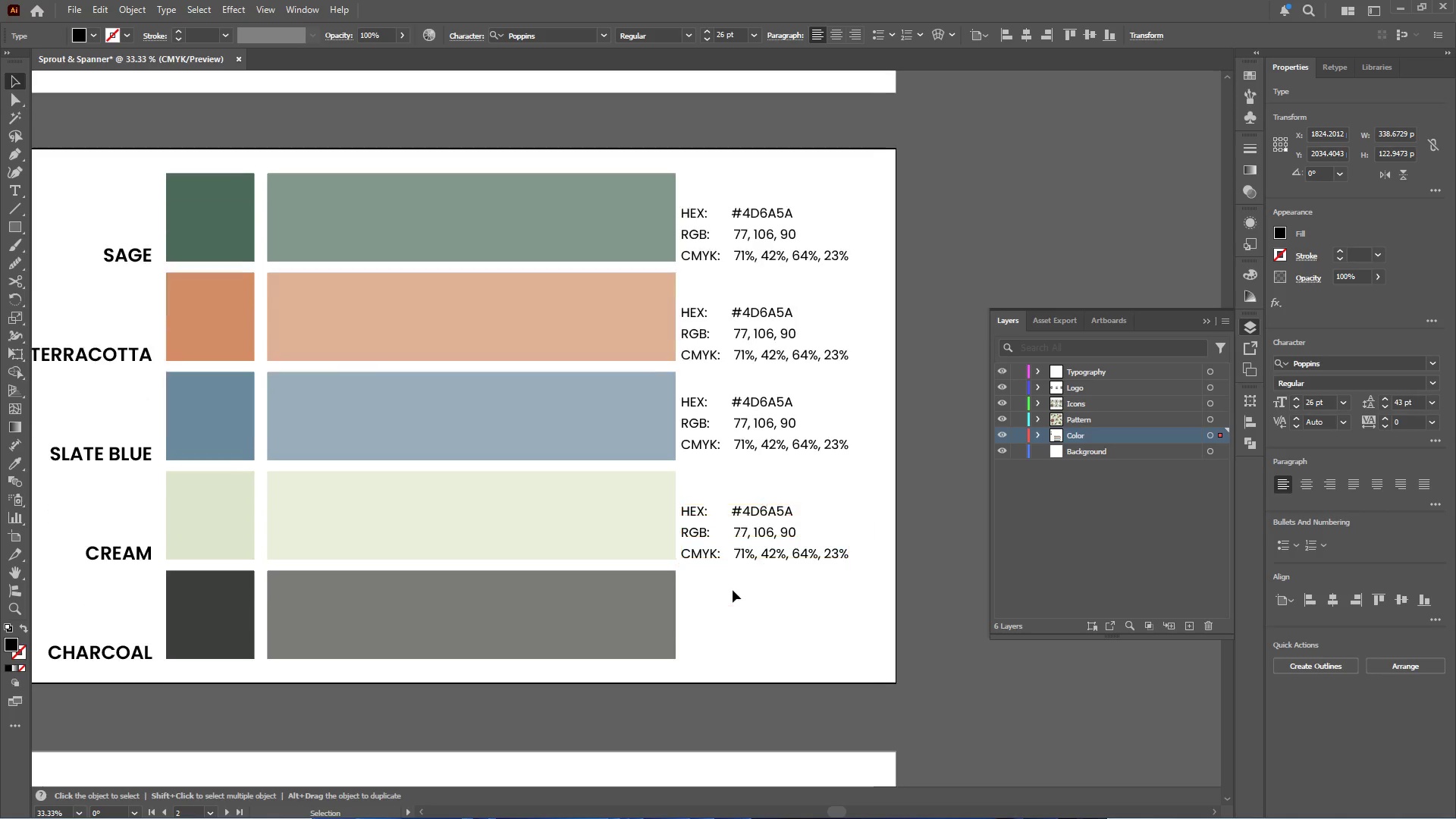 
hold_key(key=ShiftLeft, duration=2.23)
 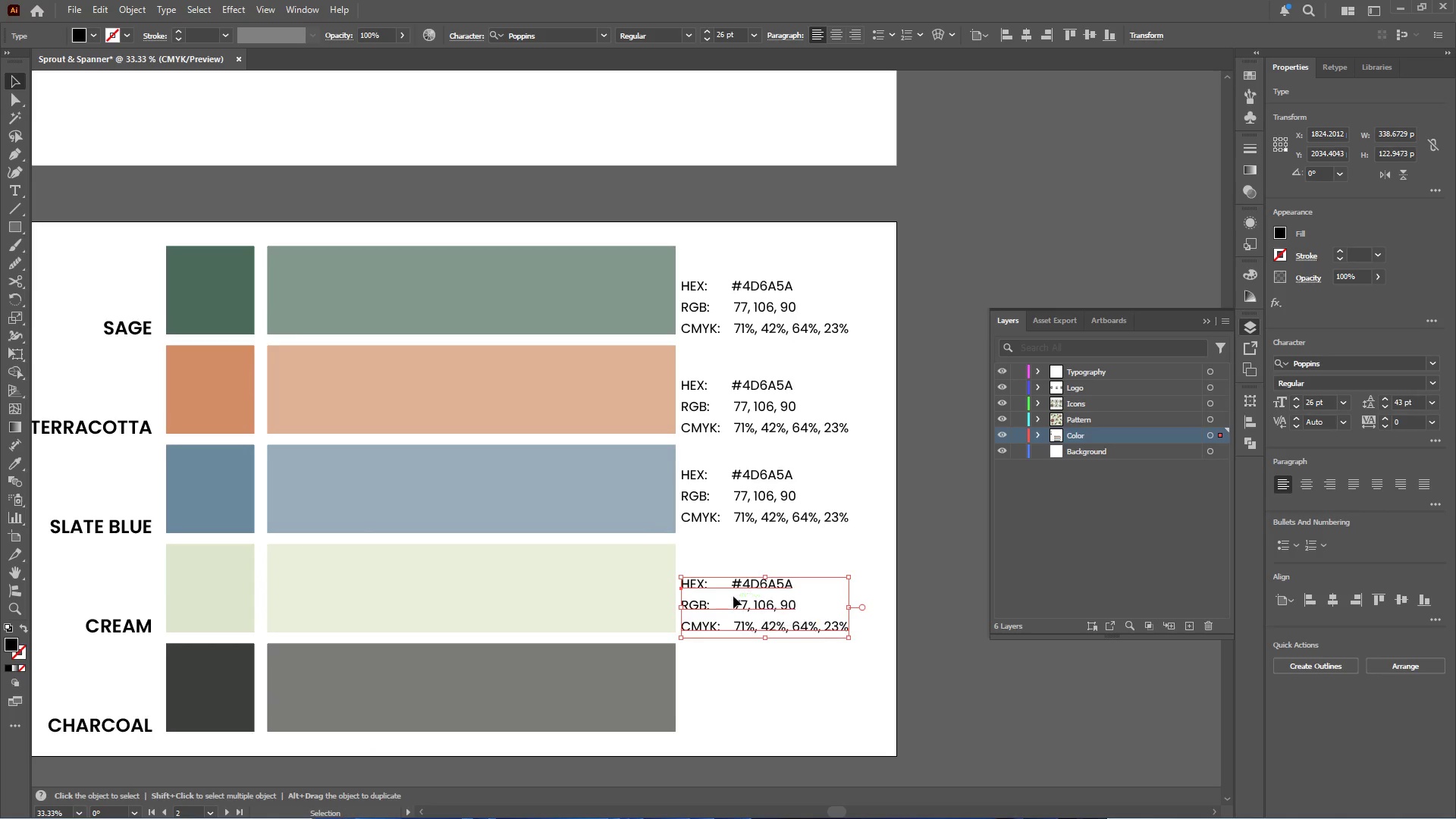 
hold_key(key=AltLeft, duration=4.19)
 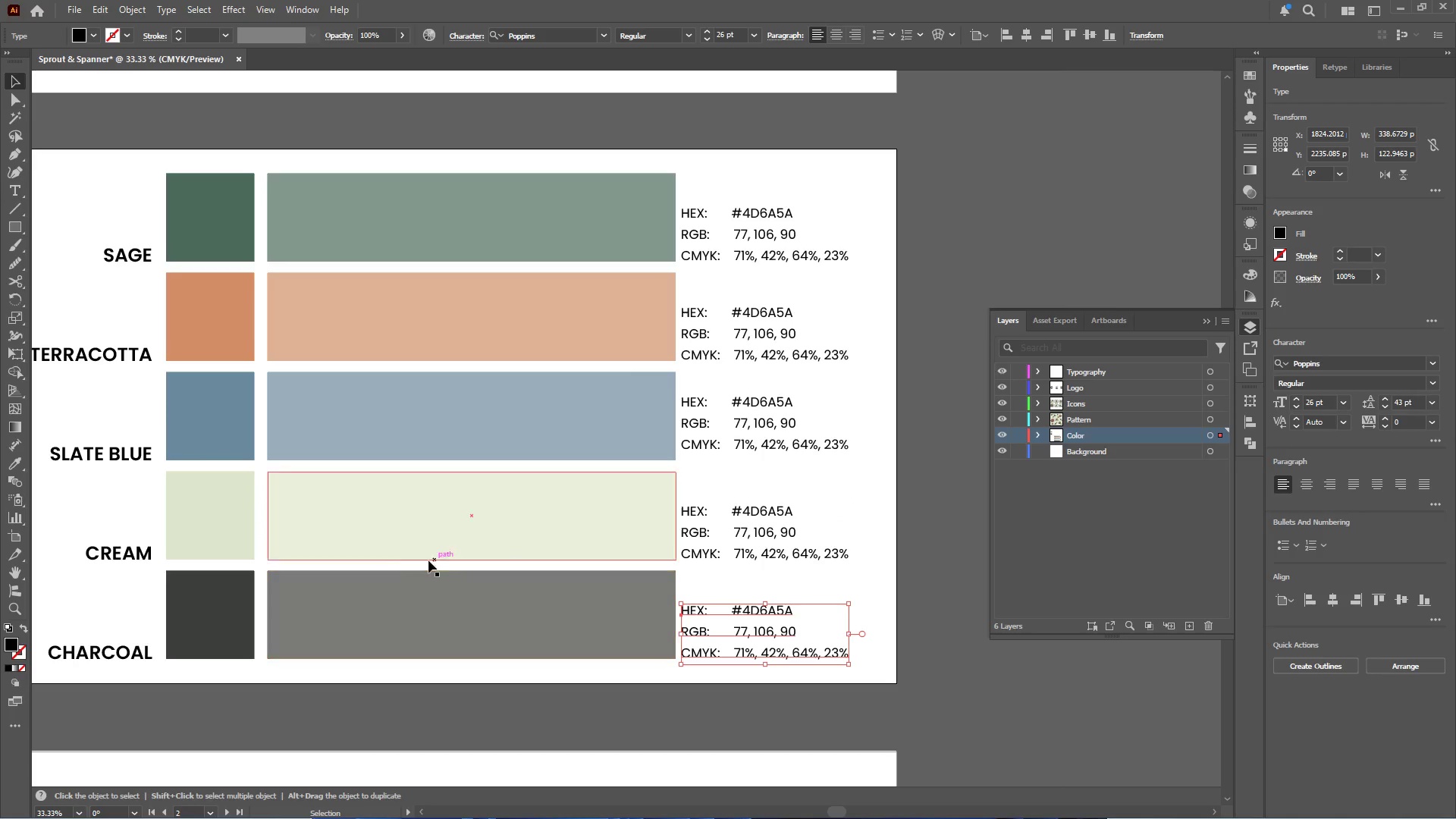 
scroll: coordinate [733, 592], scroll_direction: down, amount: 4.0
 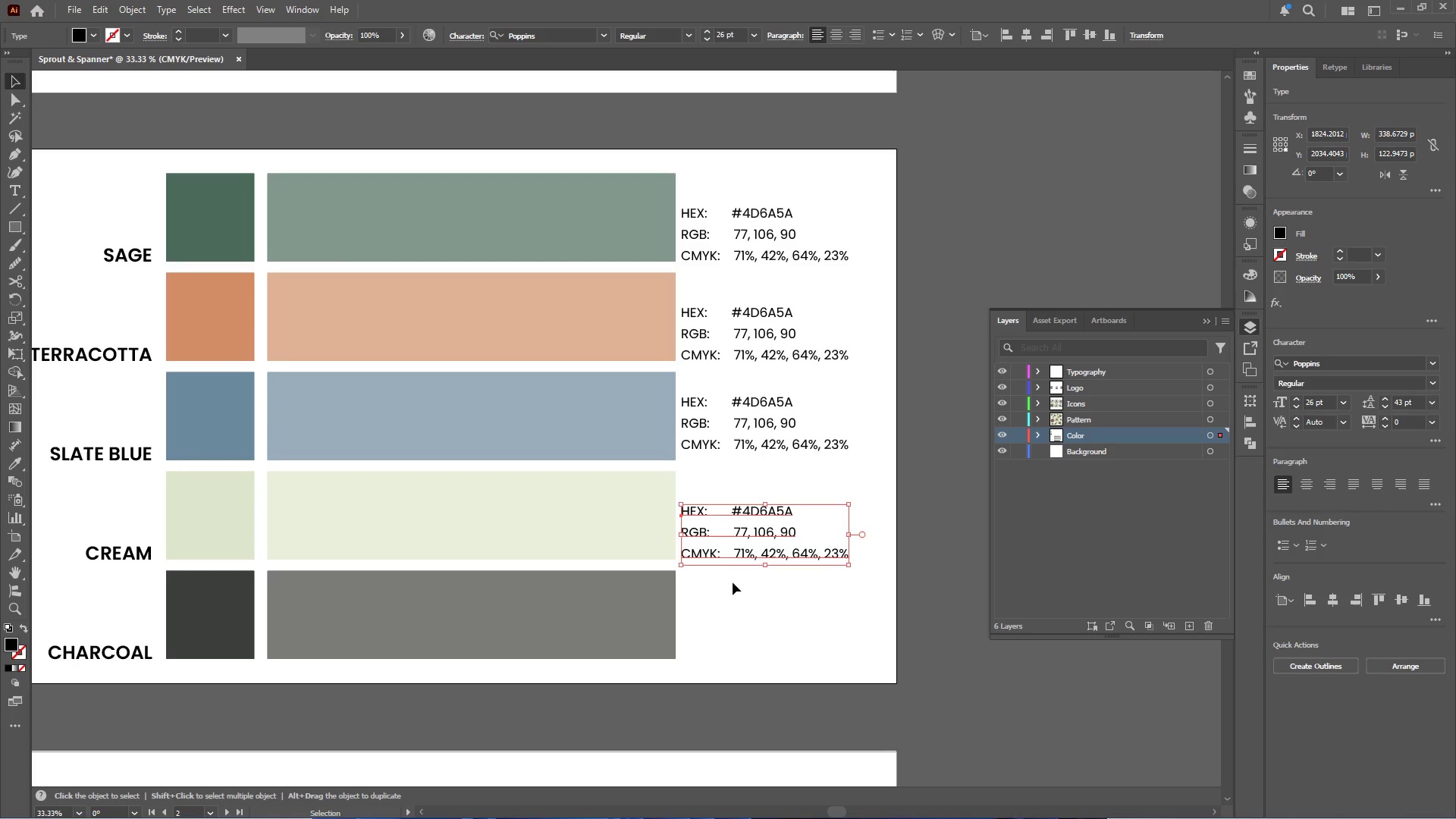 
left_click_drag(start_coordinate=[752, 537], to_coordinate=[745, 633])
 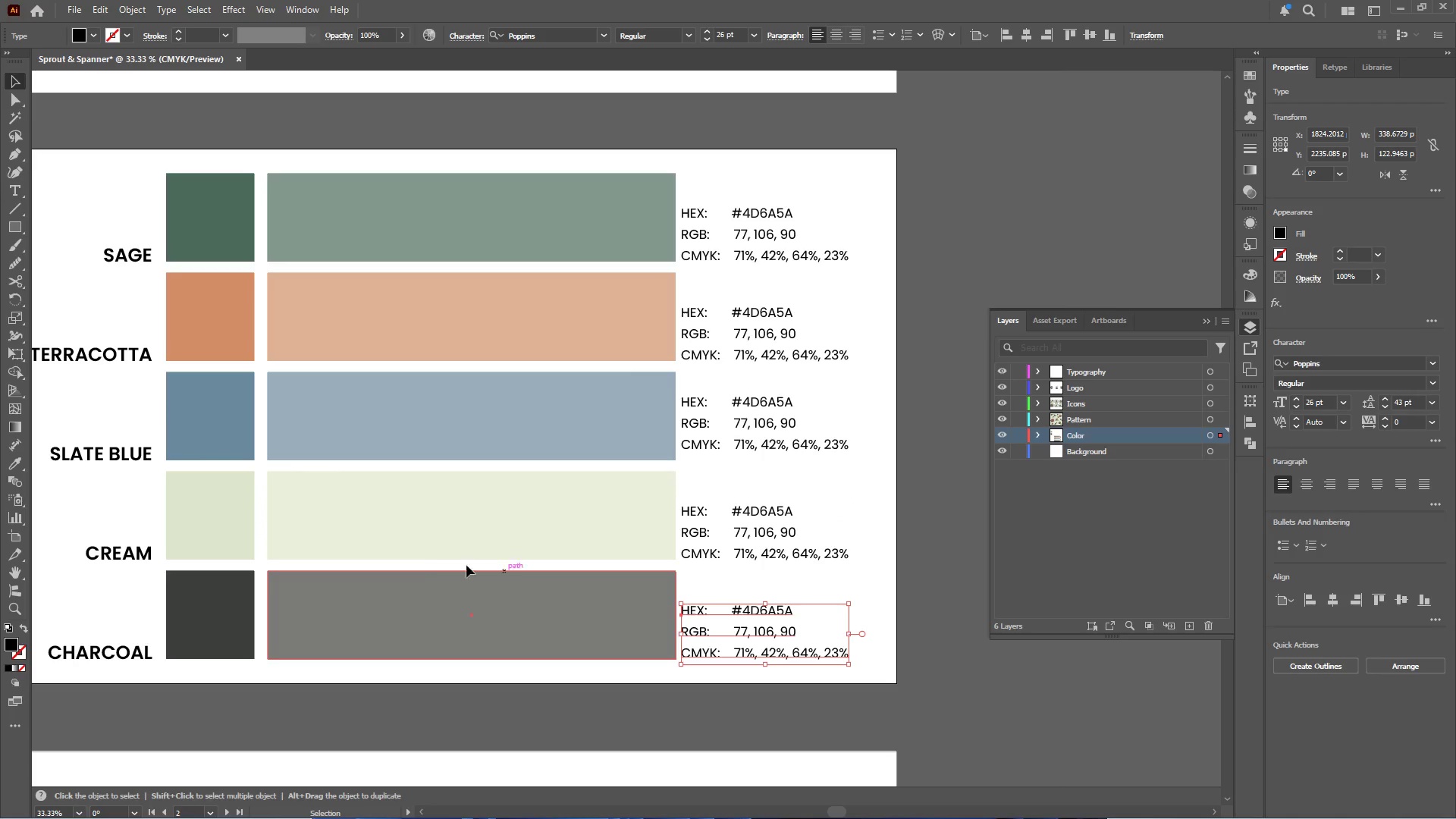 
hold_key(key=ShiftLeft, duration=3.41)
 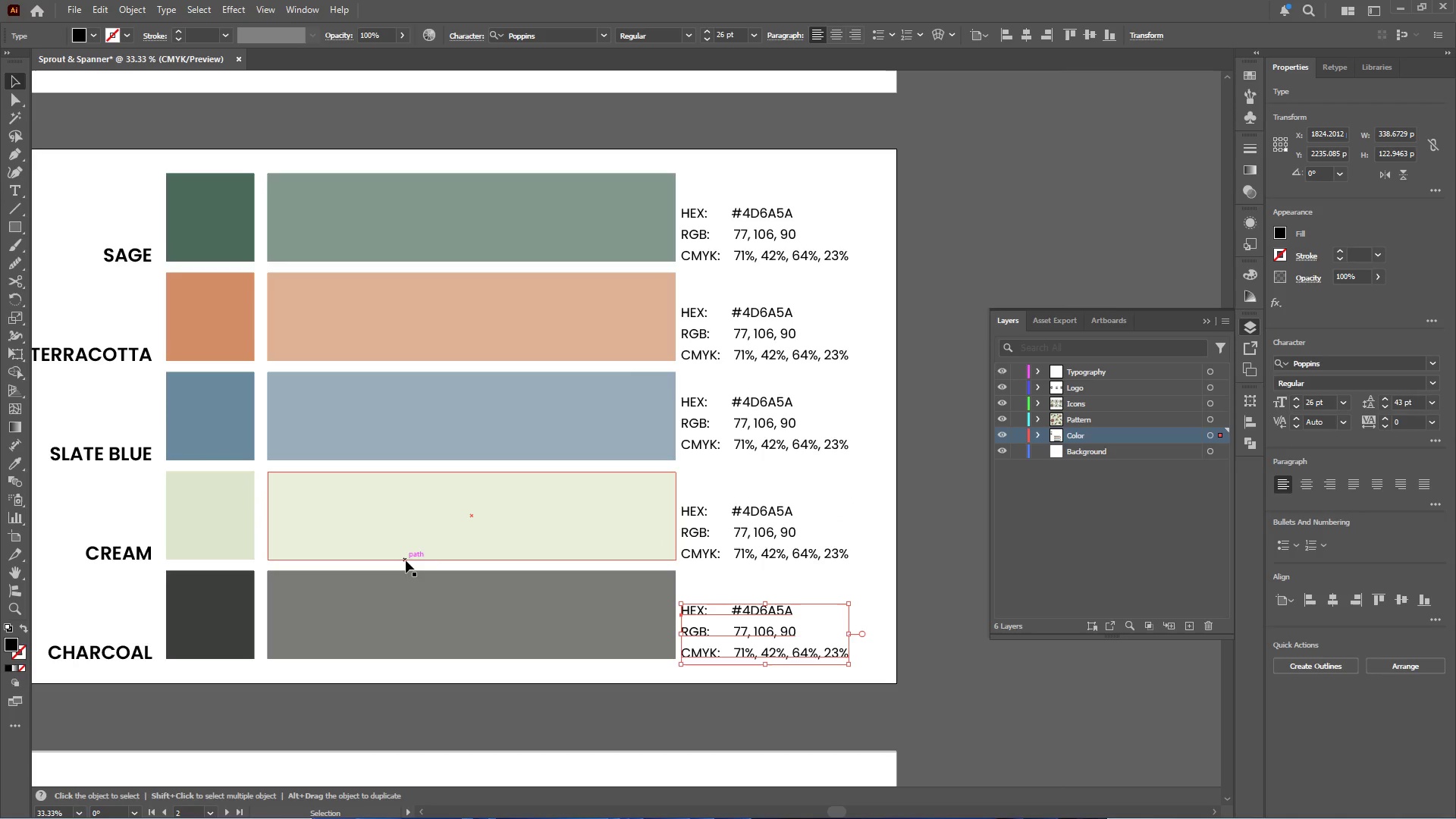 
hold_key(key=AltLeft, duration=0.55)
scroll: coordinate [681, 489], scroll_direction: down, amount: 2.0
 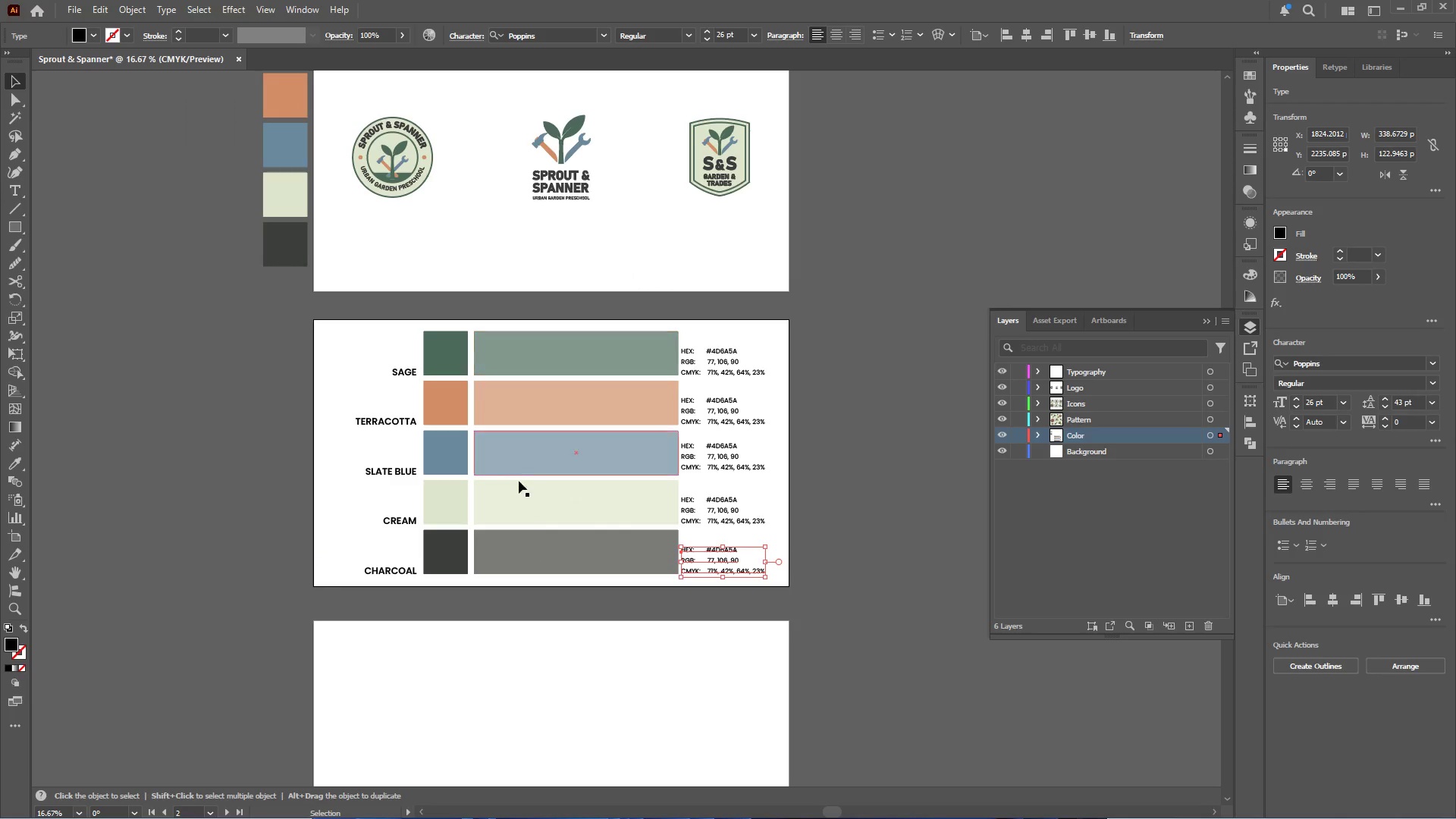 
key(Alt+AltLeft)
 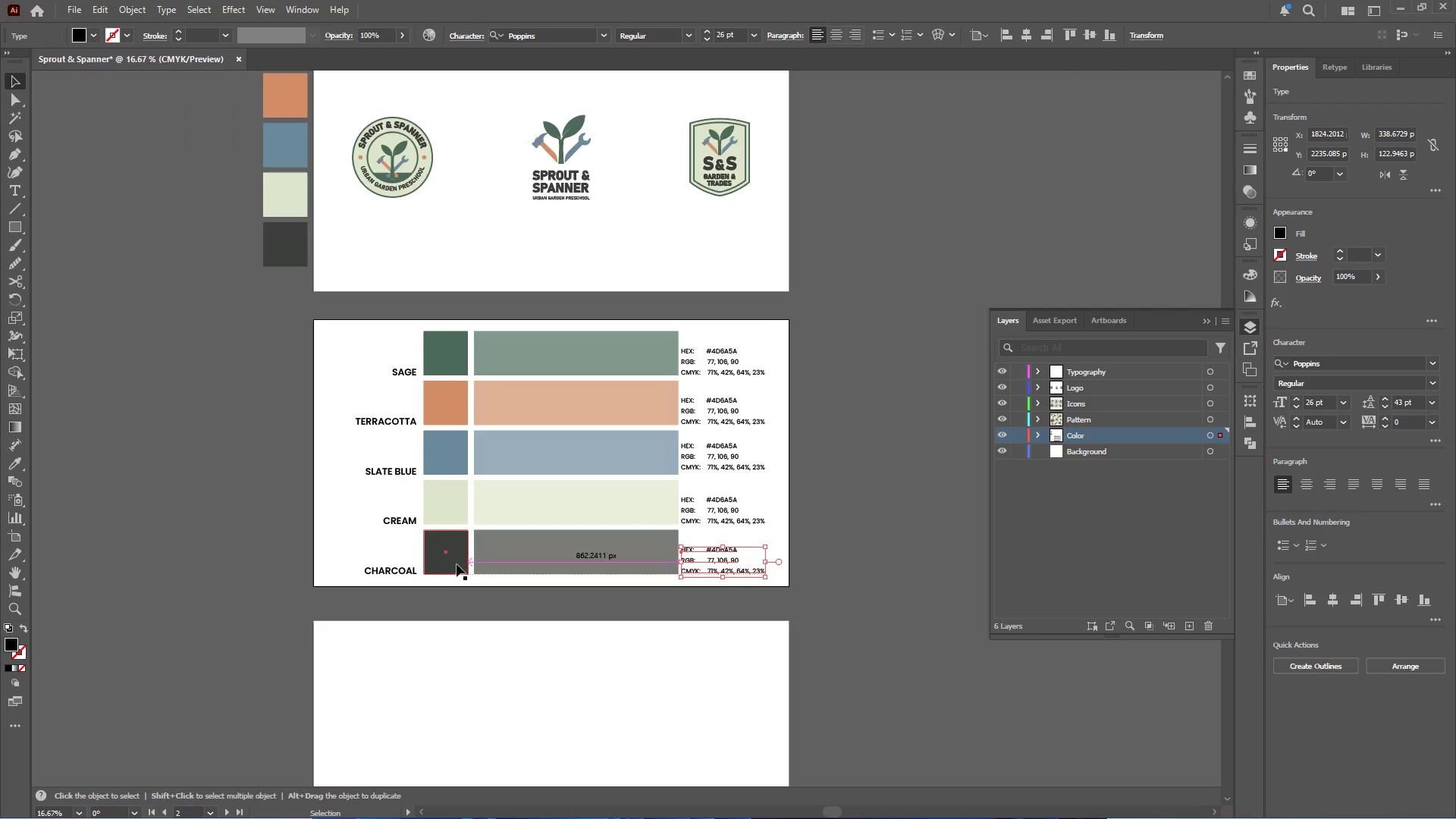 
left_click([452, 557])
 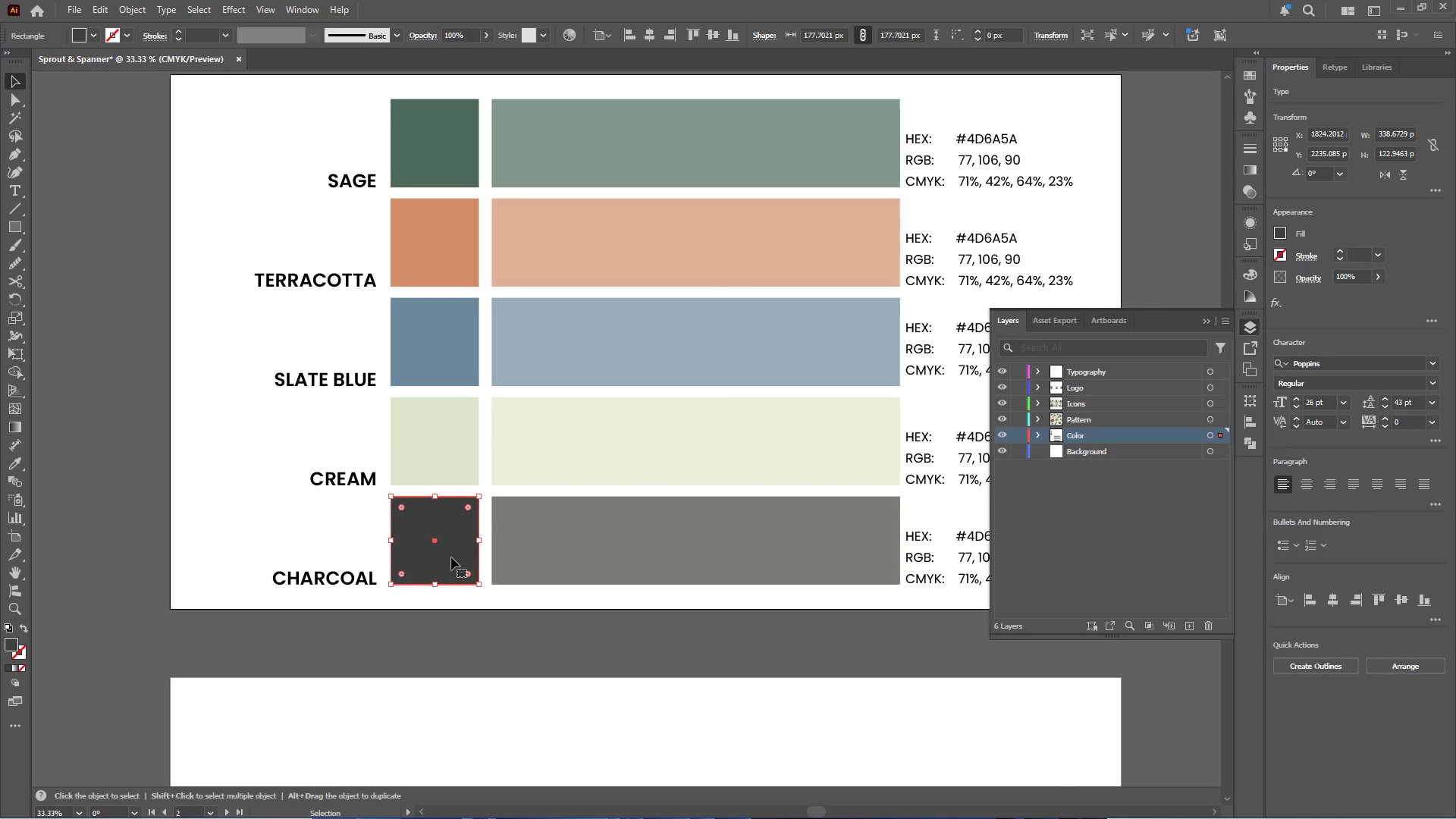 
scroll: coordinate [457, 563], scroll_direction: up, amount: 2.0
 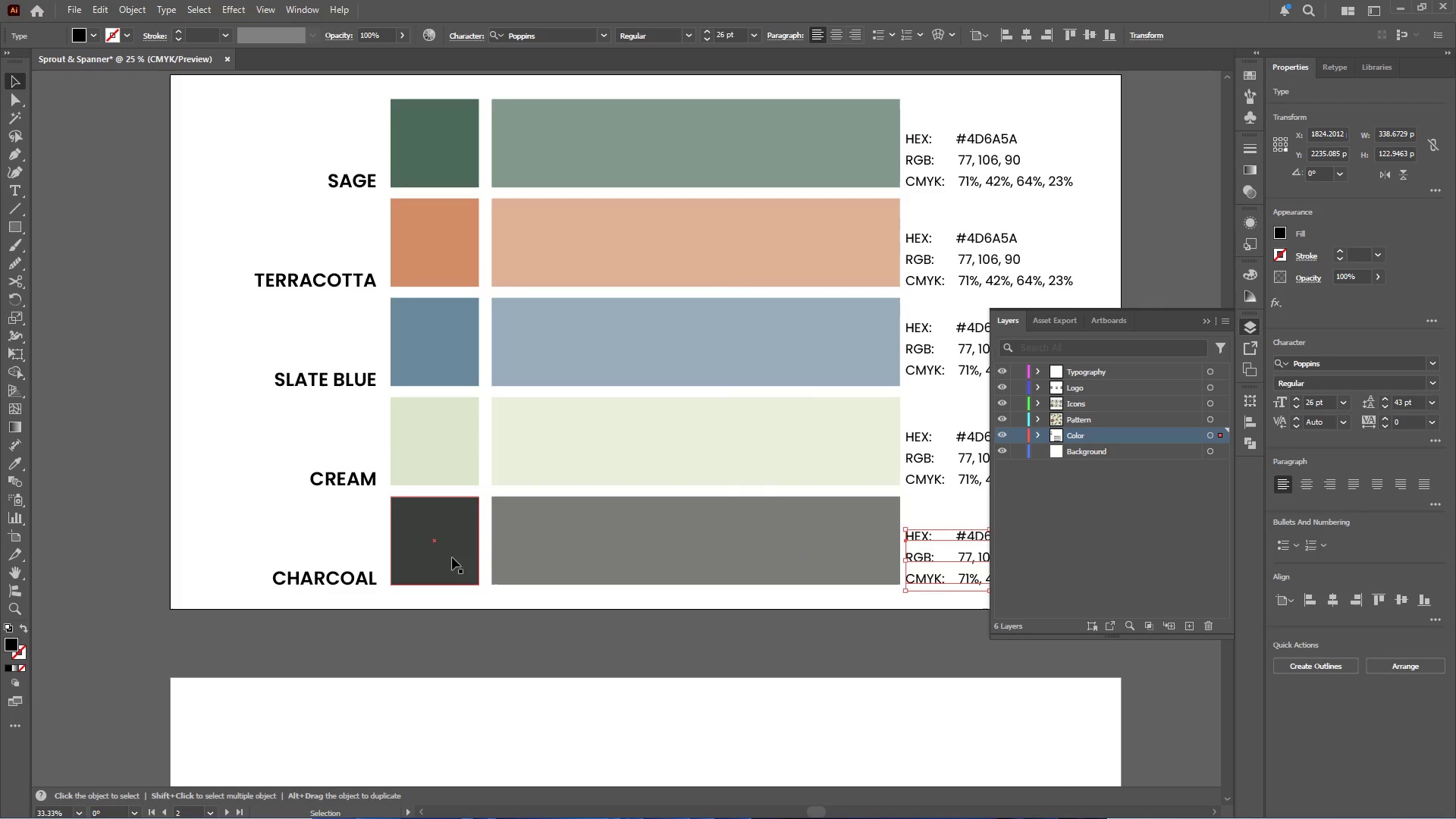 
hold_key(key=AltLeft, duration=0.36)
scroll: coordinate [451, 557], scroll_direction: down, amount: 1.0
 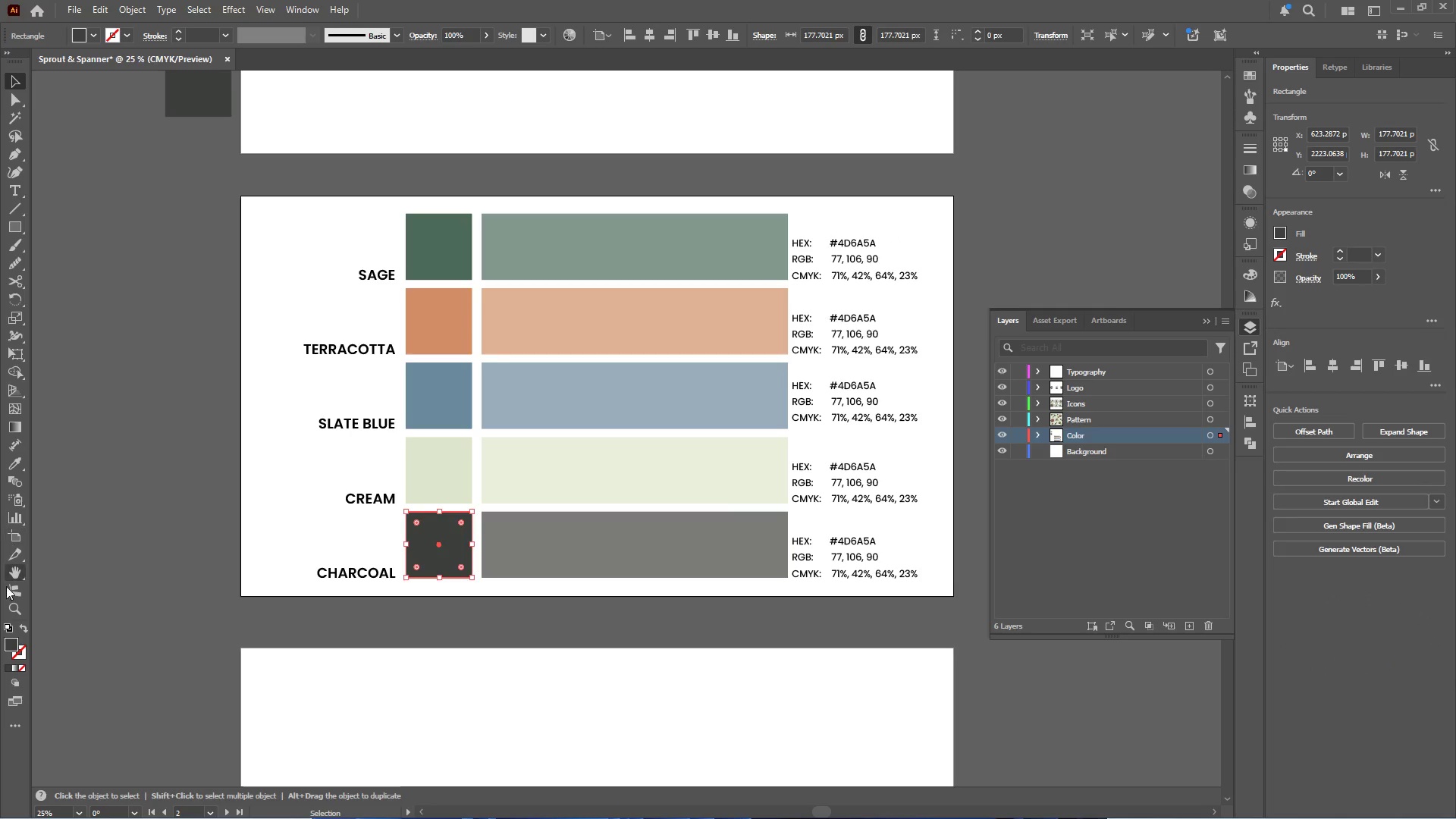 
left_click([8, 643])
 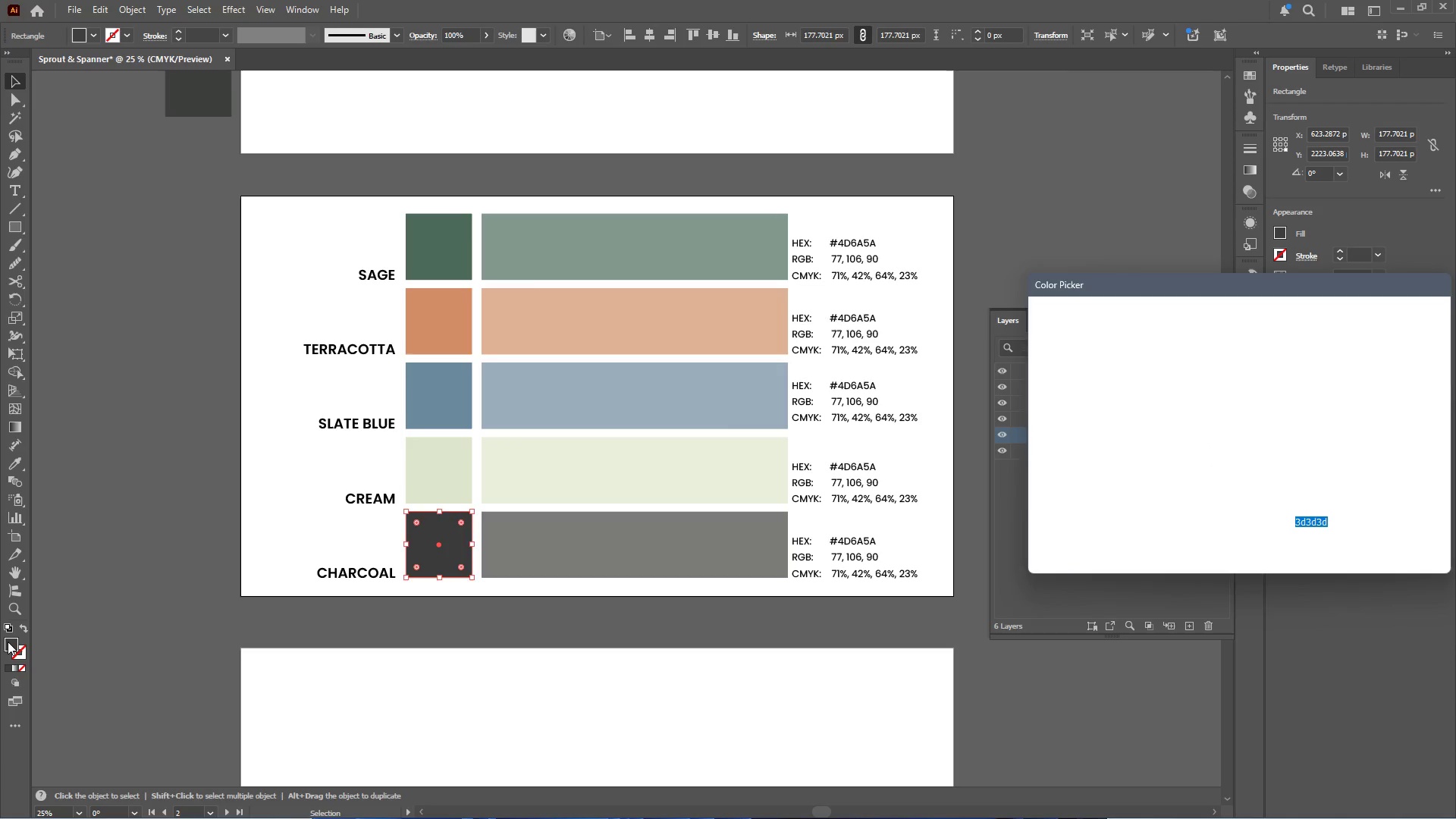 
key(Control+C)
 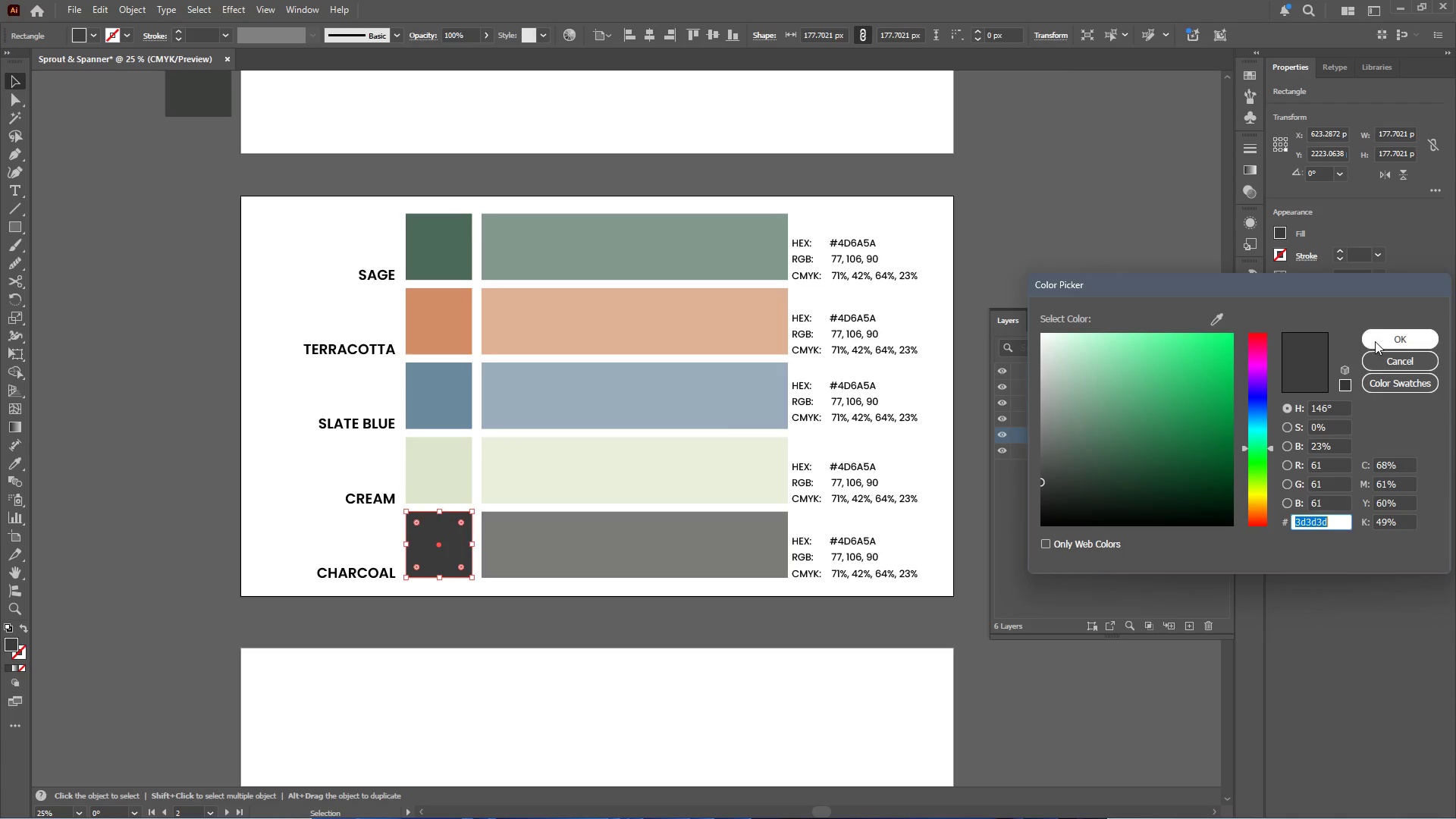 
hold_key(key=AltLeft, duration=0.48)
scroll: coordinate [896, 516], scroll_direction: up, amount: 1.0
 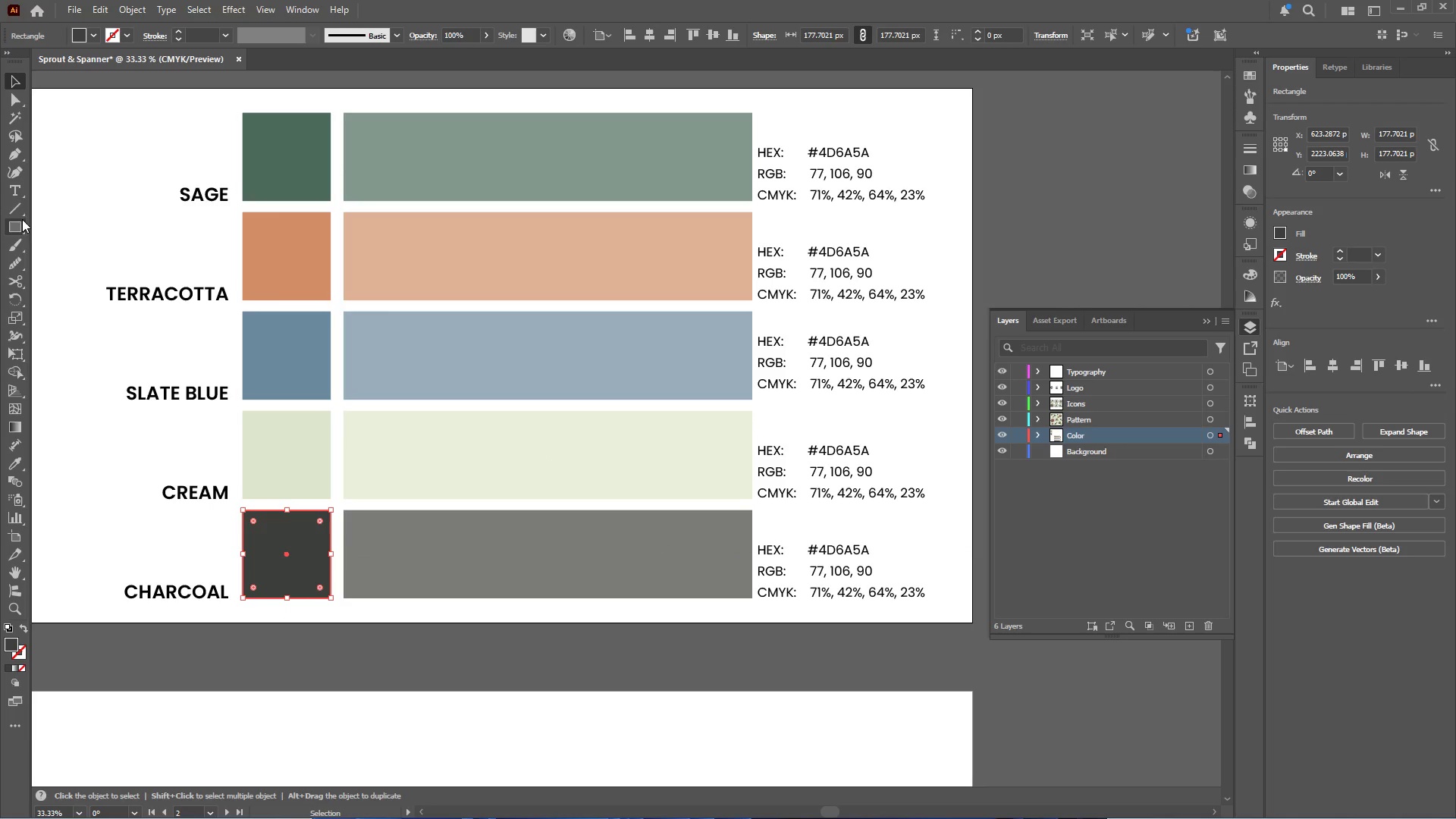 
left_click([16, 189])
 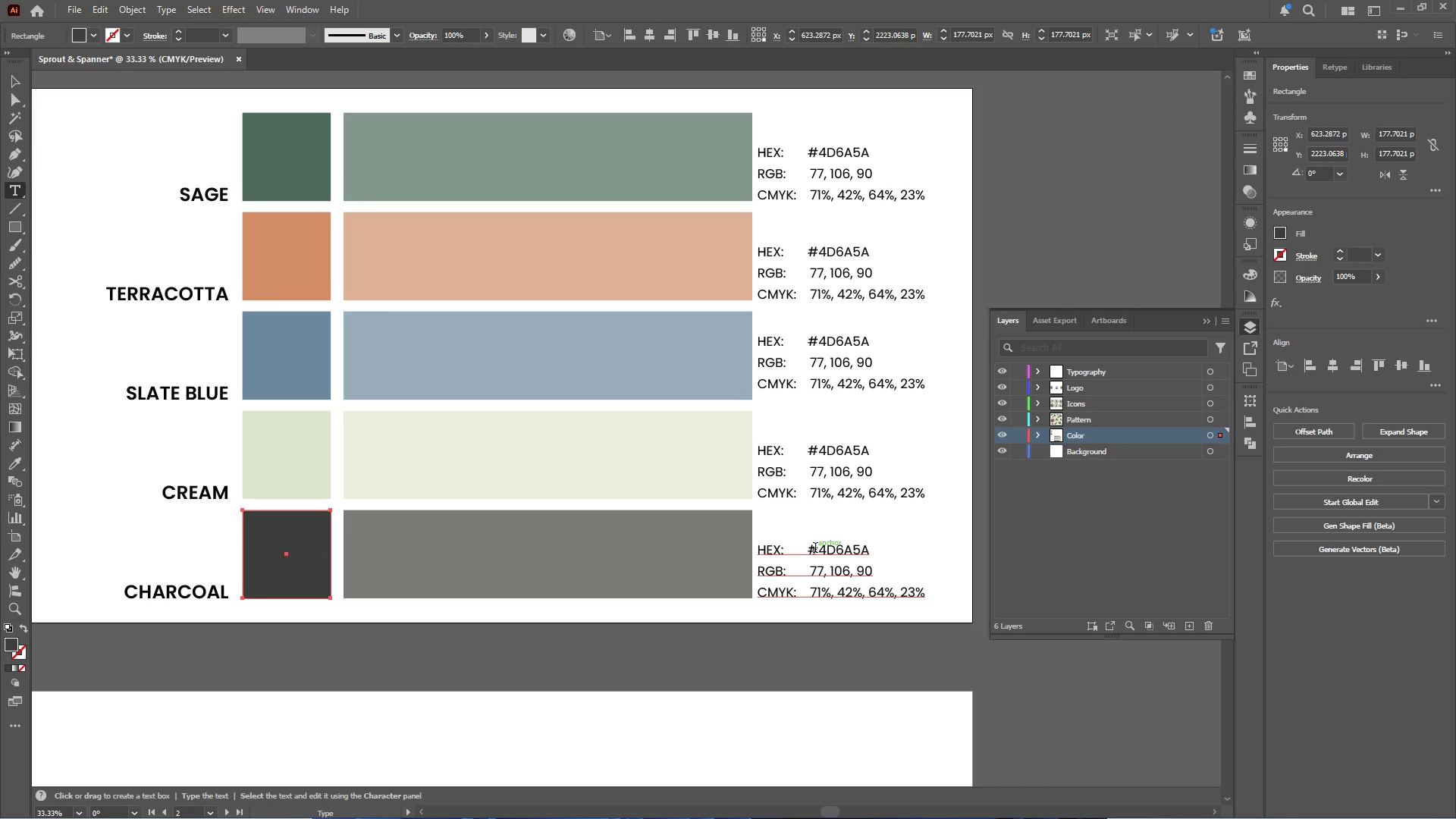 
left_click_drag(start_coordinate=[818, 549], to_coordinate=[908, 551])
 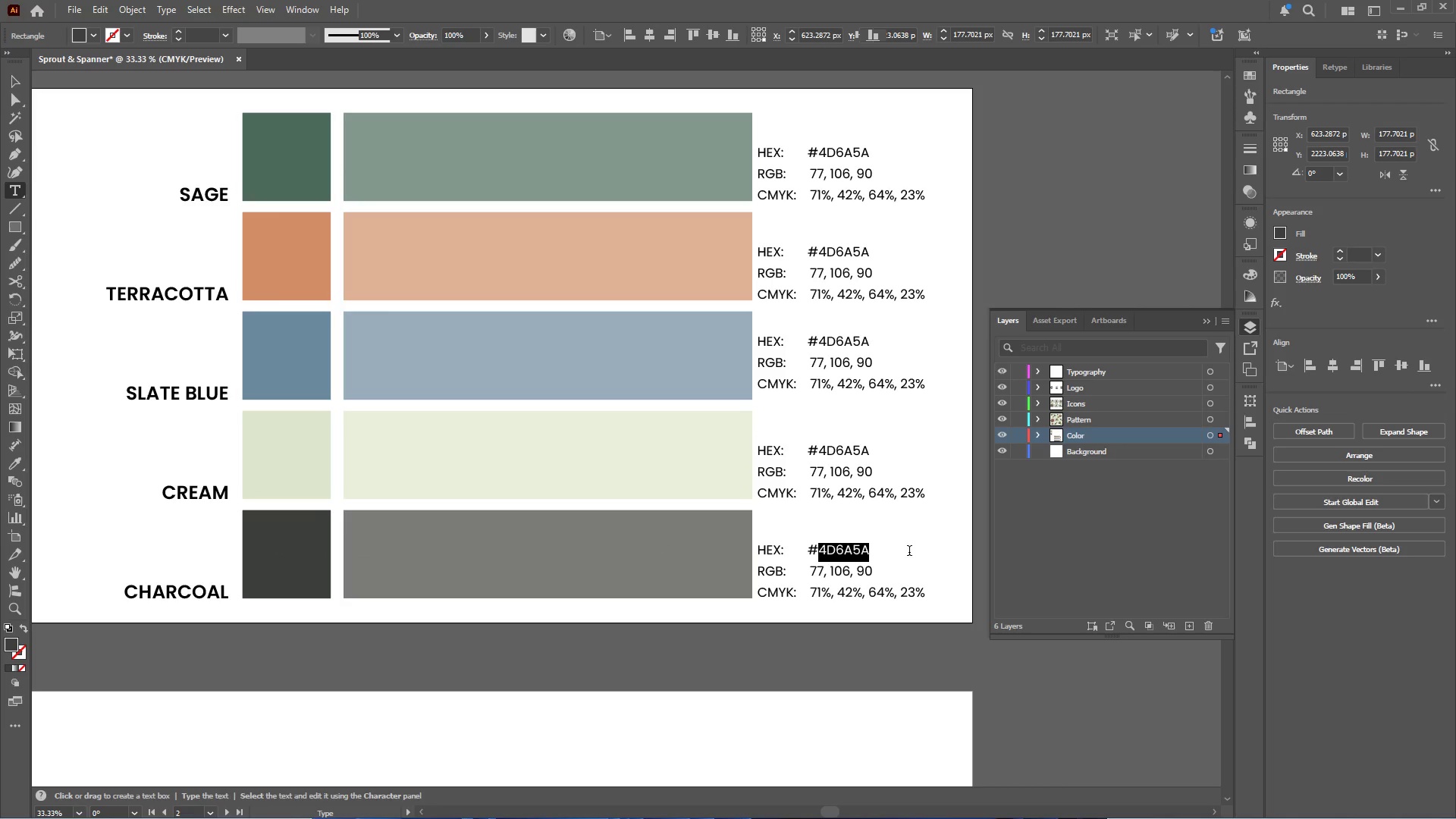 
key(Control+V)
 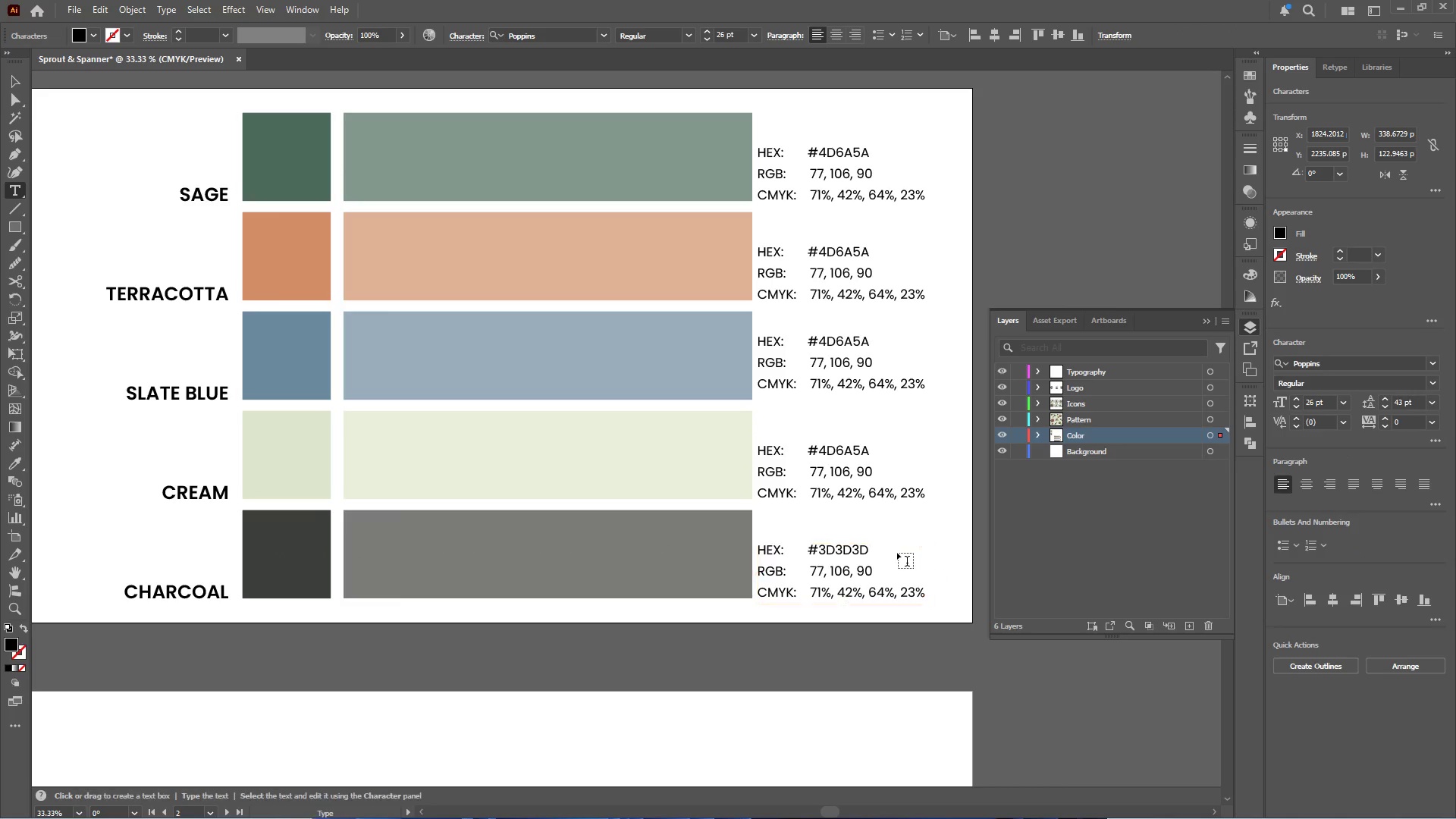 
hold_key(key=AltLeft, duration=1.3)
 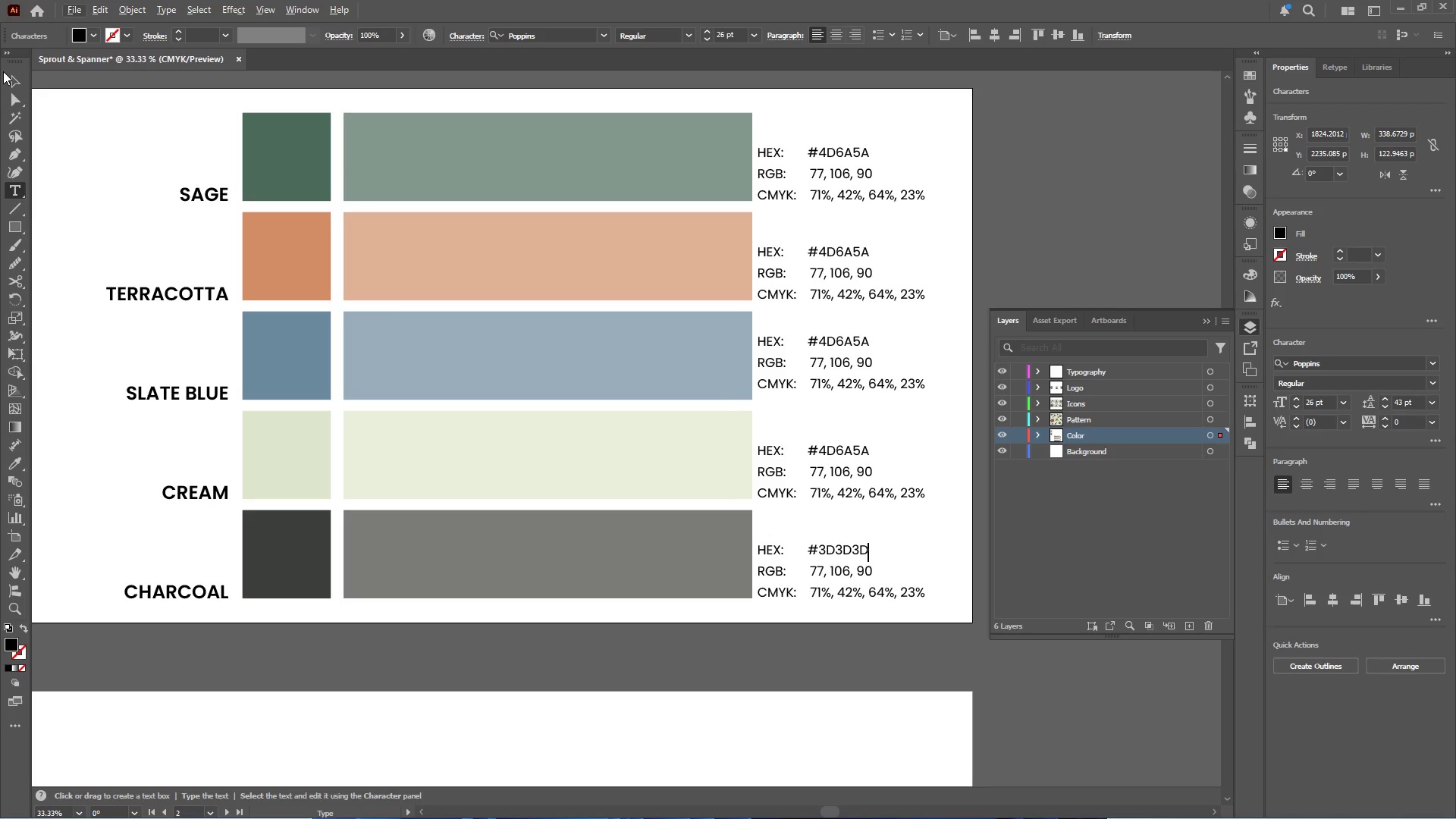 
left_click([11, 77])
 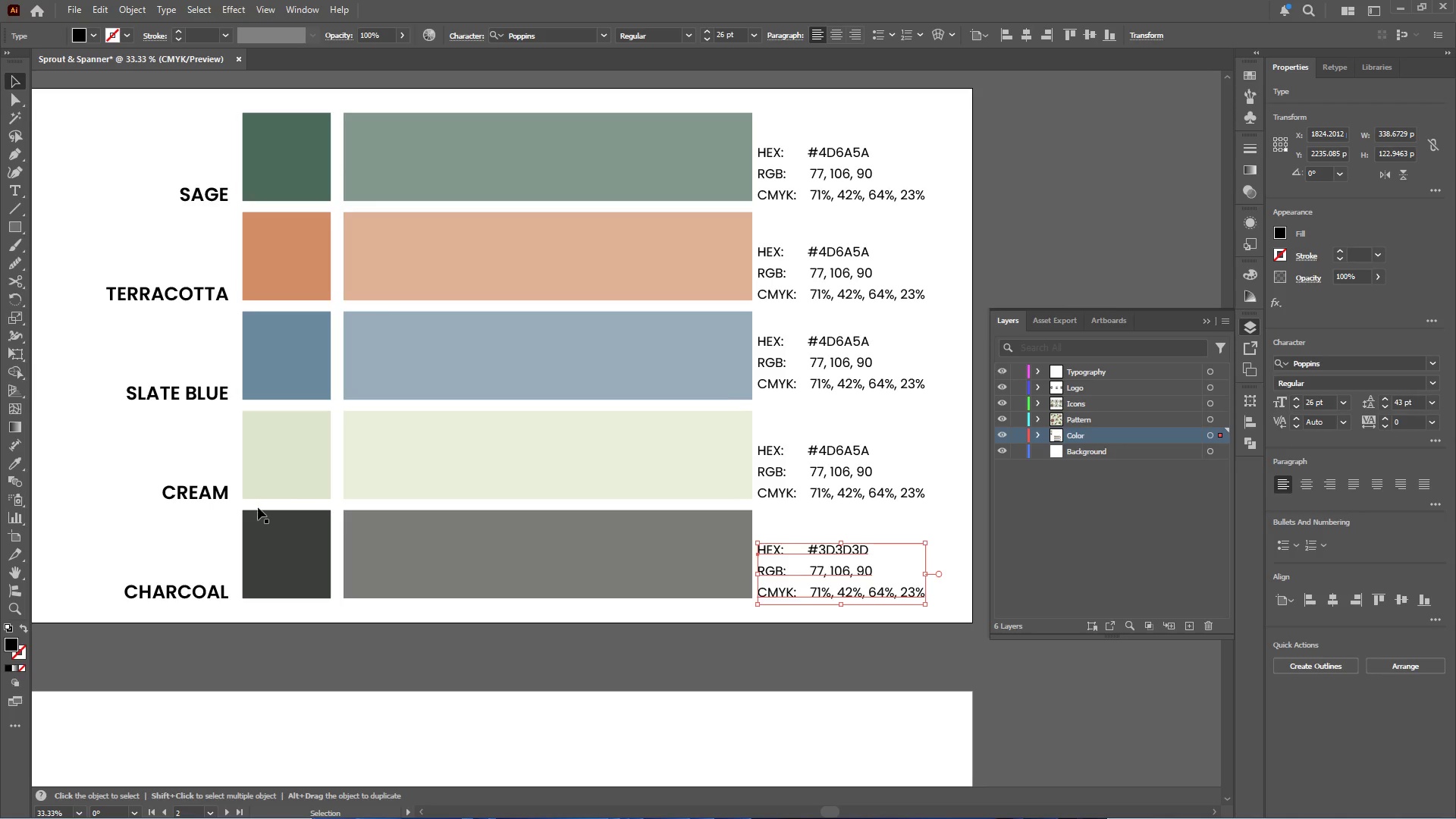 
left_click([278, 552])
 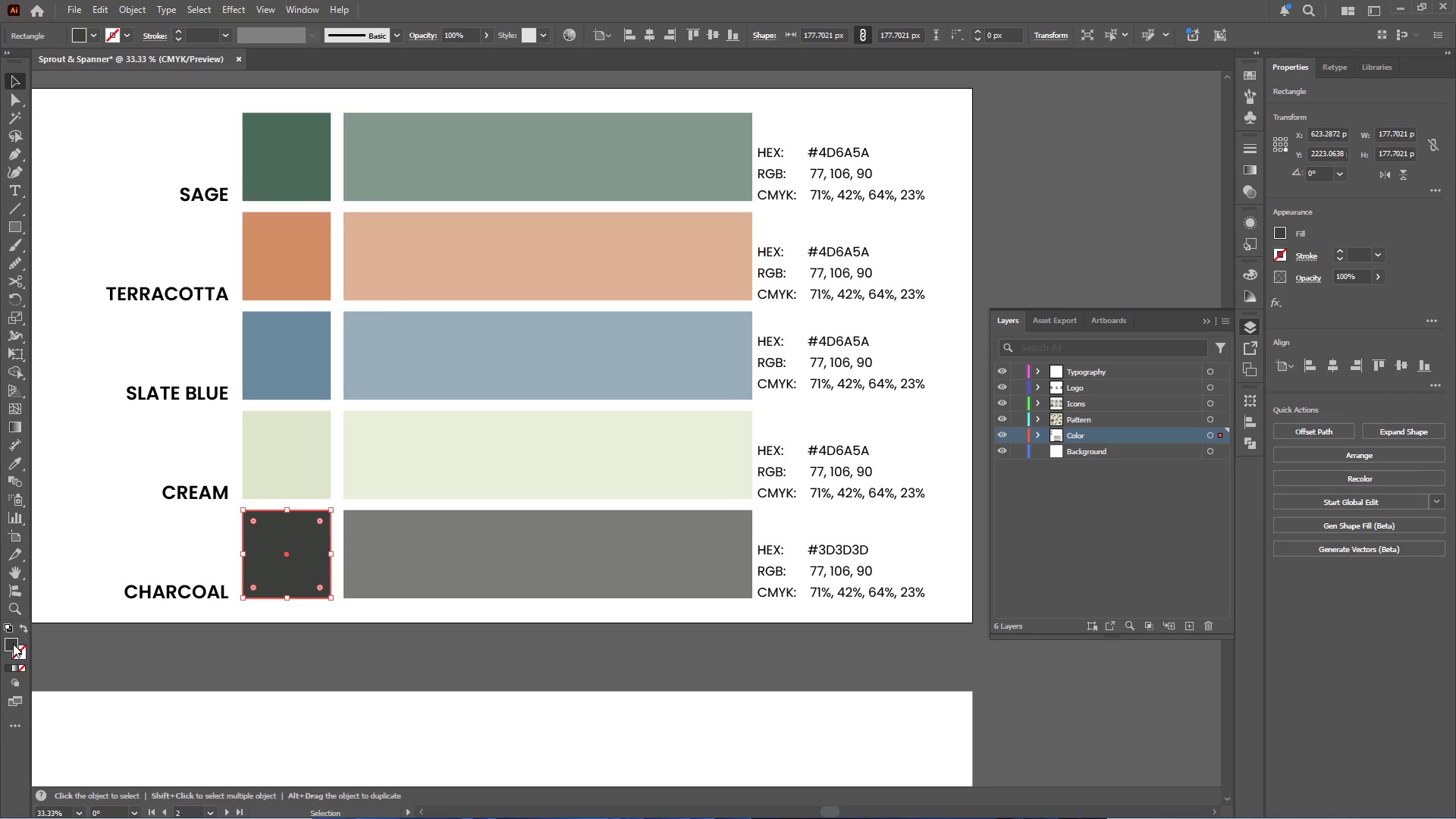 
double_click([11, 644])
 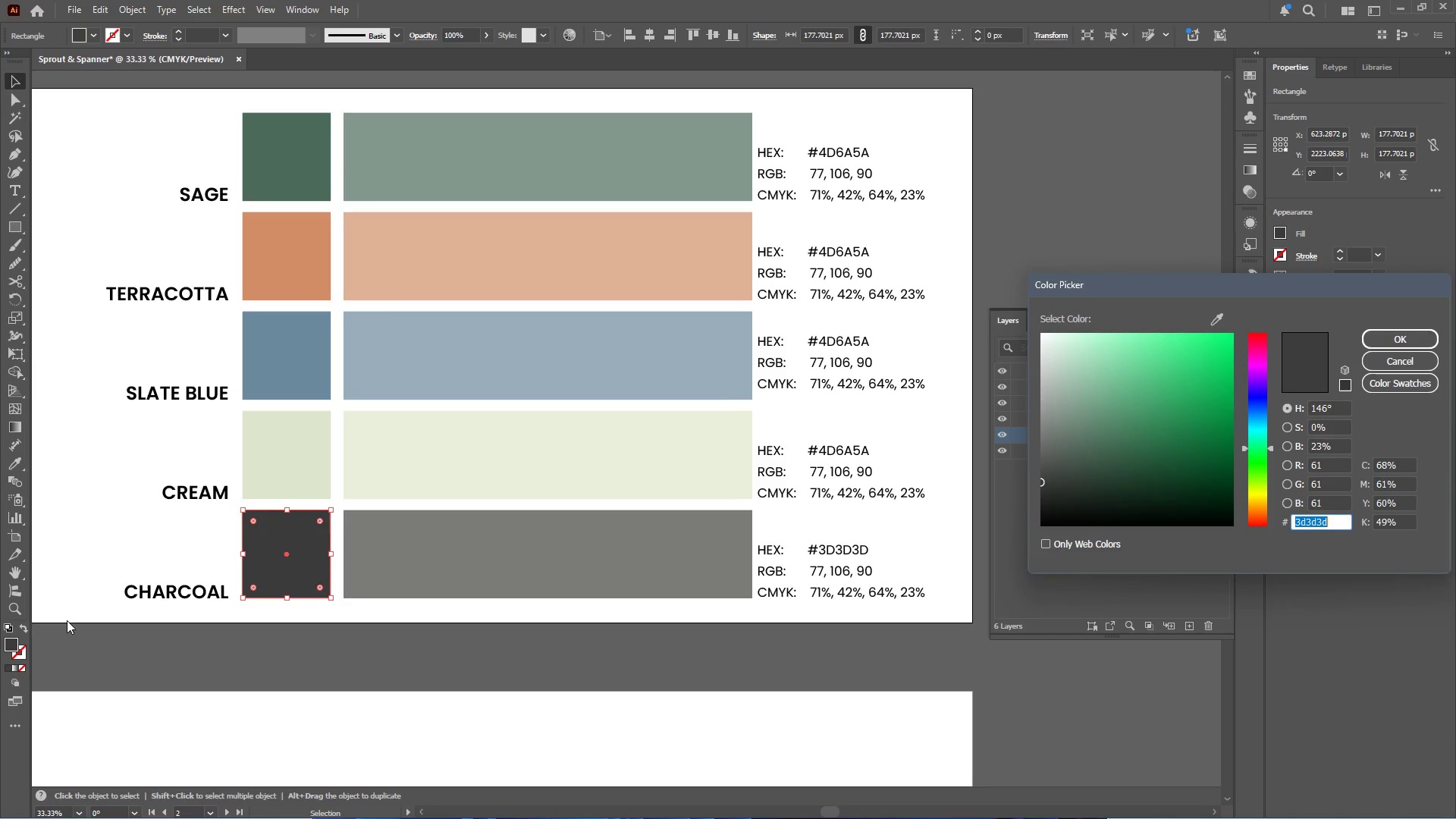 
wait(5.36)
 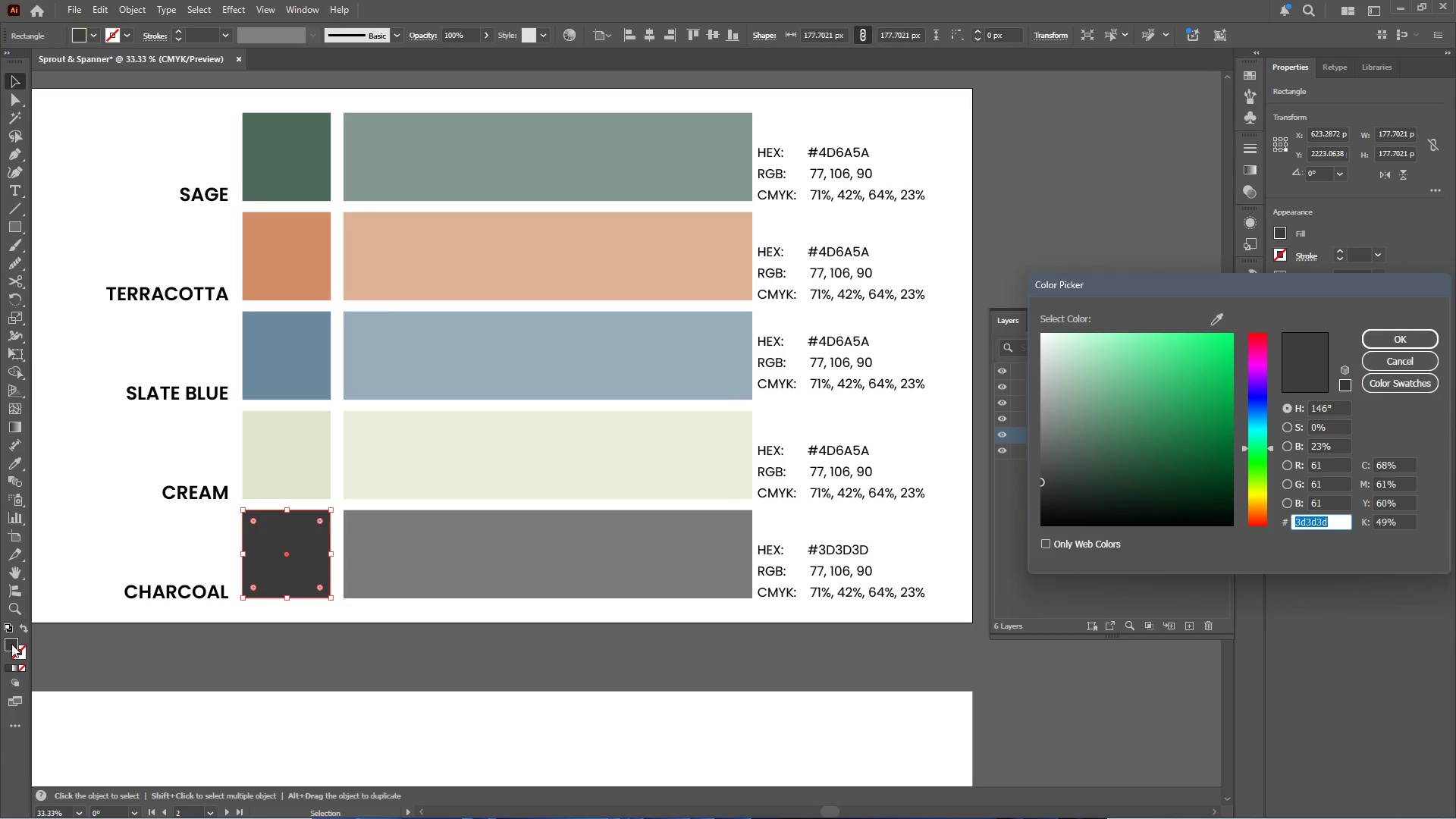 
left_click([1376, 337])
 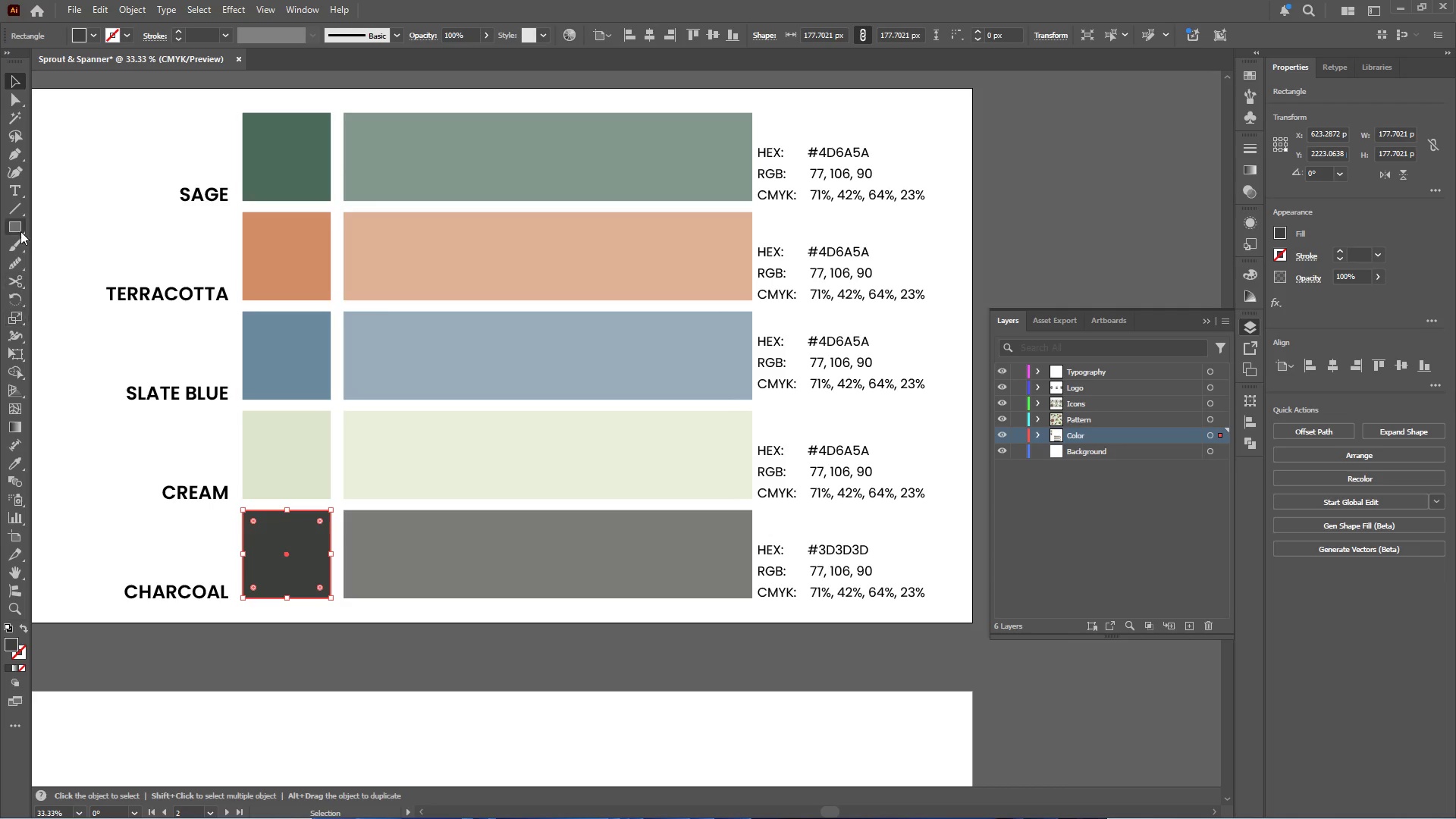 
left_click([10, 193])
 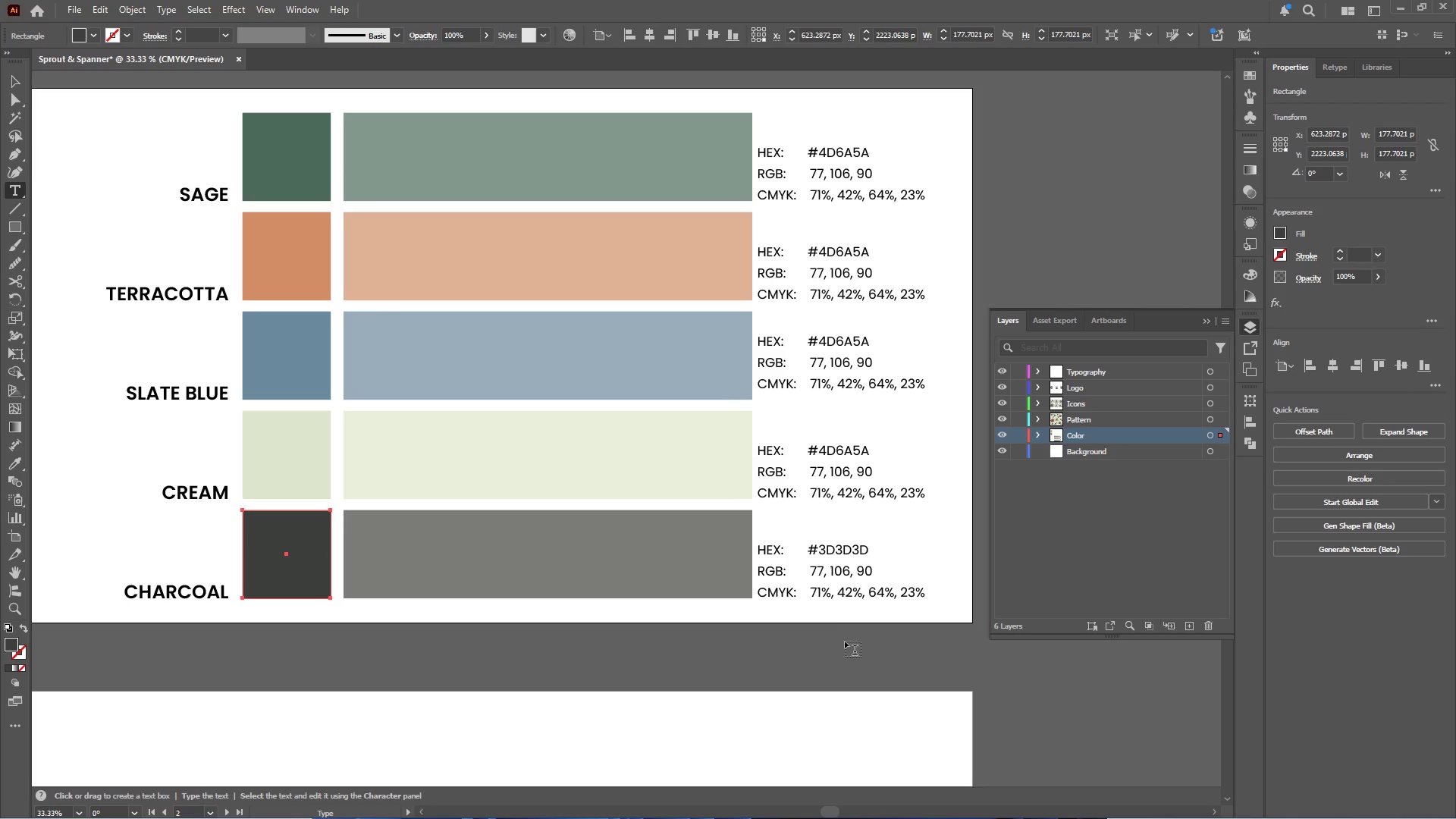 
hold_key(key=AltLeft, duration=0.34)
scroll: coordinate [826, 607], scroll_direction: up, amount: 1.0
 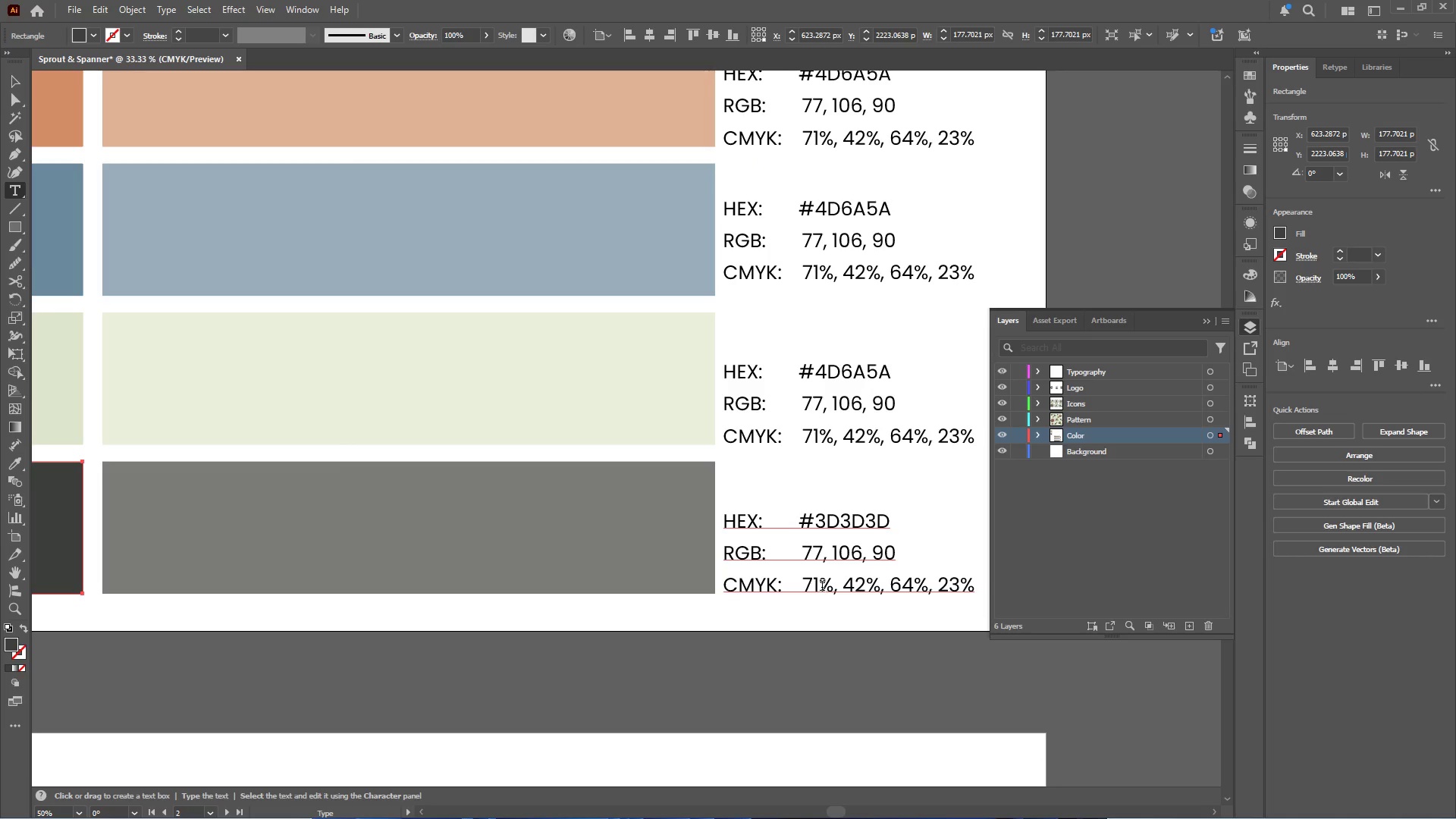 
left_click_drag(start_coordinate=[822, 585], to_coordinate=[800, 588])
 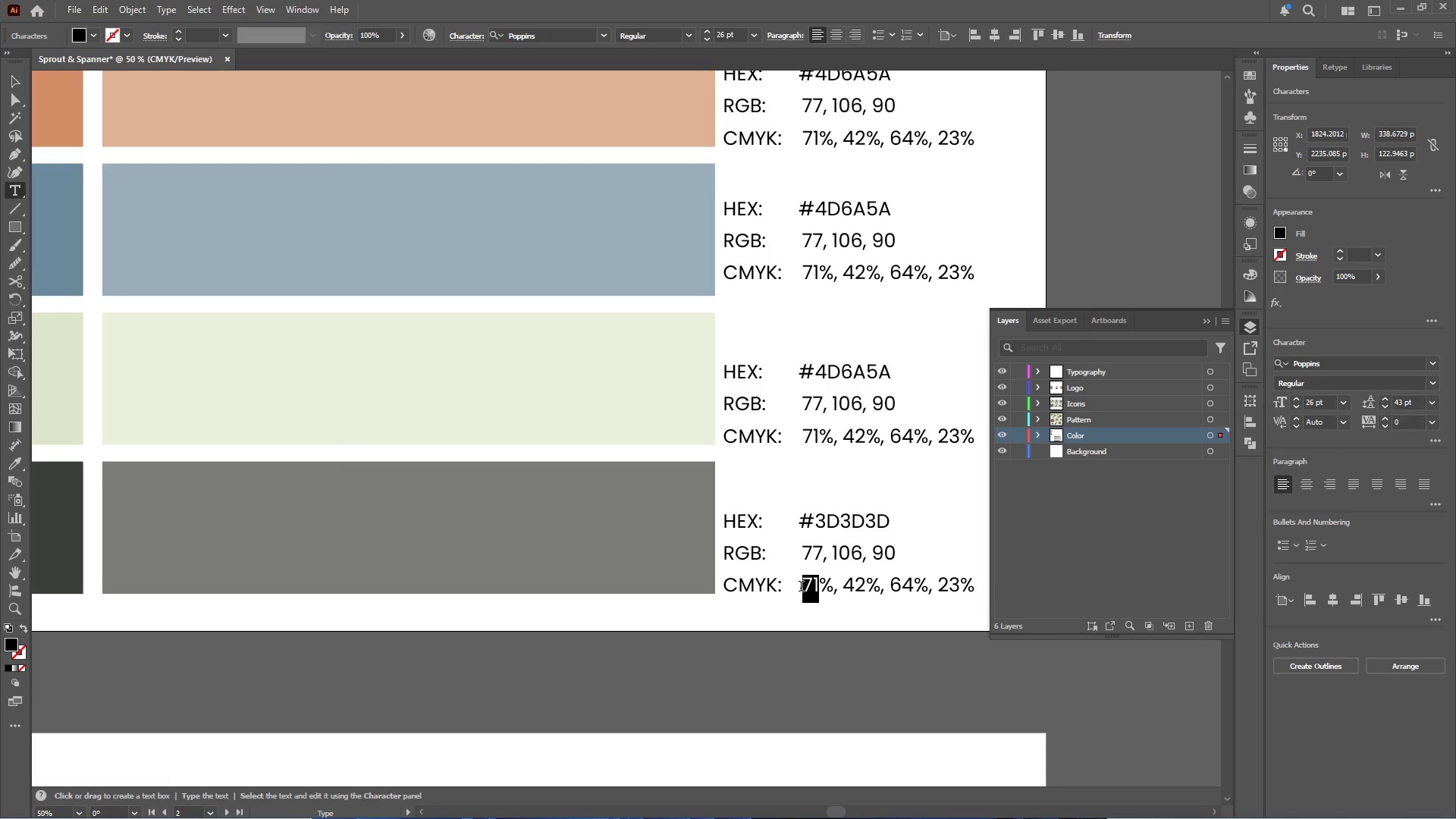 
key(Numpad6)
 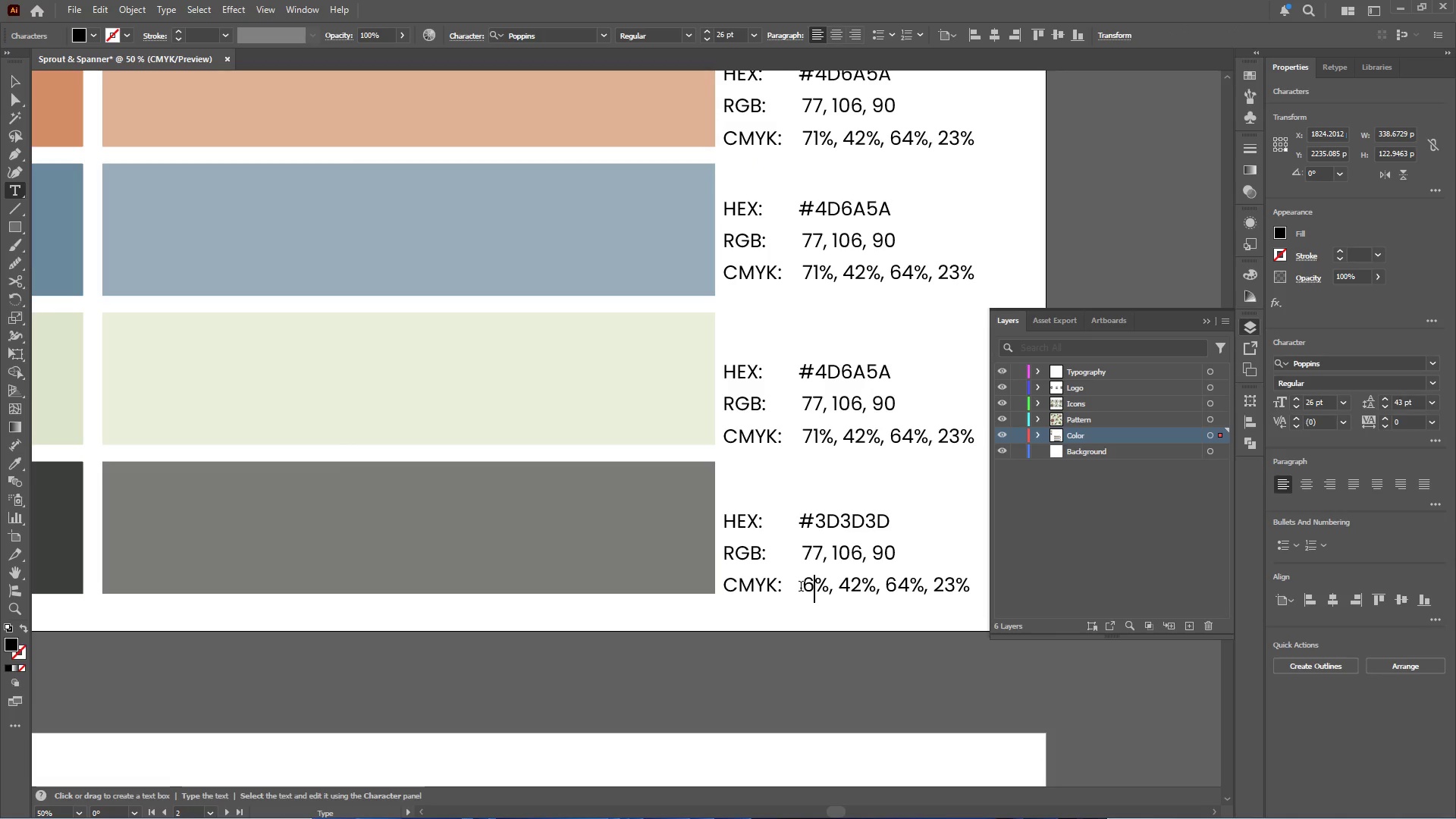 
key(Numpad8)
 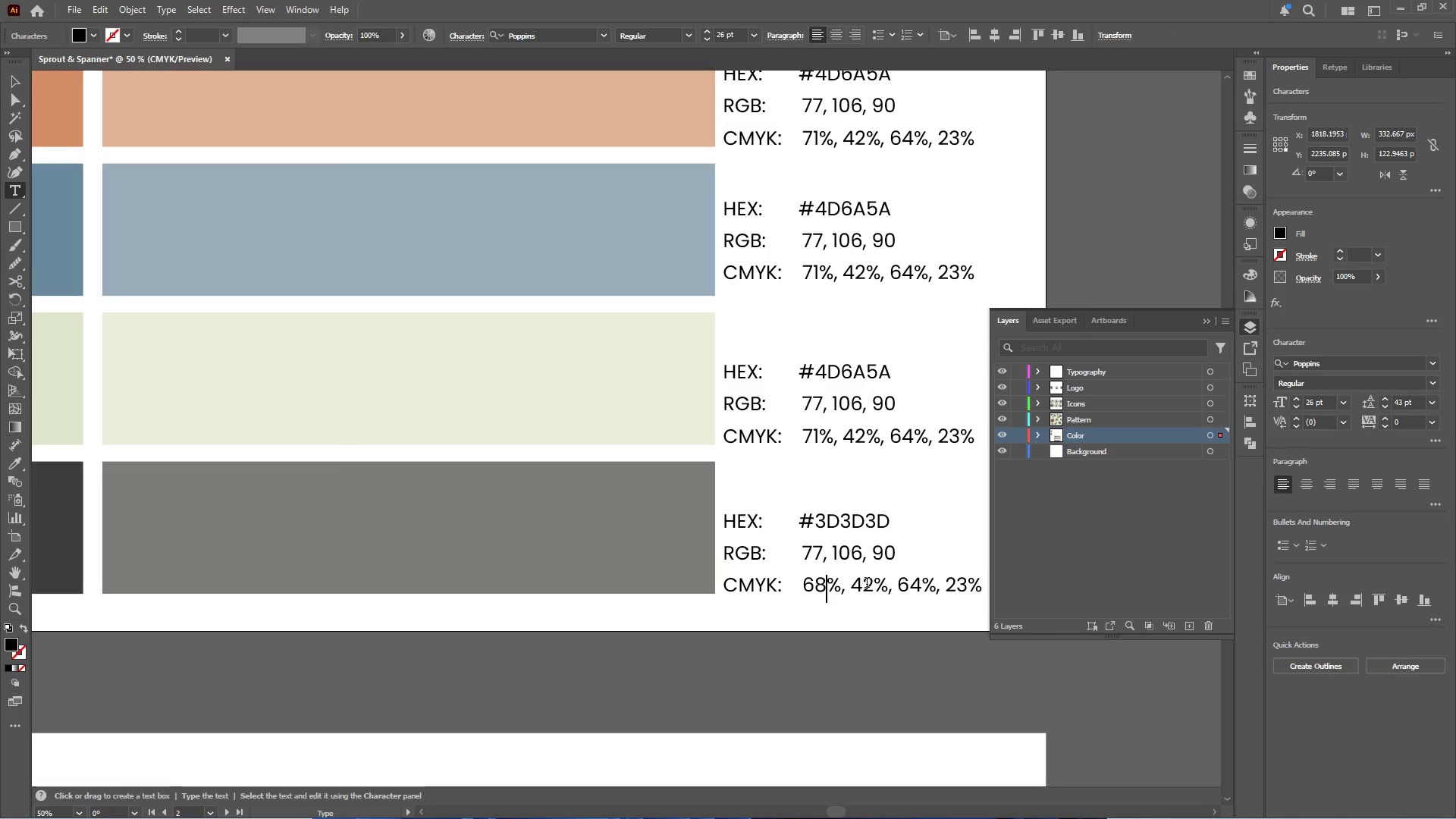 
left_click_drag(start_coordinate=[870, 581], to_coordinate=[852, 585])
 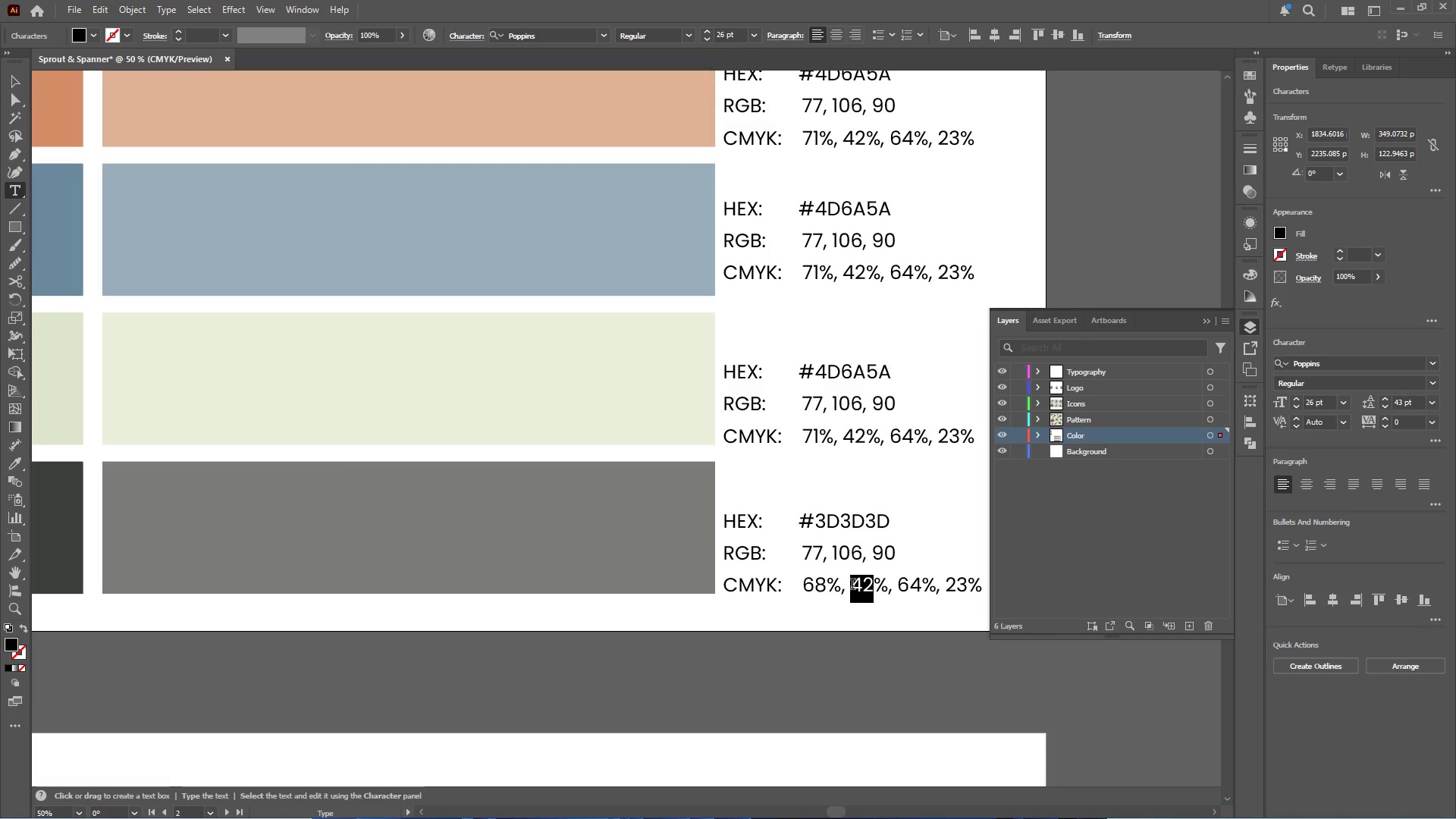 
key(Numpad6)
 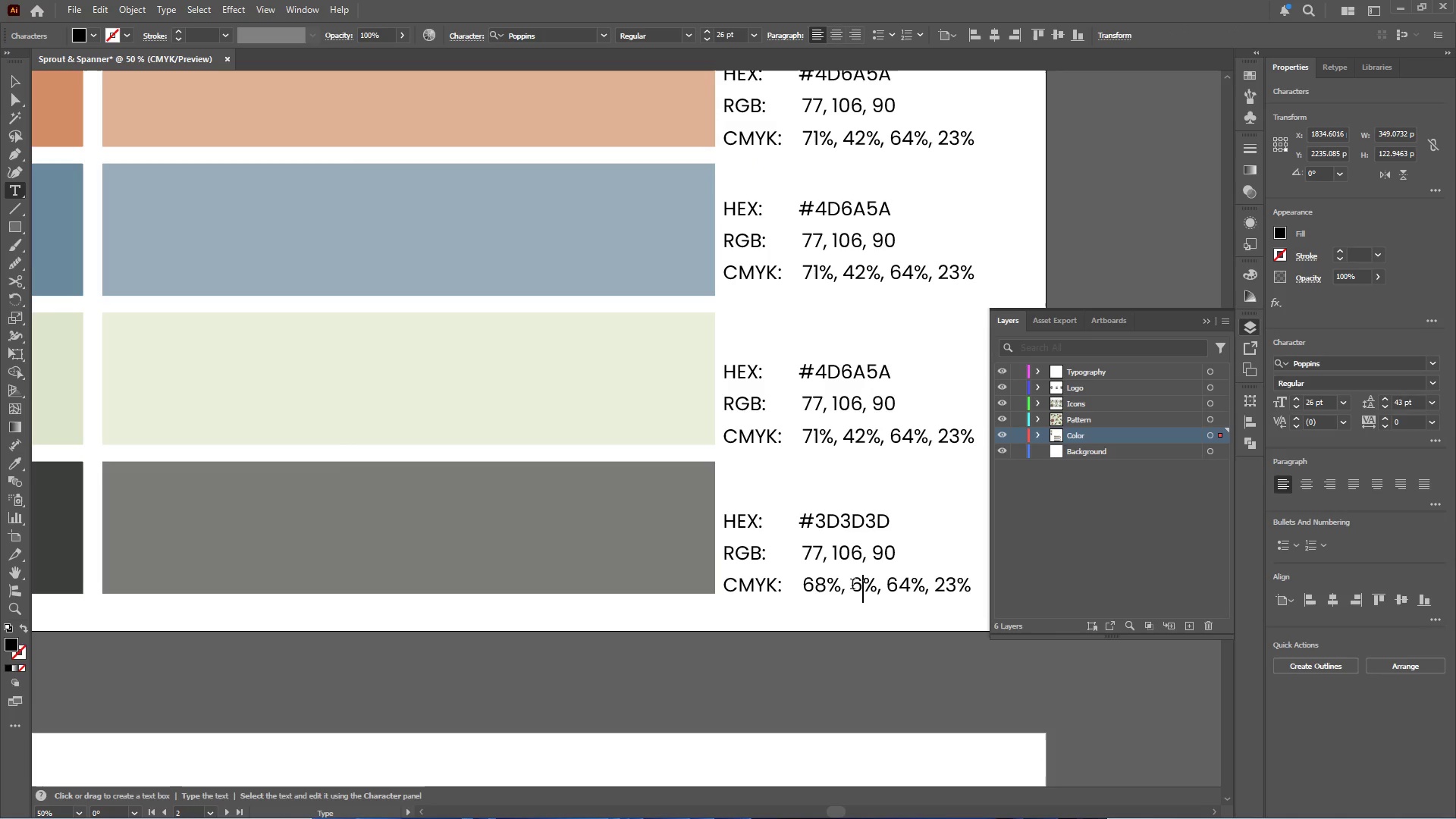 
key(Numpad1)
 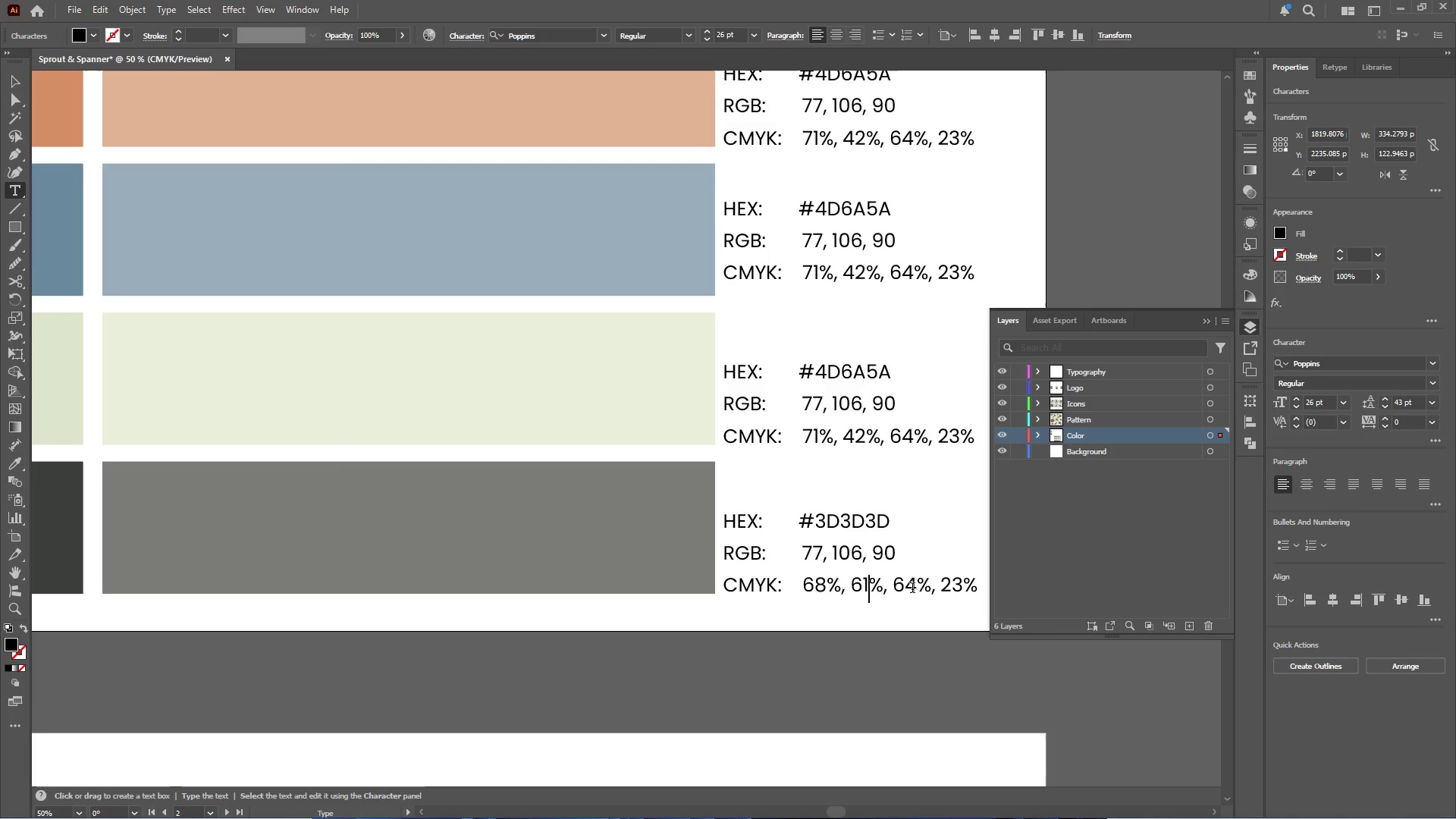 
left_click_drag(start_coordinate=[909, 582], to_coordinate=[913, 584])
 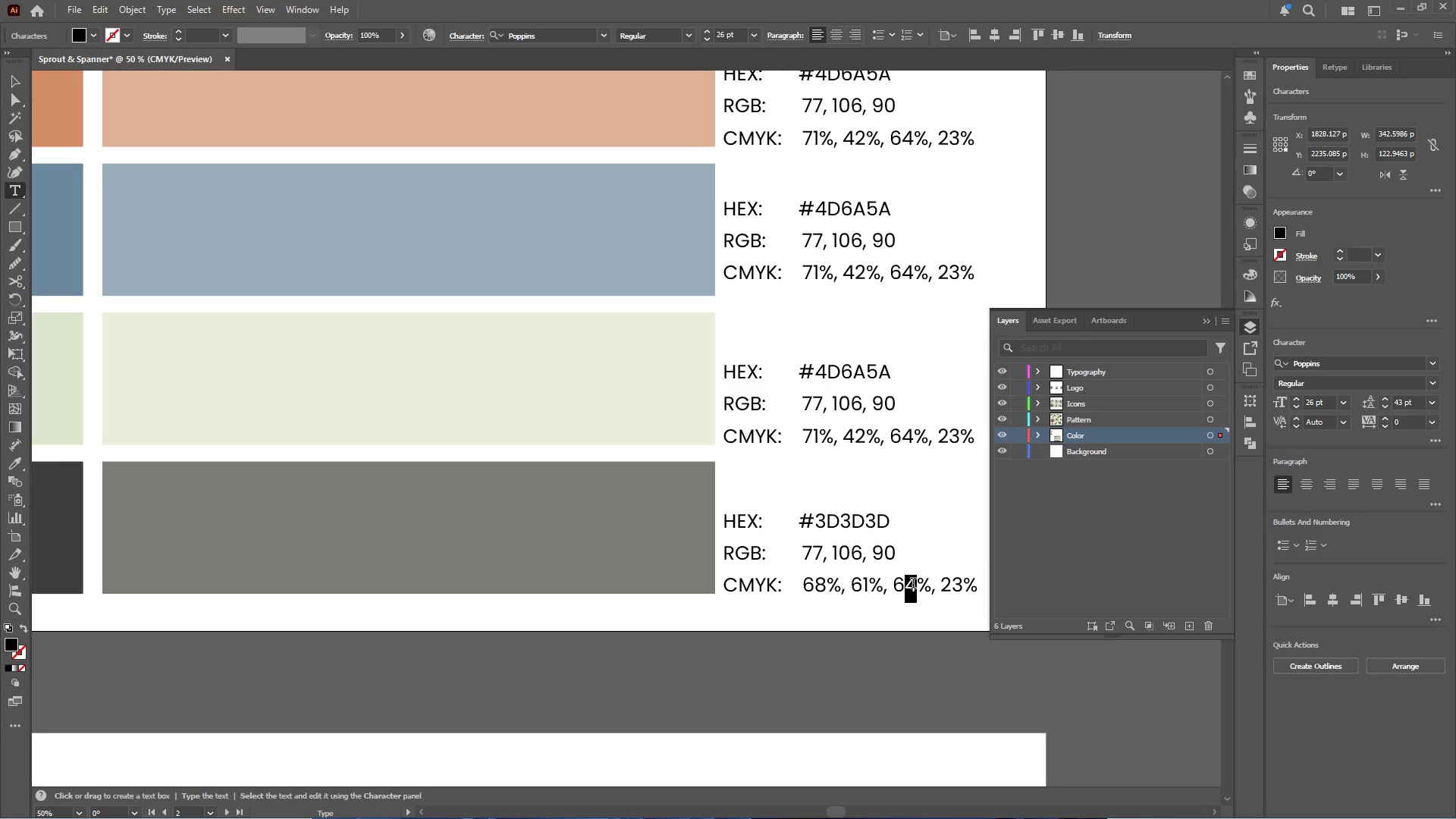 
key(Numpad0)
 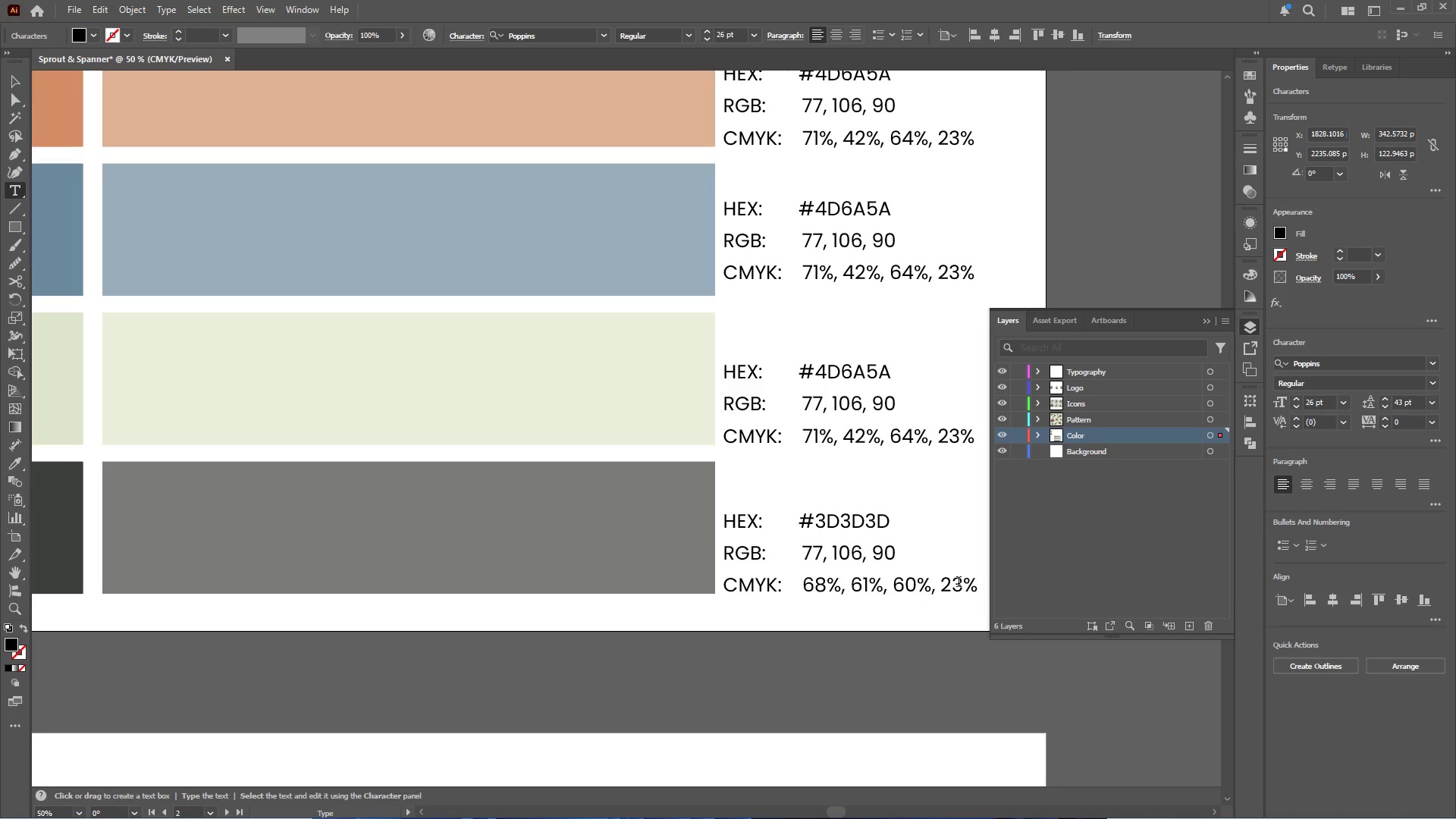 
left_click_drag(start_coordinate=[960, 585], to_coordinate=[941, 588])
 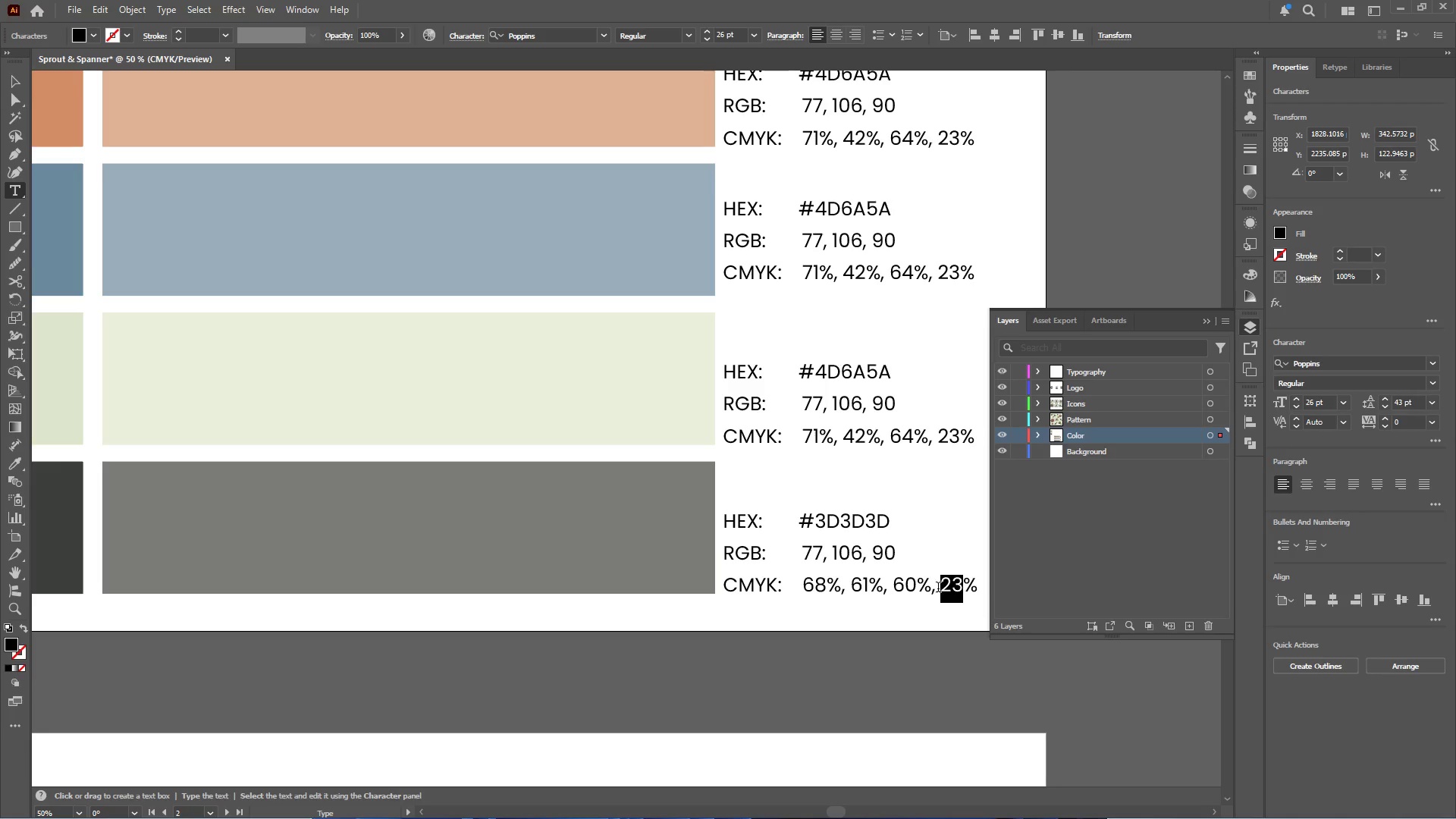 
key(Numpad4)
 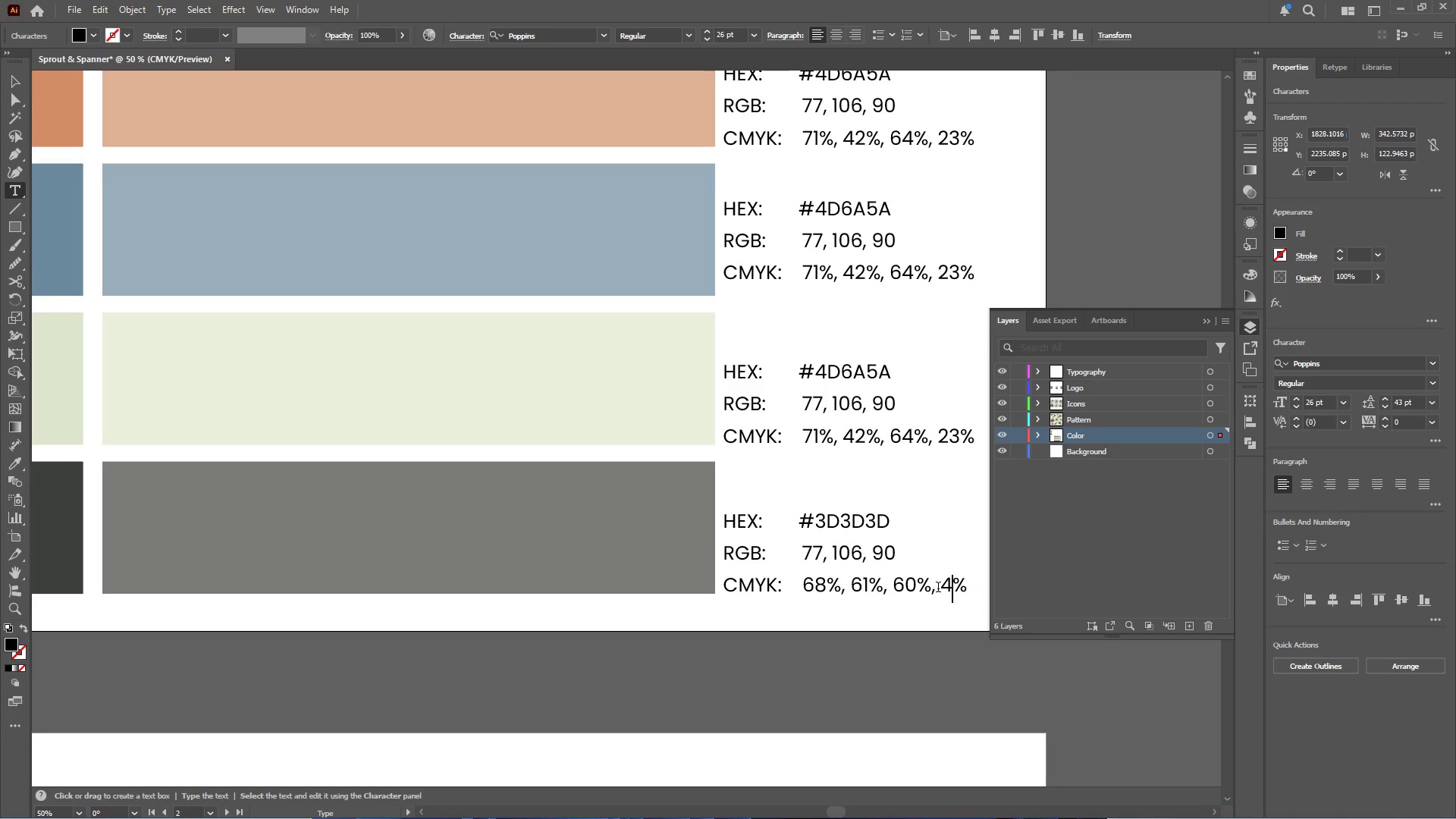 
key(Numpad9)
 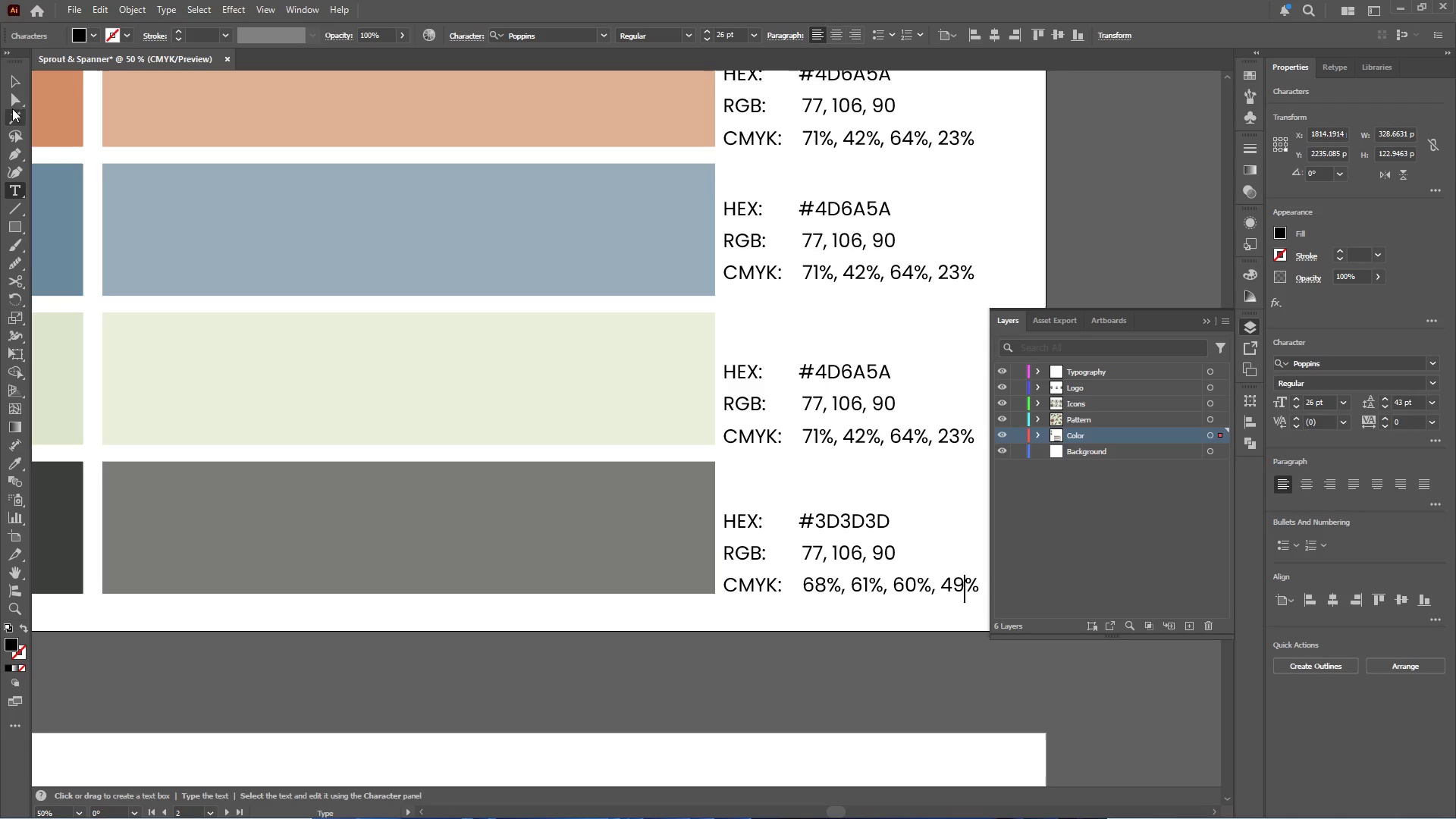 
left_click([15, 85])
 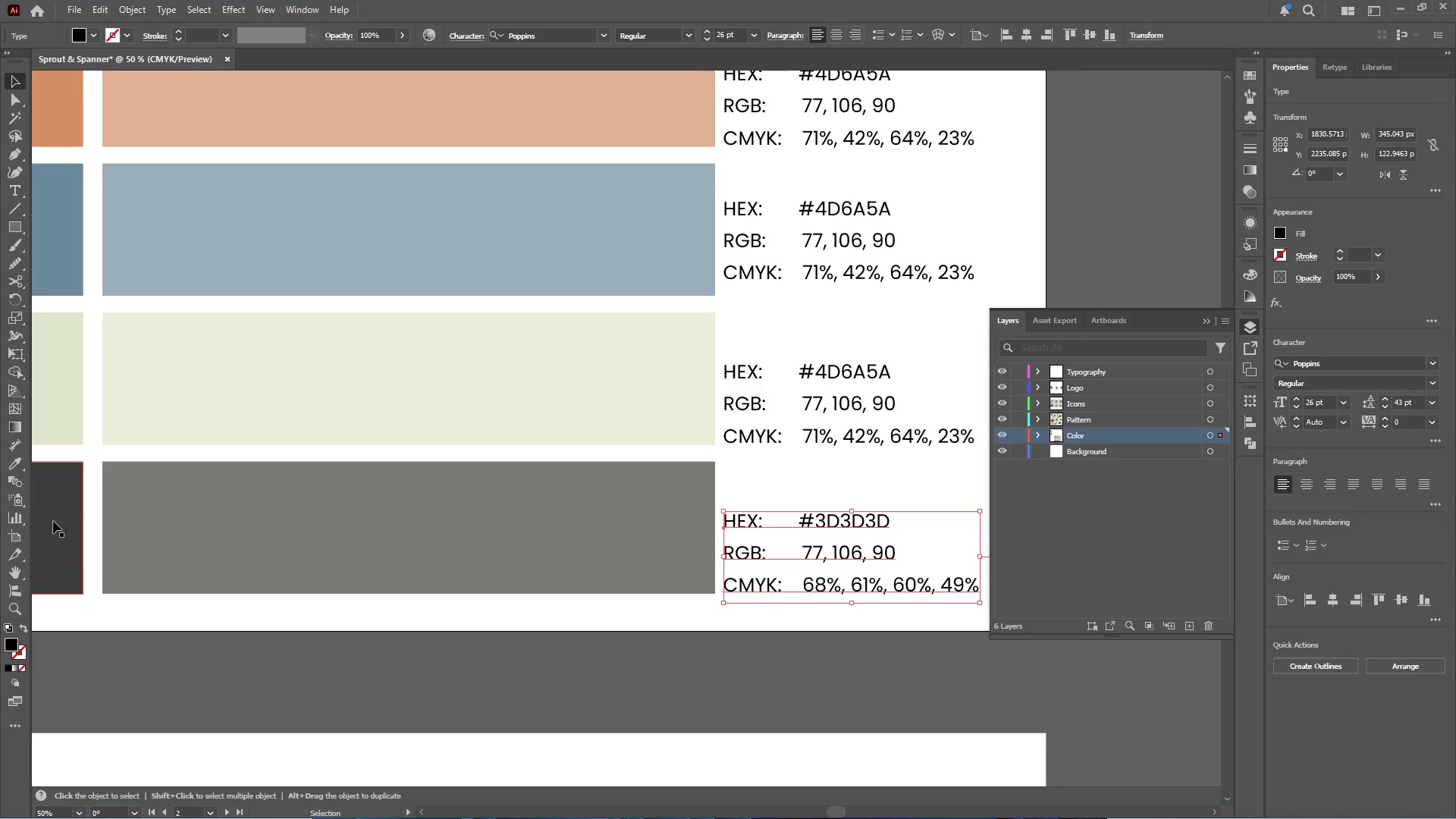 
left_click([53, 521])
 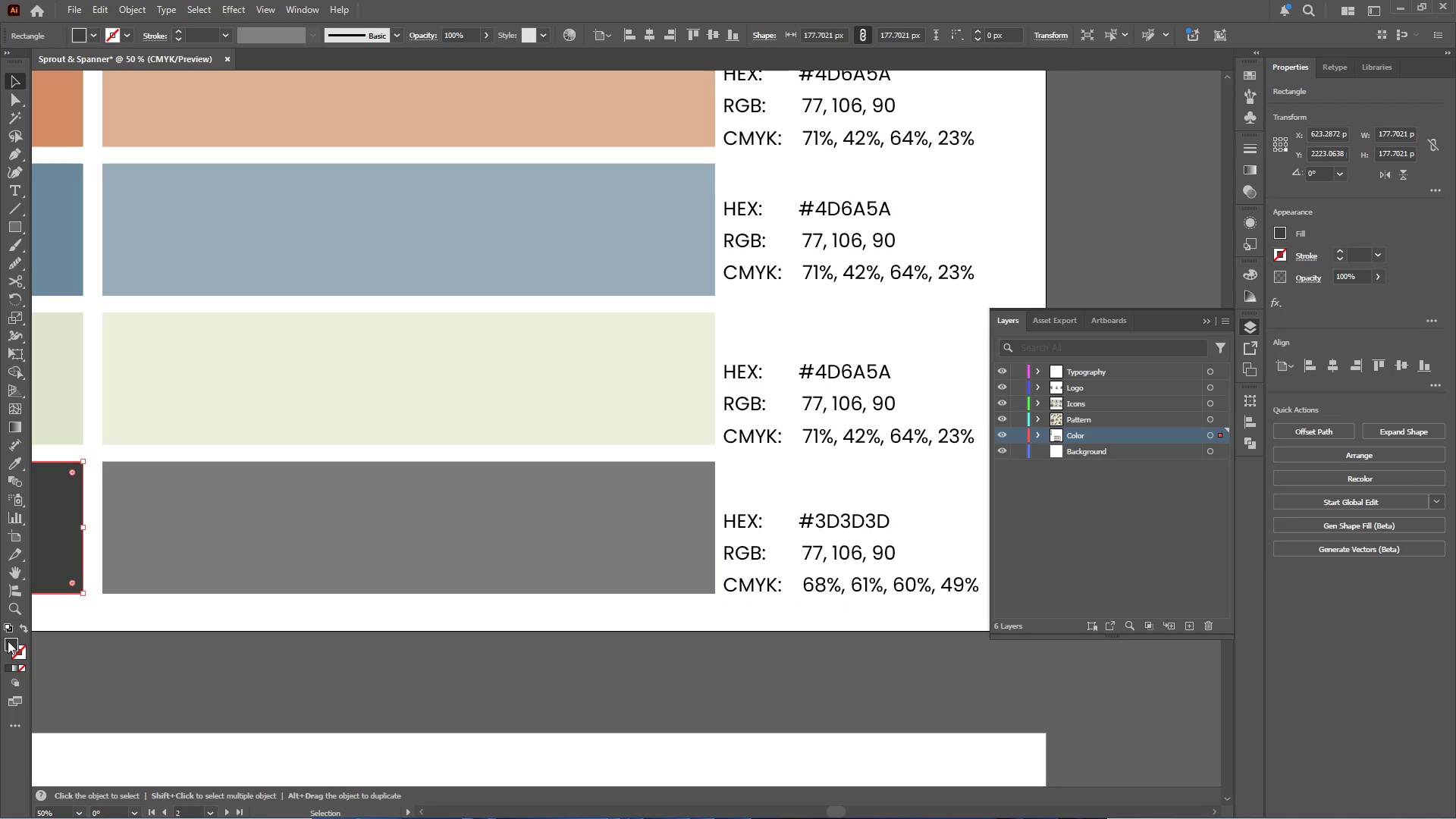 
double_click([8, 642])
 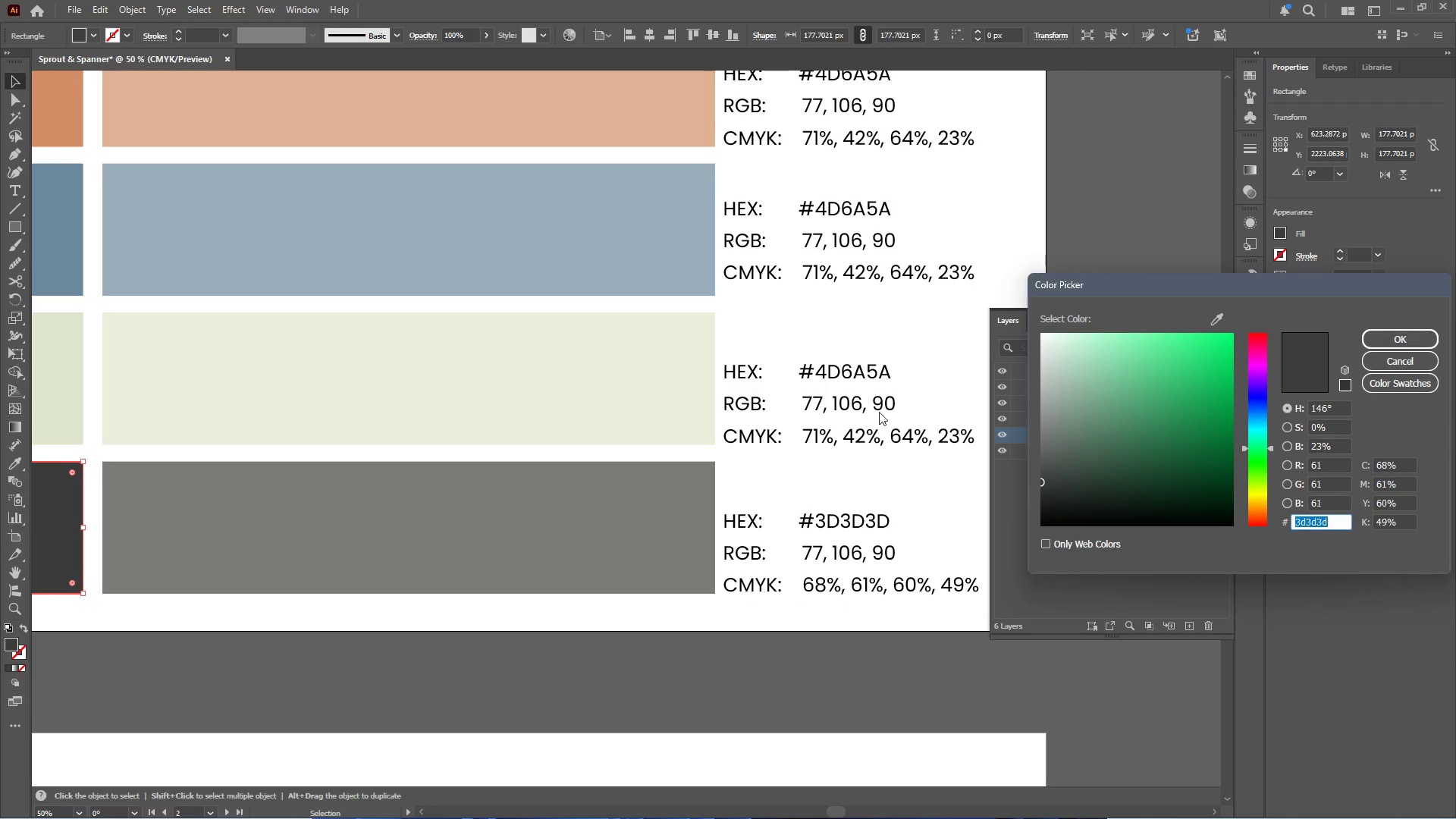 
left_click([1376, 331])
 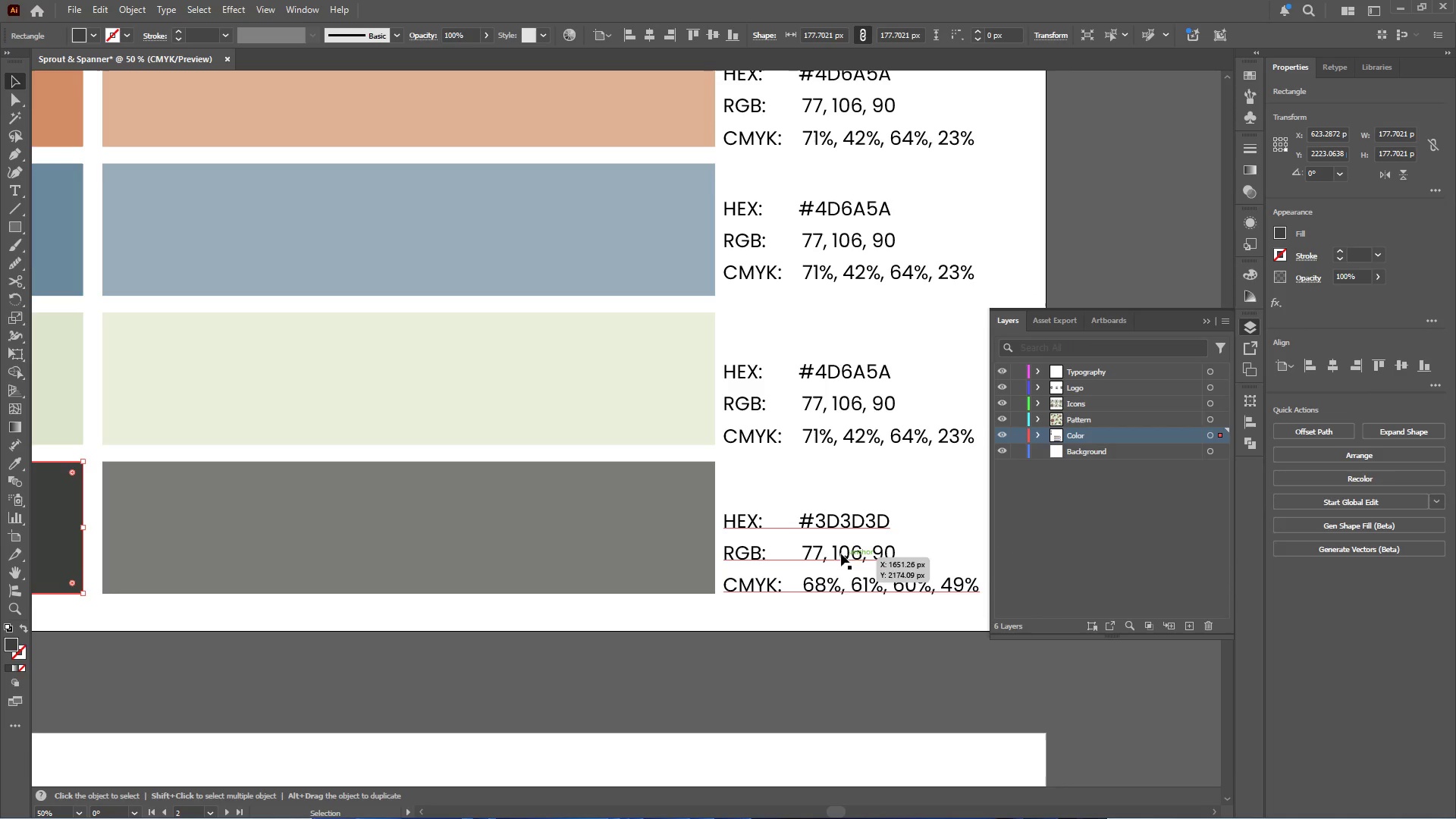 
double_click([835, 550])
 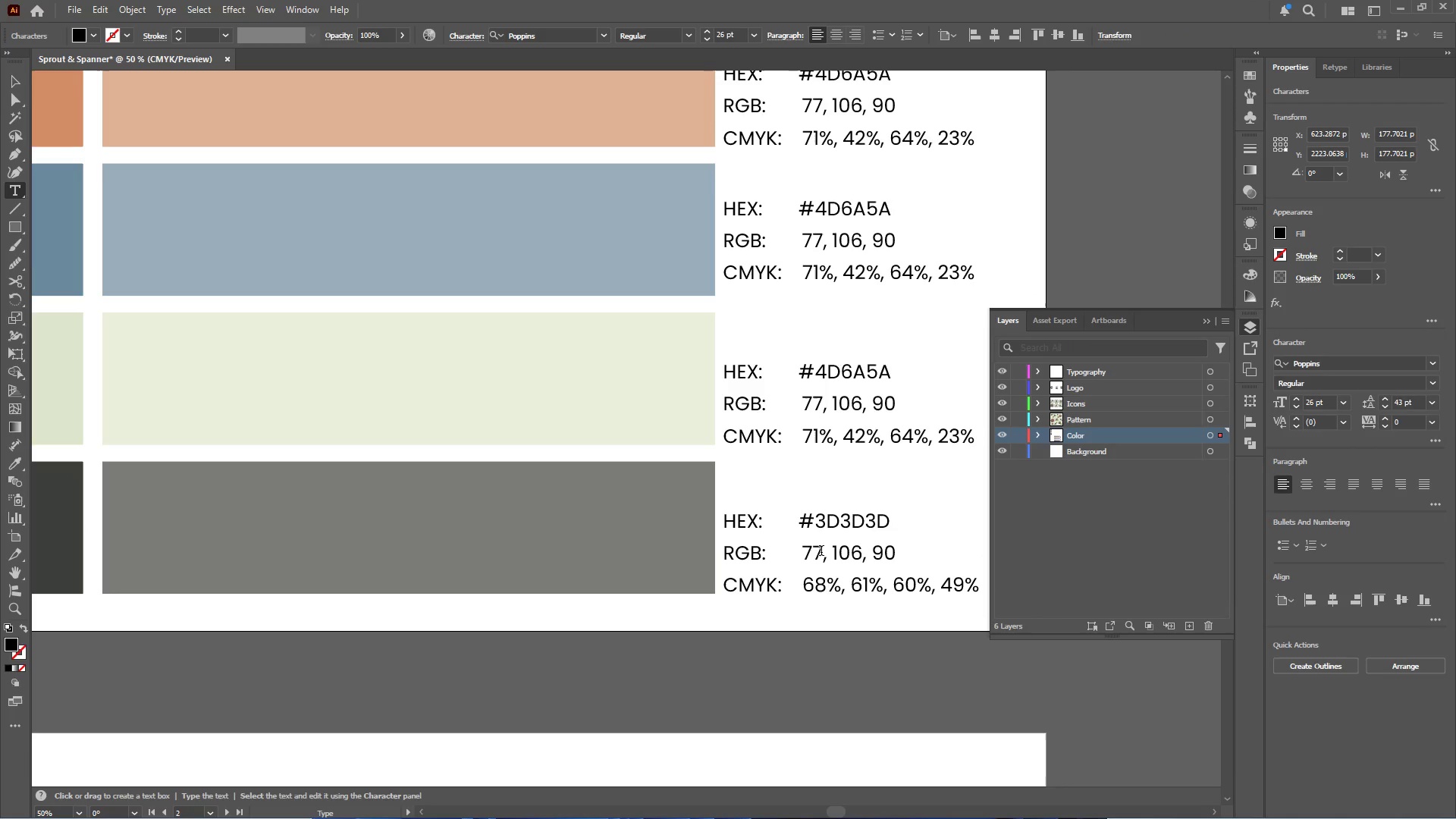 
left_click_drag(start_coordinate=[821, 551], to_coordinate=[802, 551])
 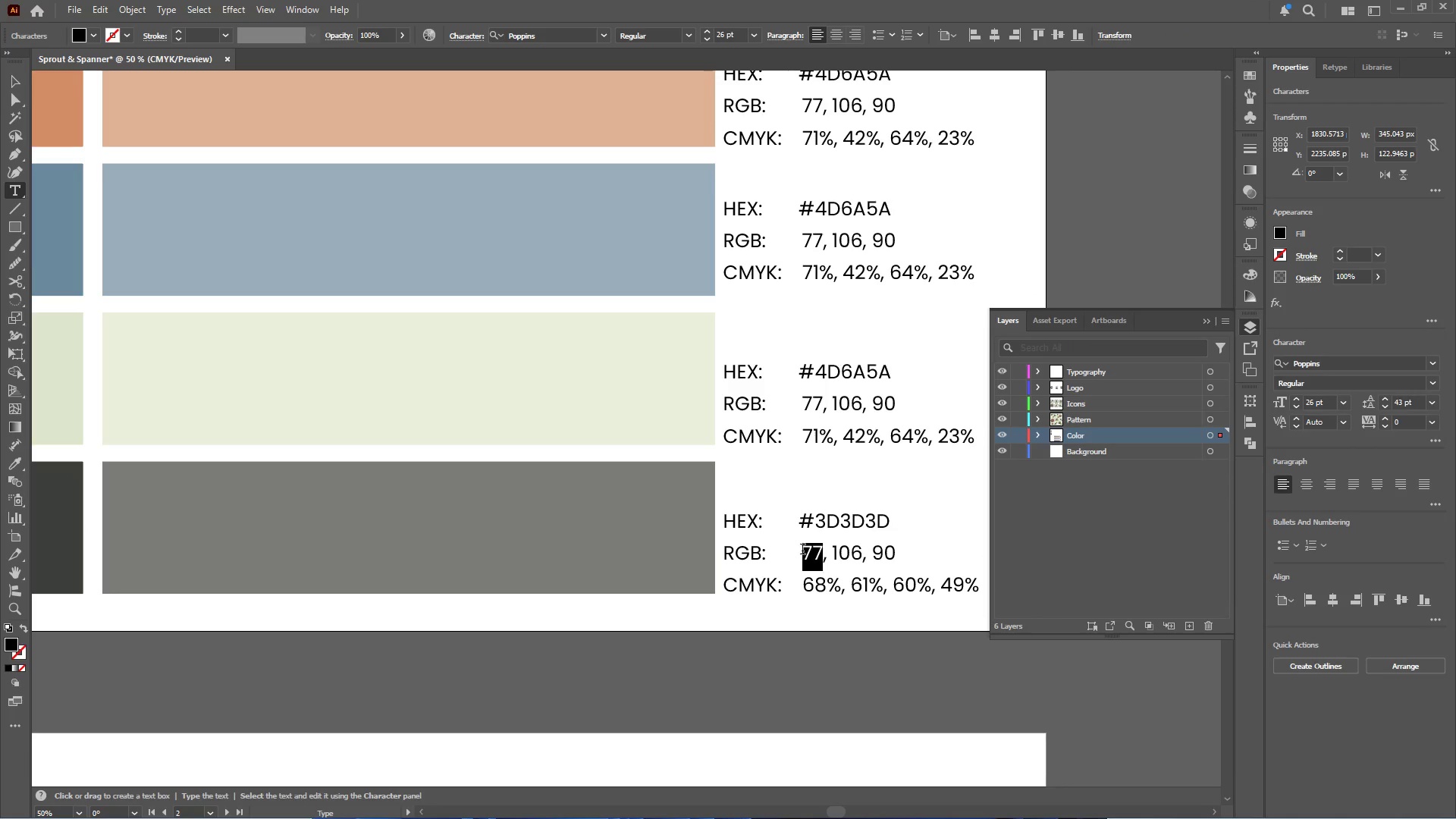 
key(Numpad6)
 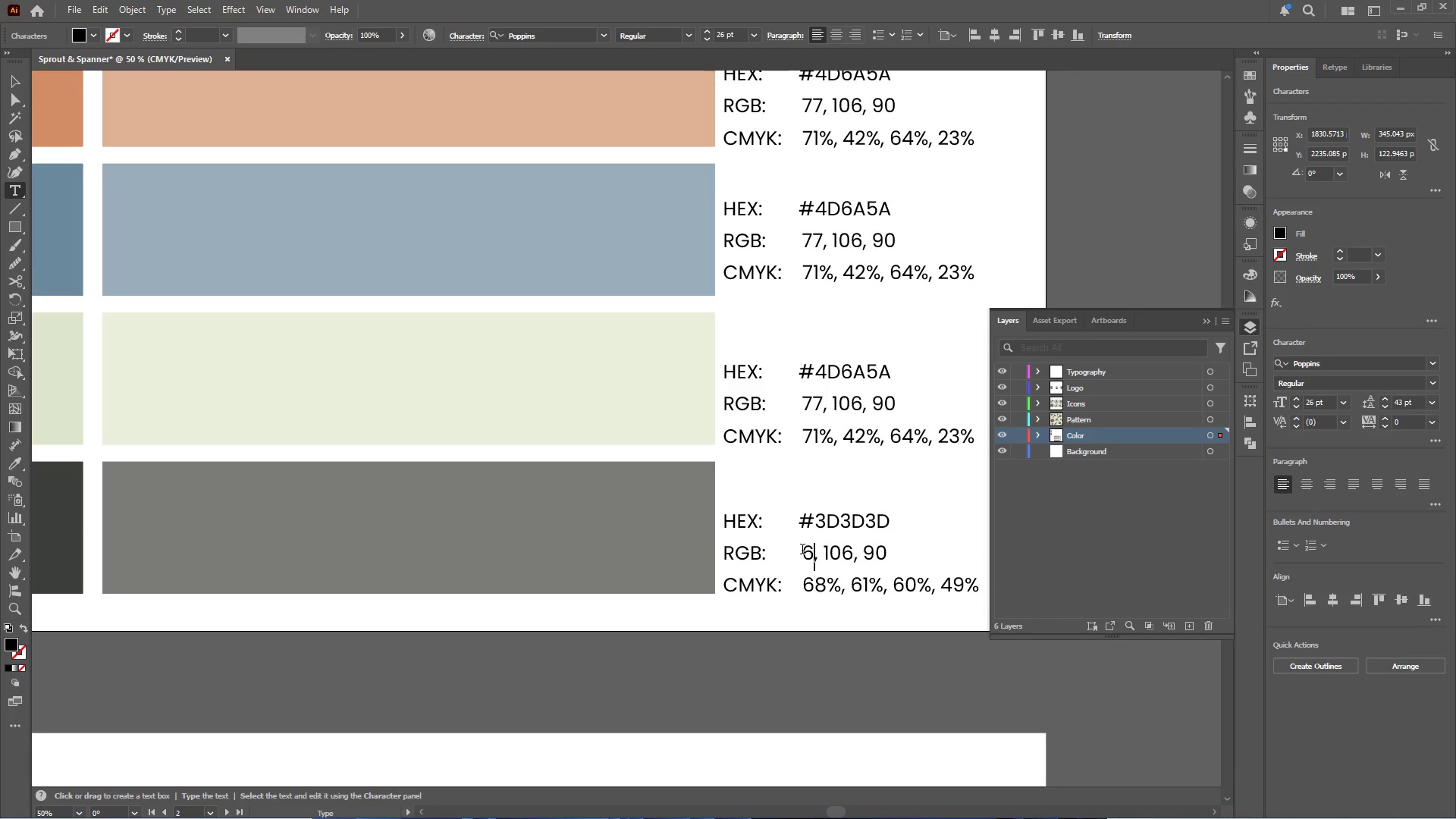 
key(Numpad1)
 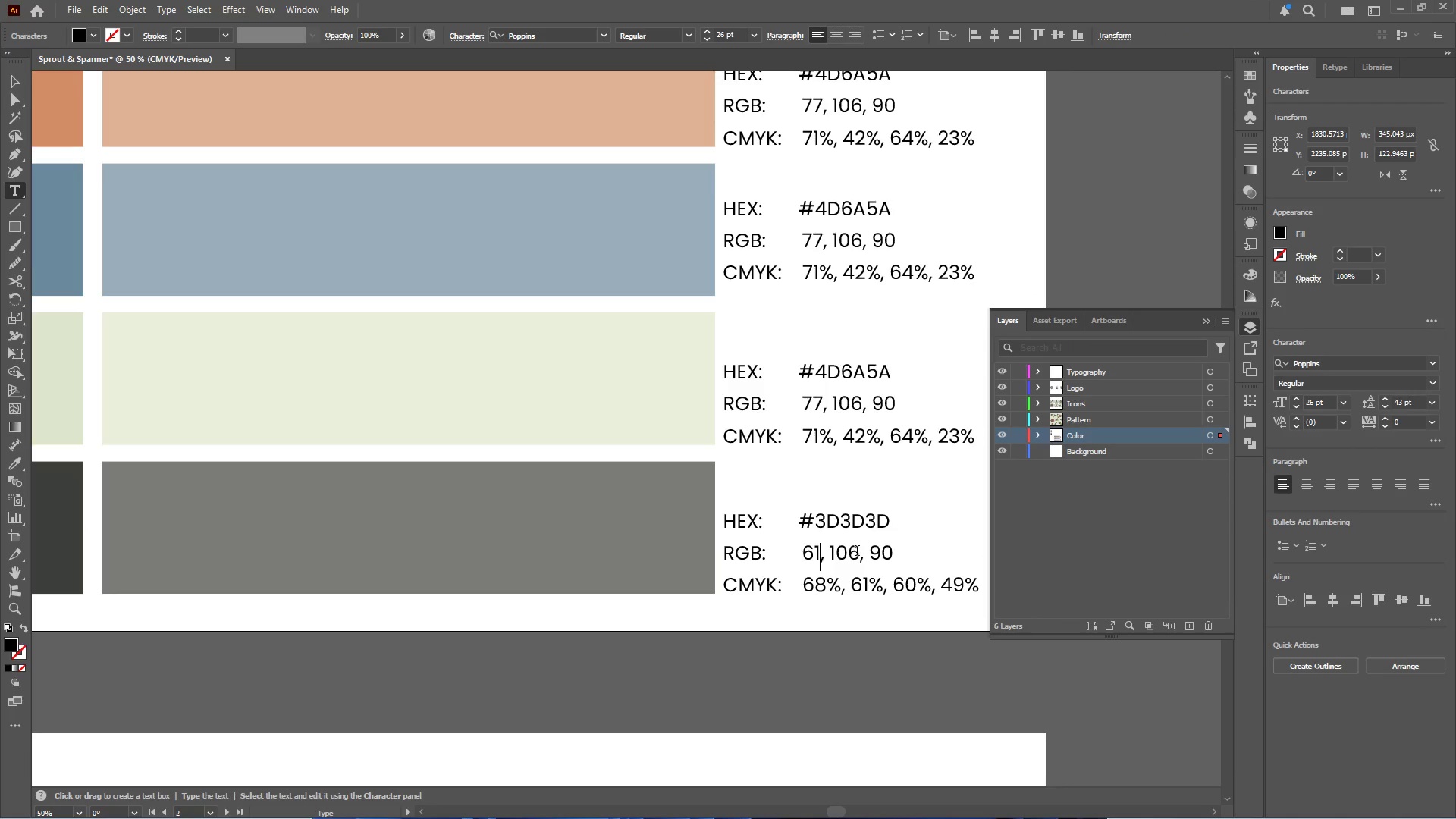 
left_click_drag(start_coordinate=[857, 552], to_coordinate=[831, 549])
 